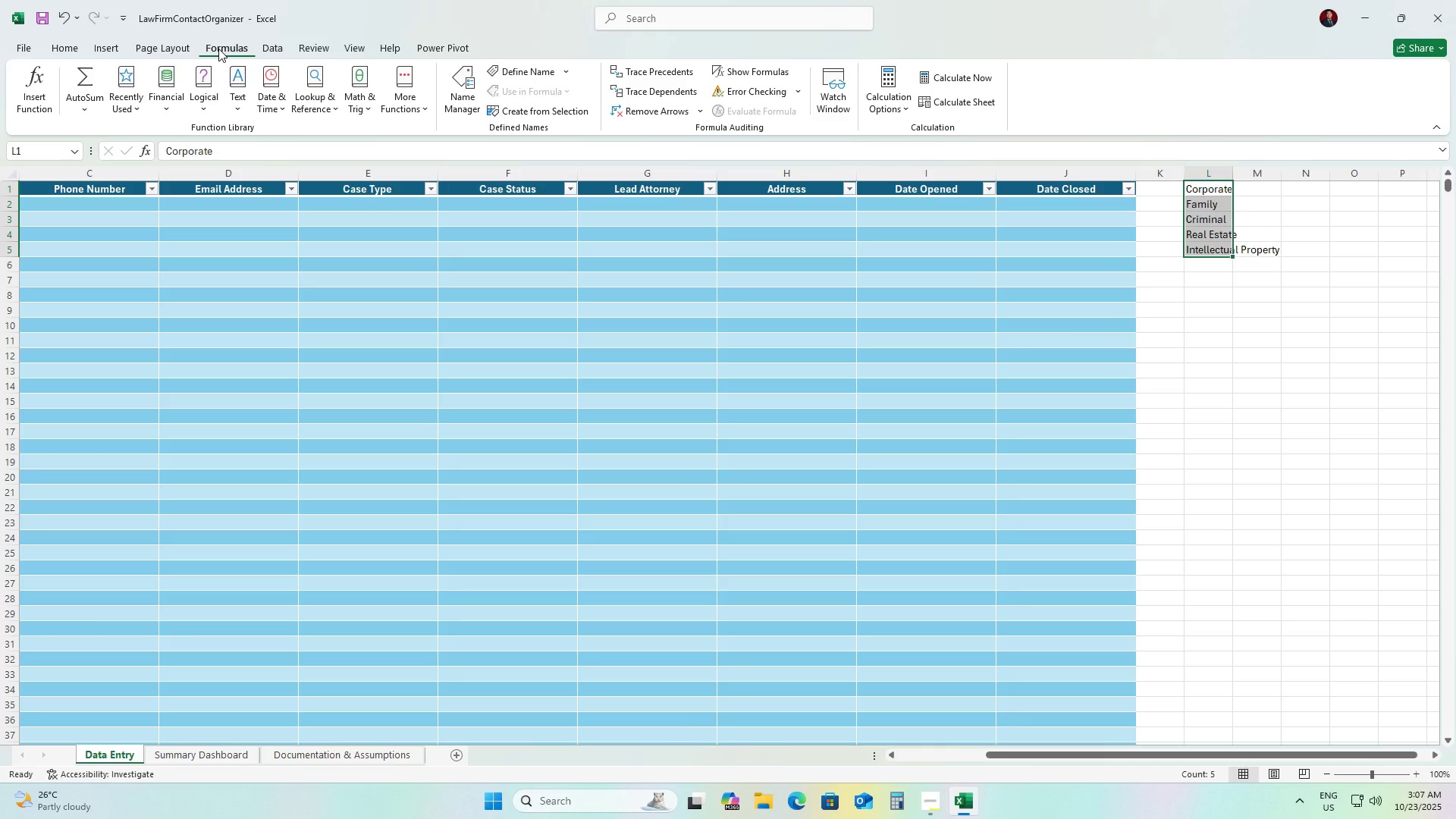 
mouse_move([466, 83])
 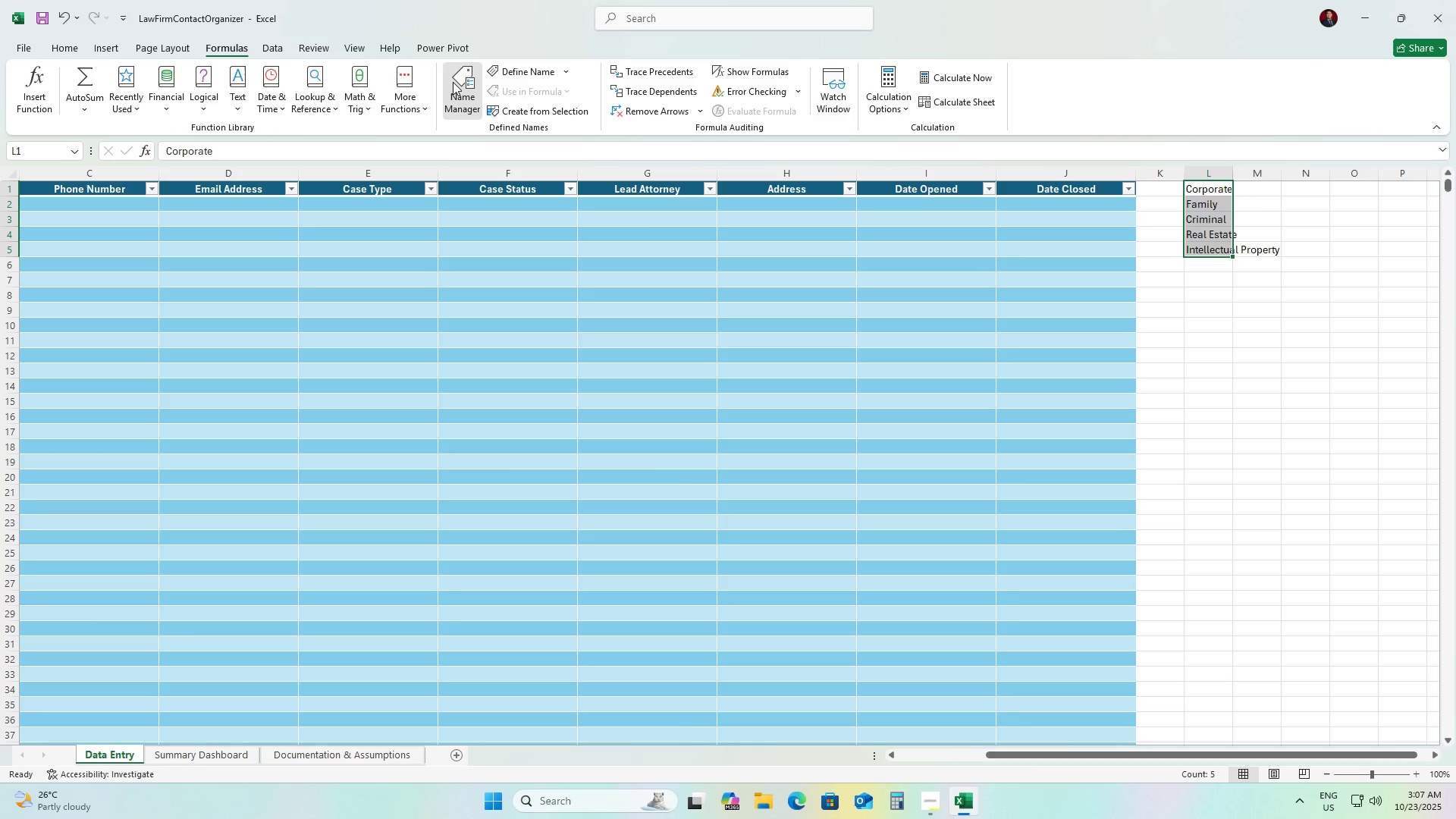 
left_click([453, 82])
 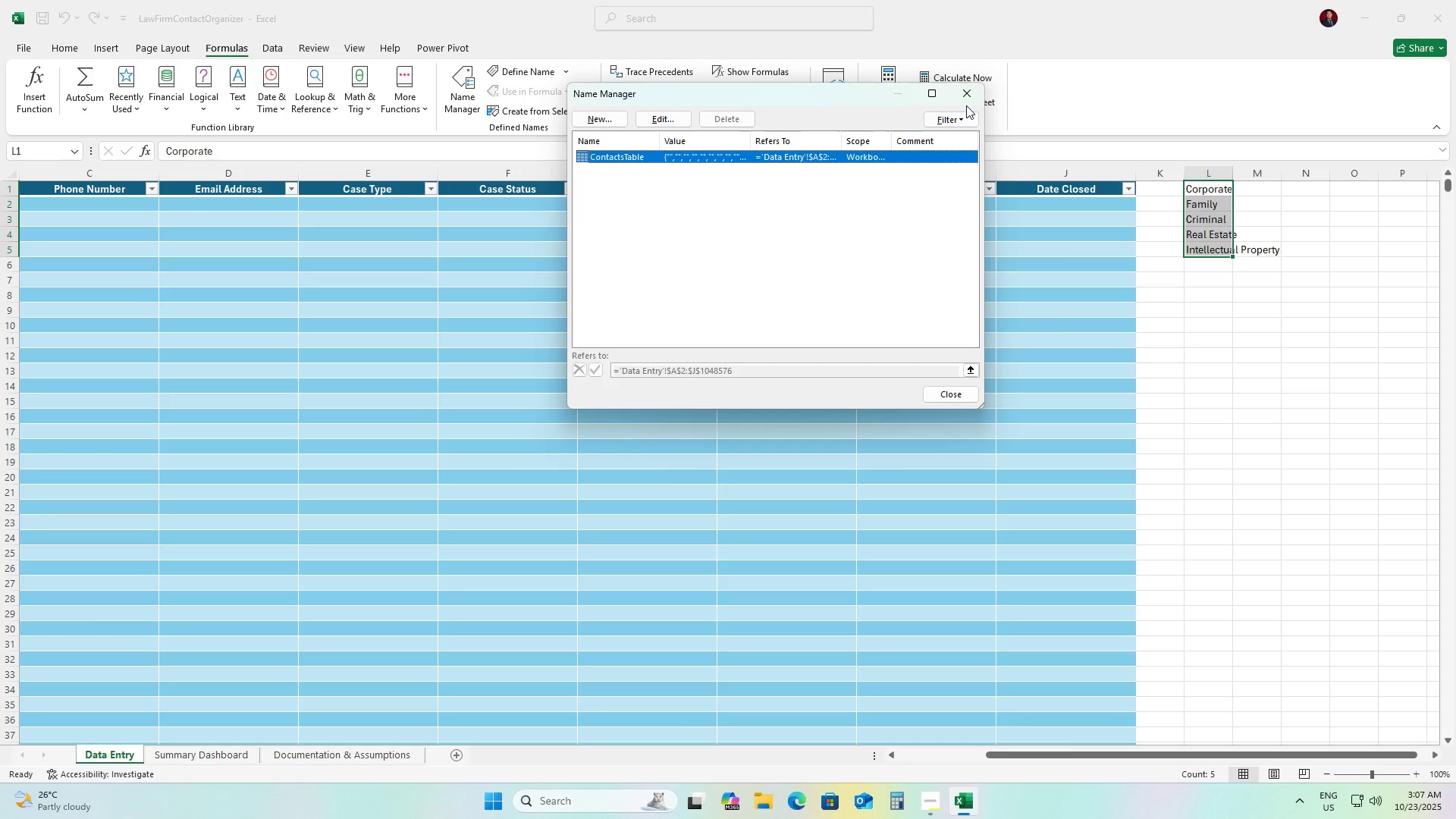 
left_click([966, 105])
 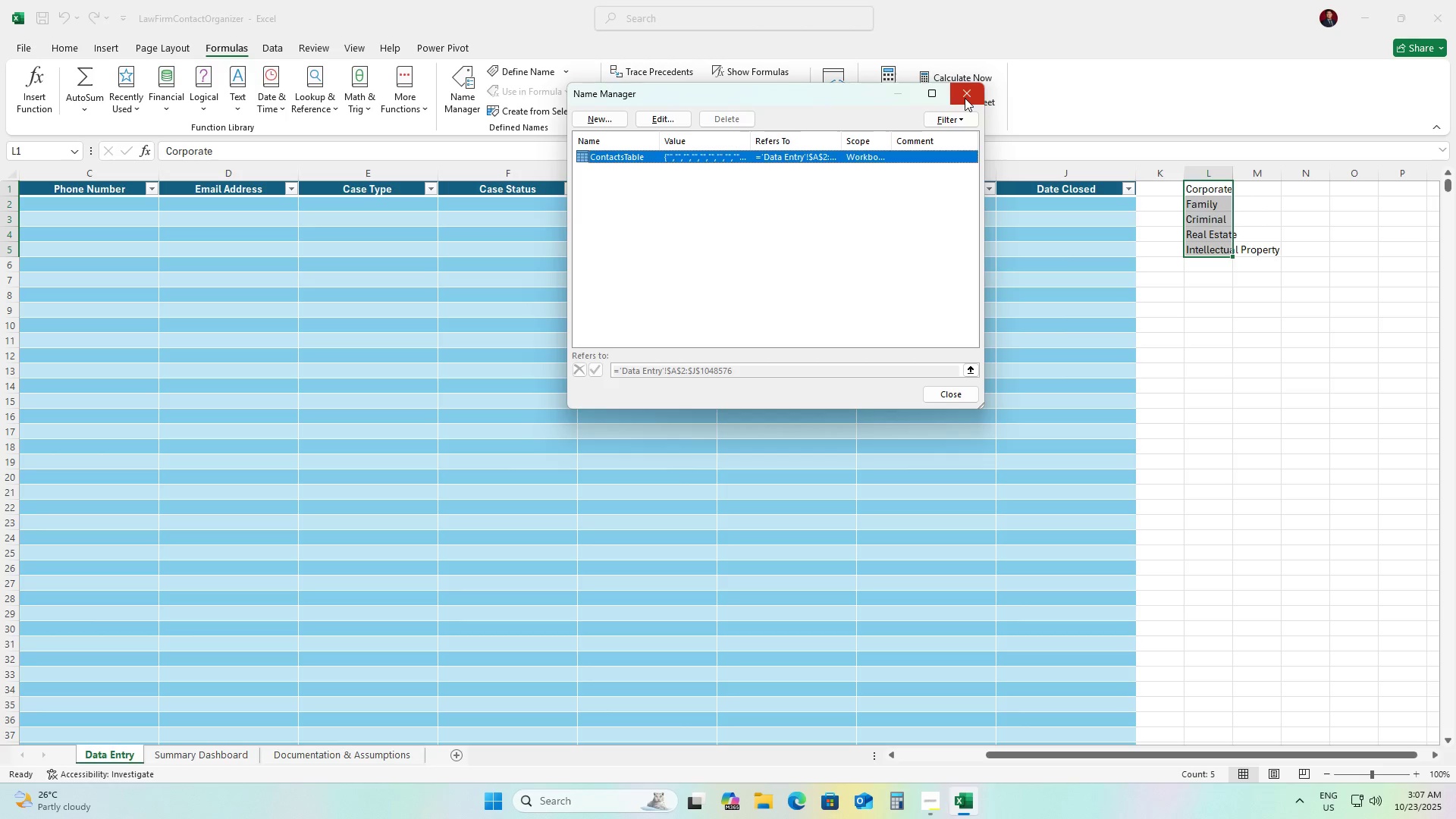 
left_click([965, 98])
 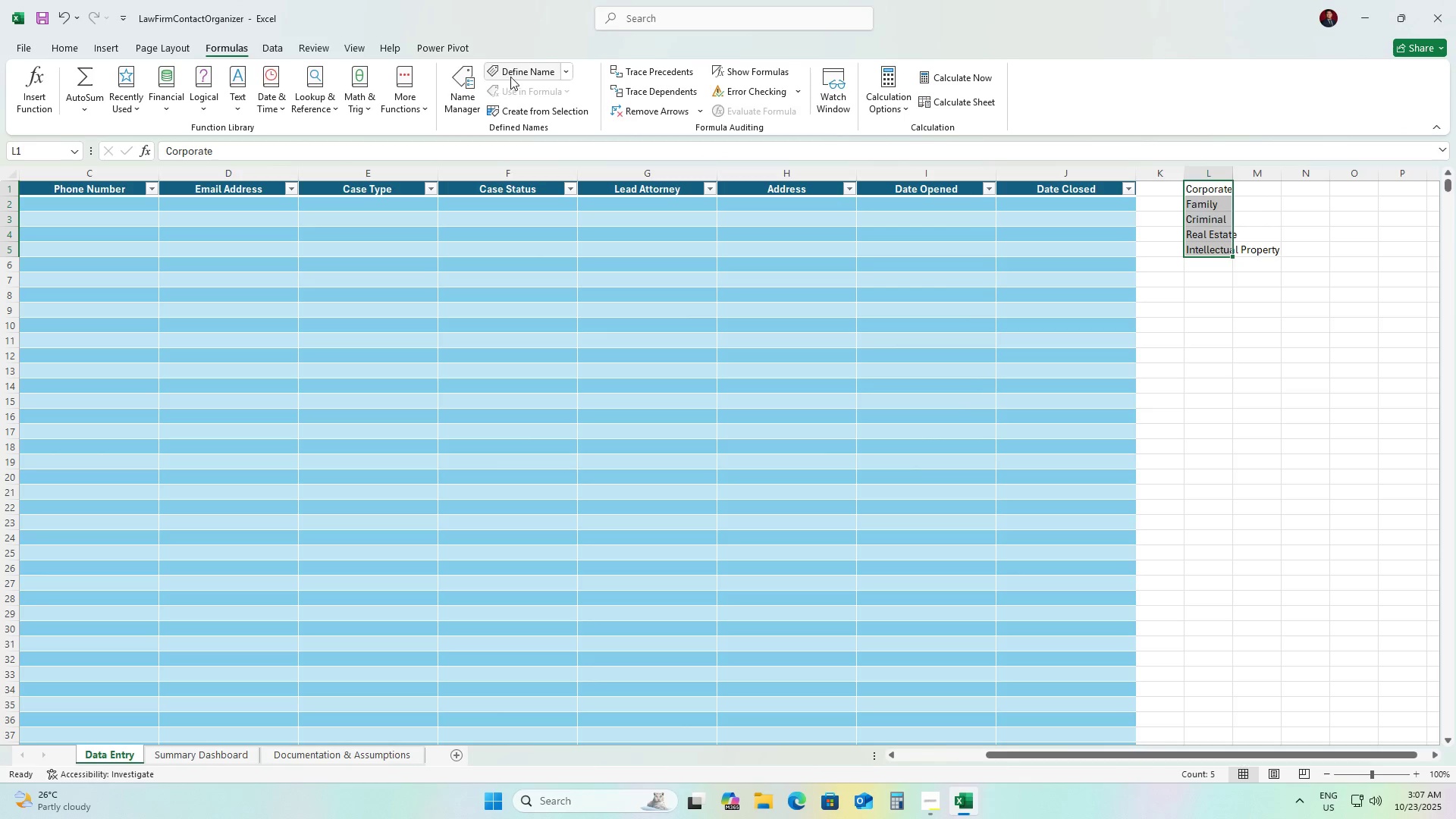 
left_click([512, 75])
 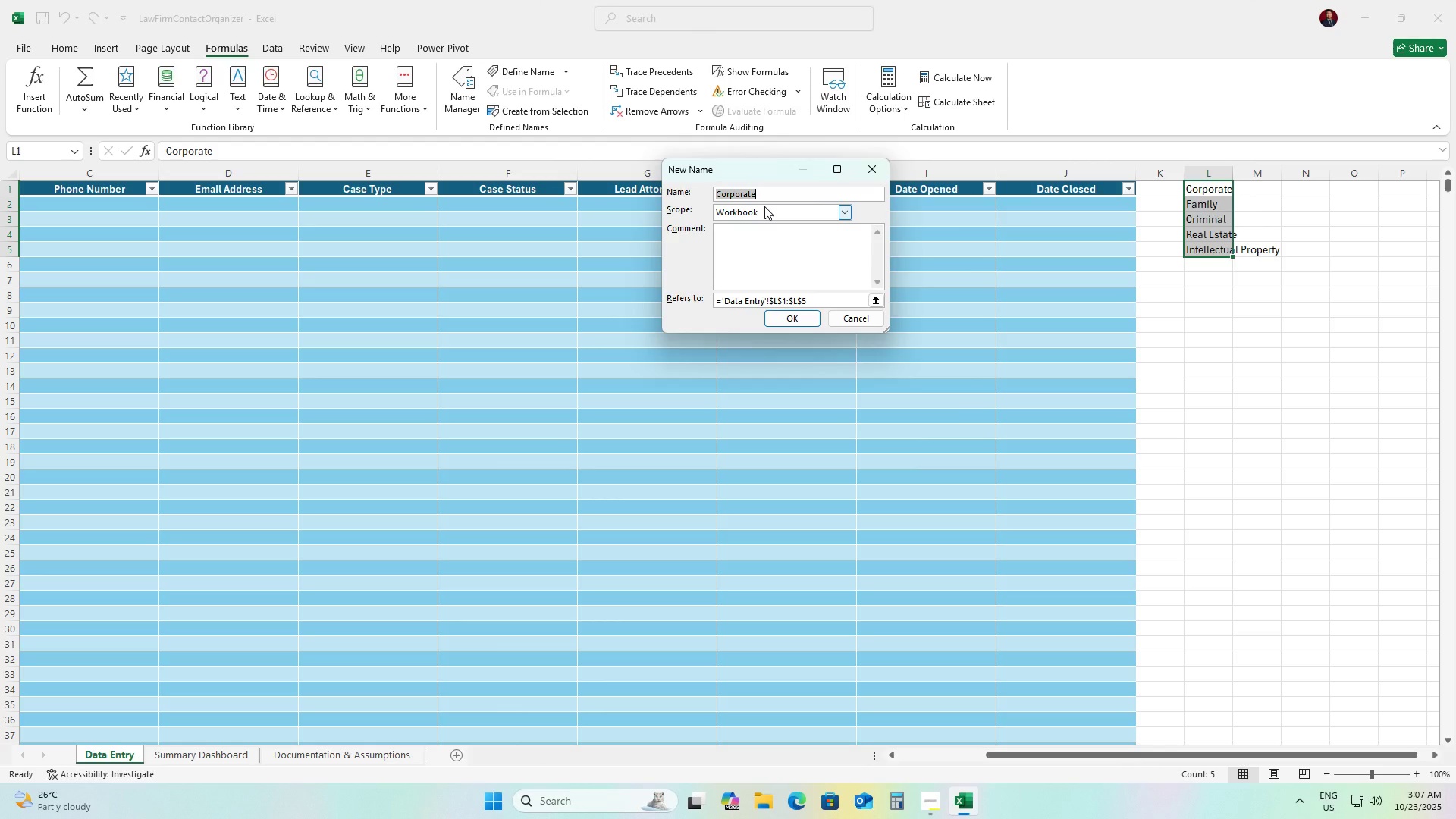 
hold_key(key=ShiftLeft, duration=1.5)
 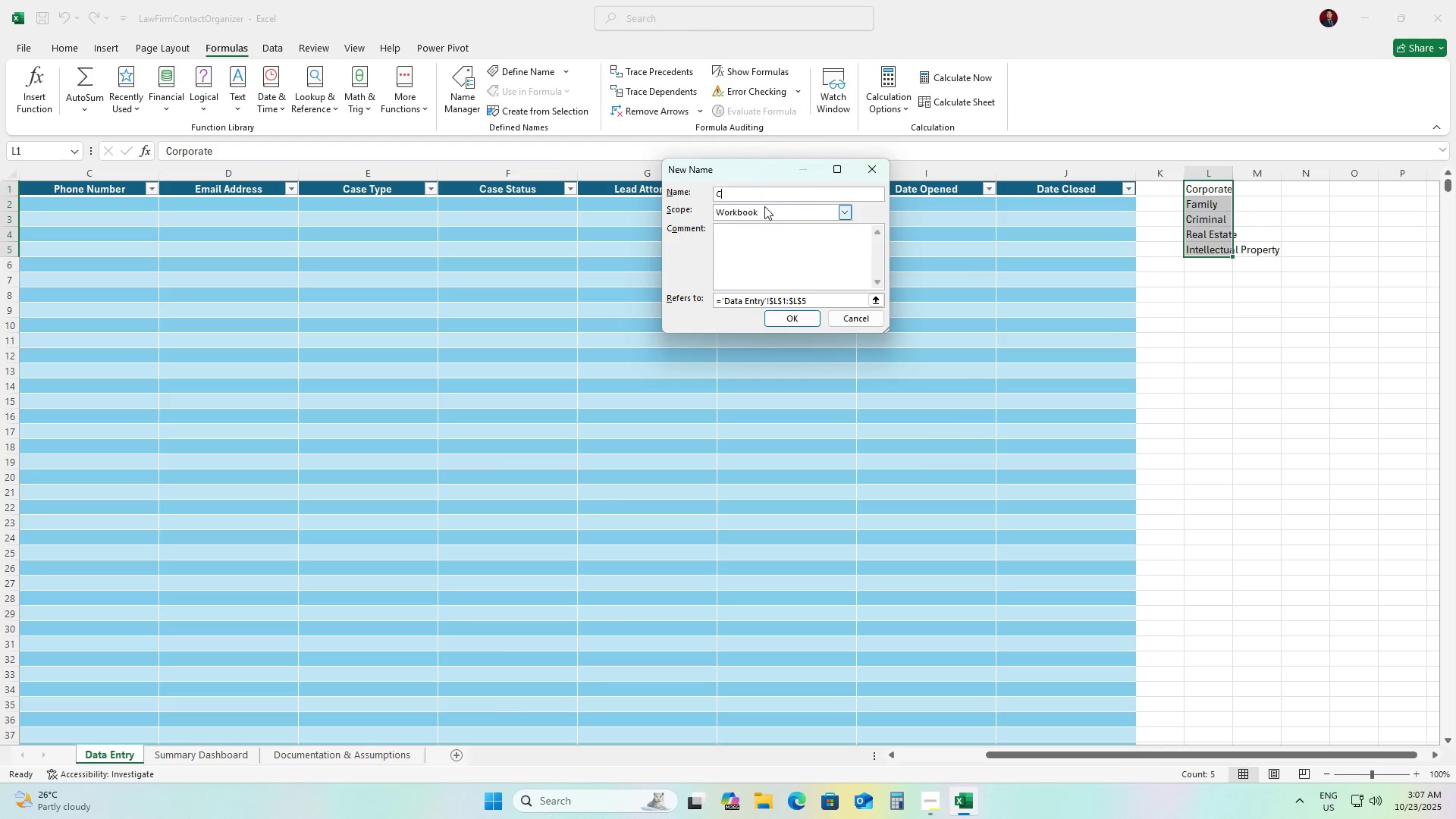 
type(CaseTypes)
 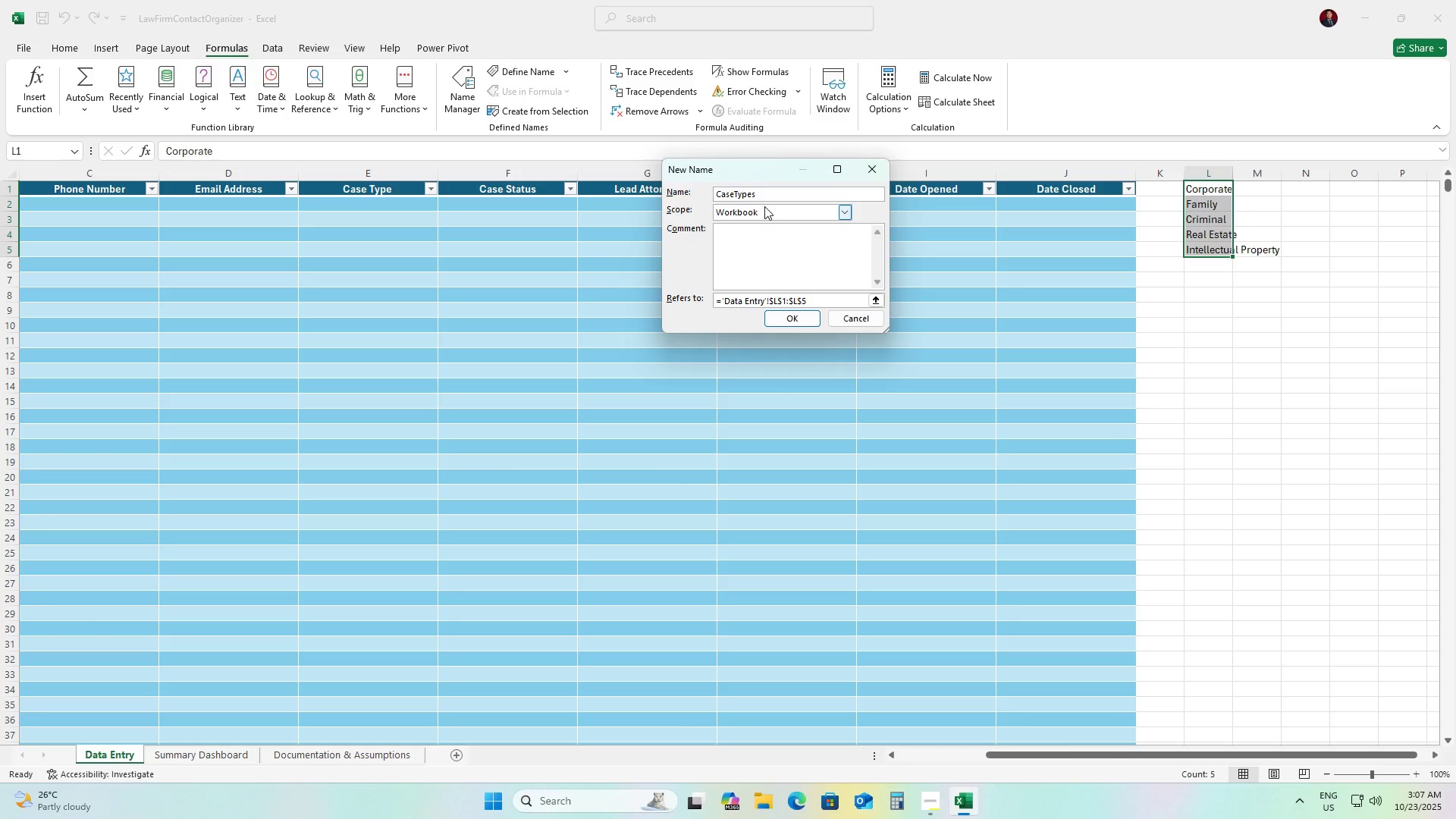 
wait(12.52)
 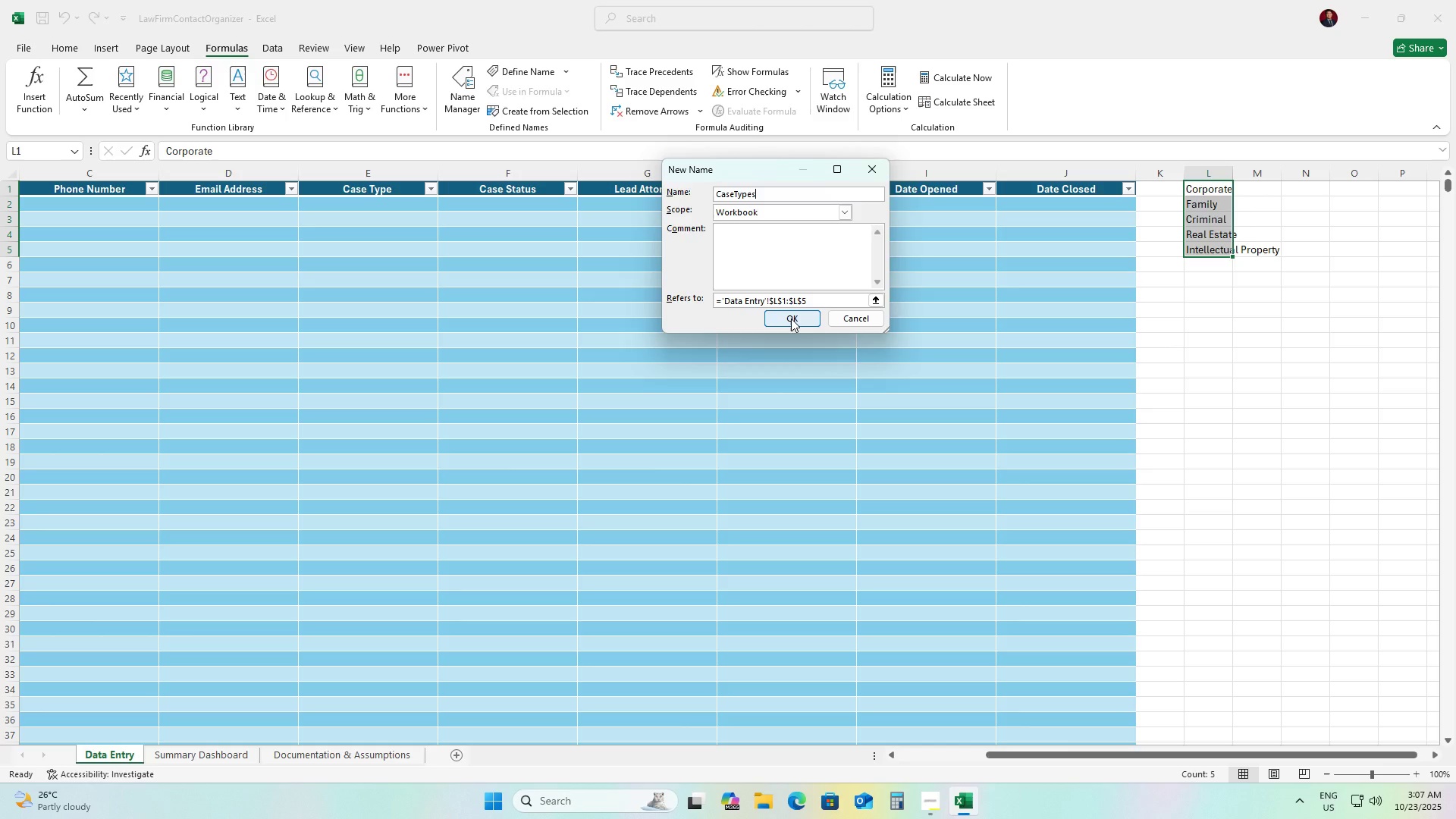 
left_click([791, 318])
 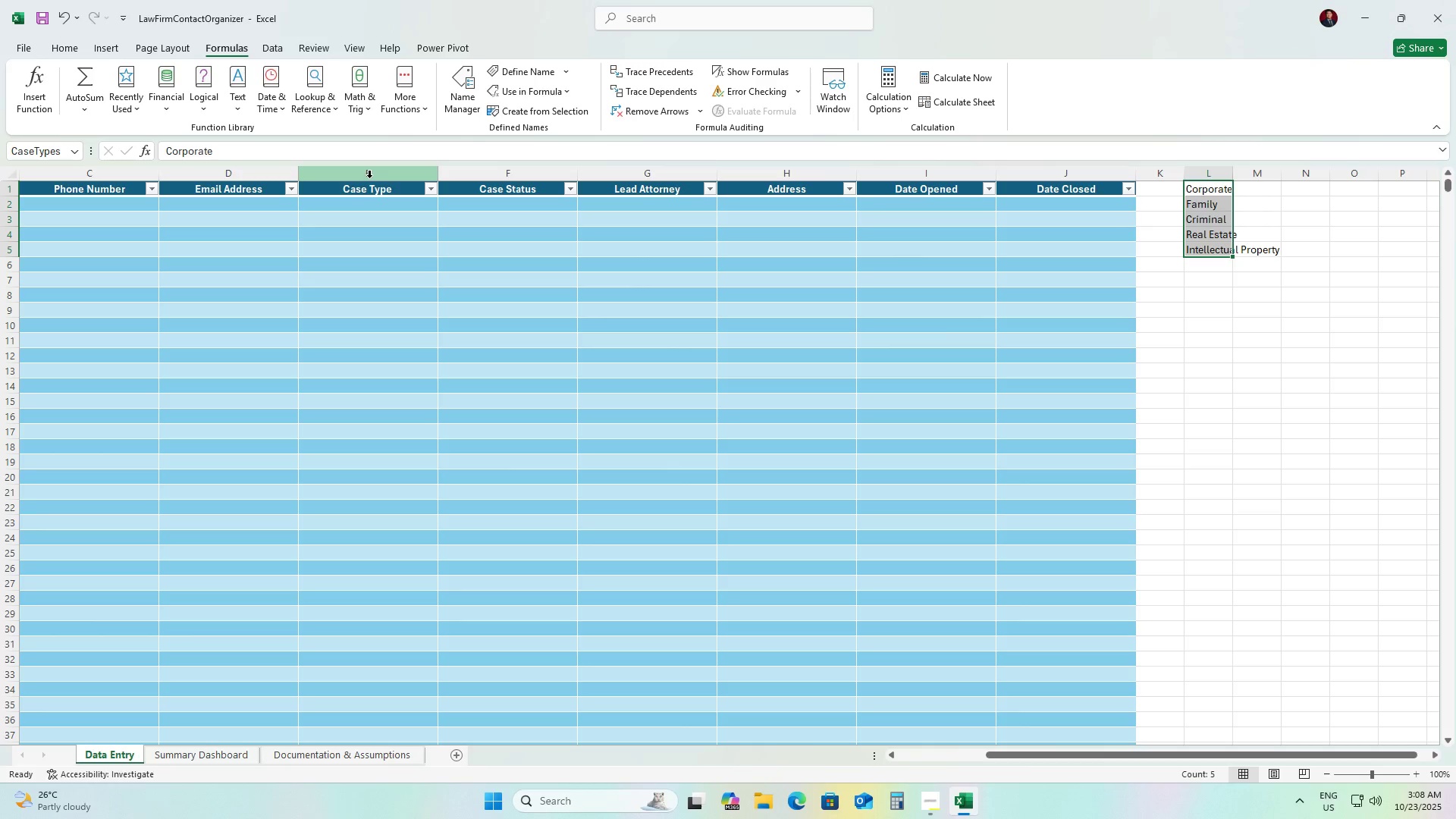 
left_click([369, 177])
 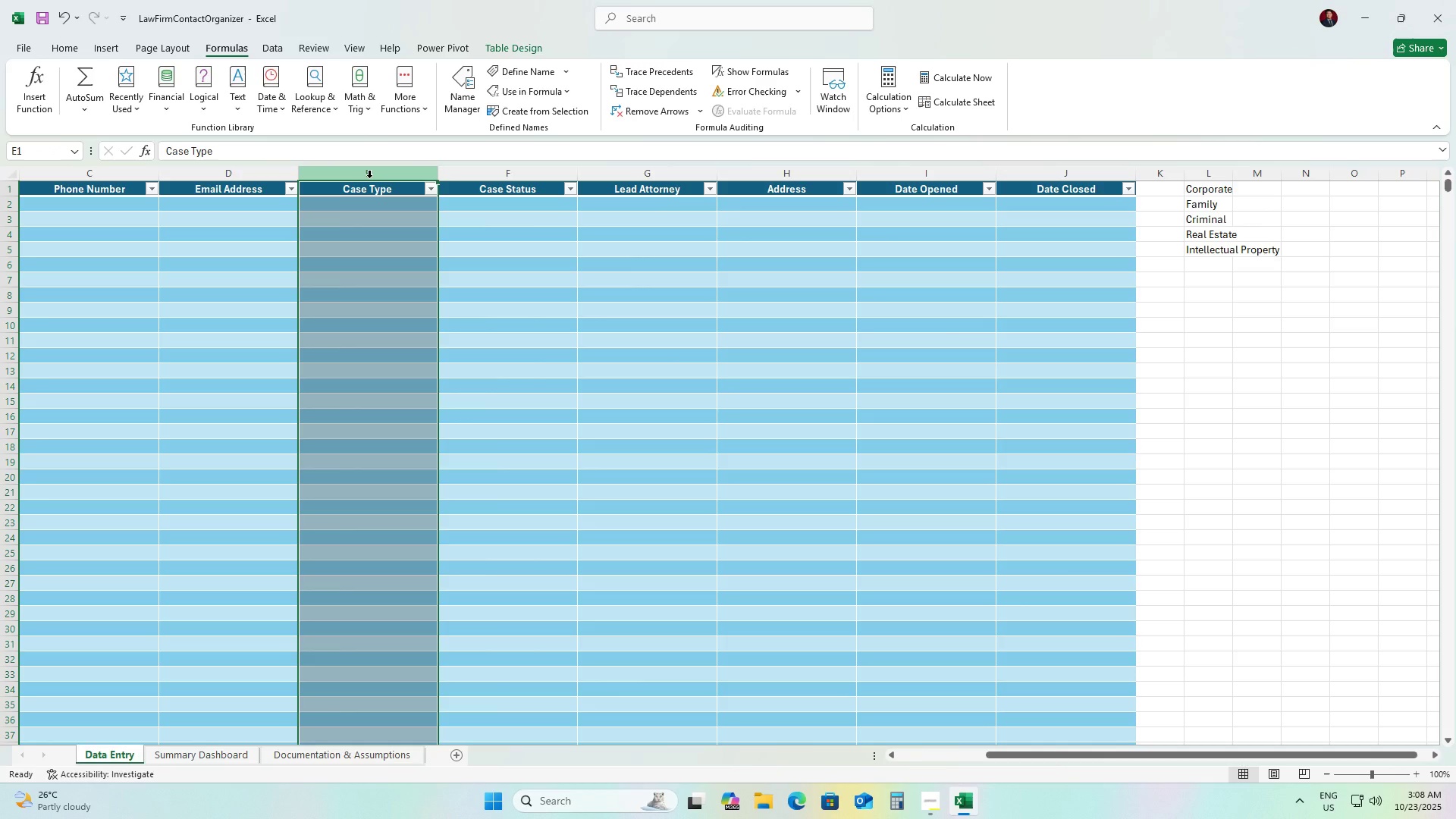 
wait(6.08)
 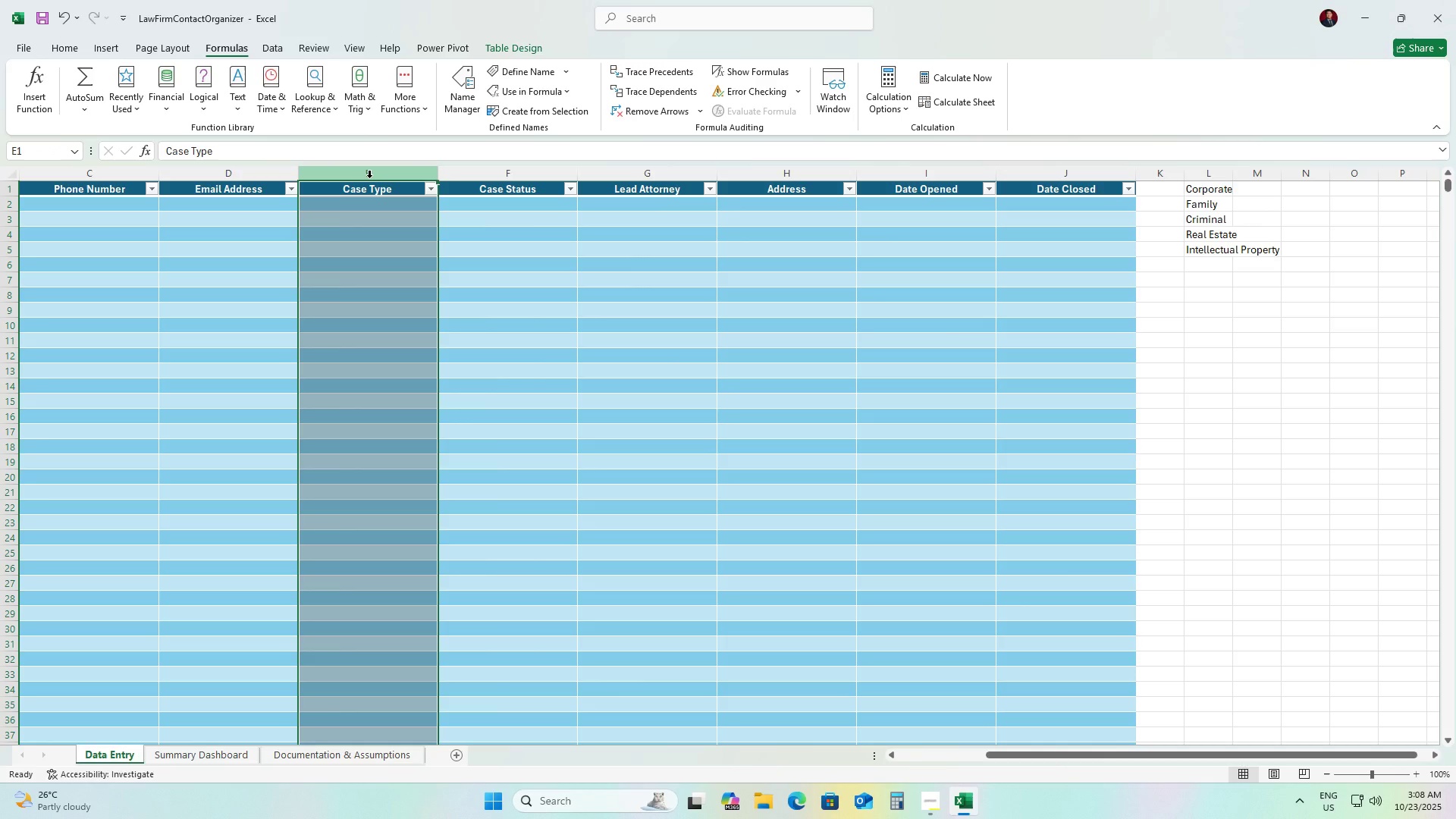 
left_click([366, 206])
 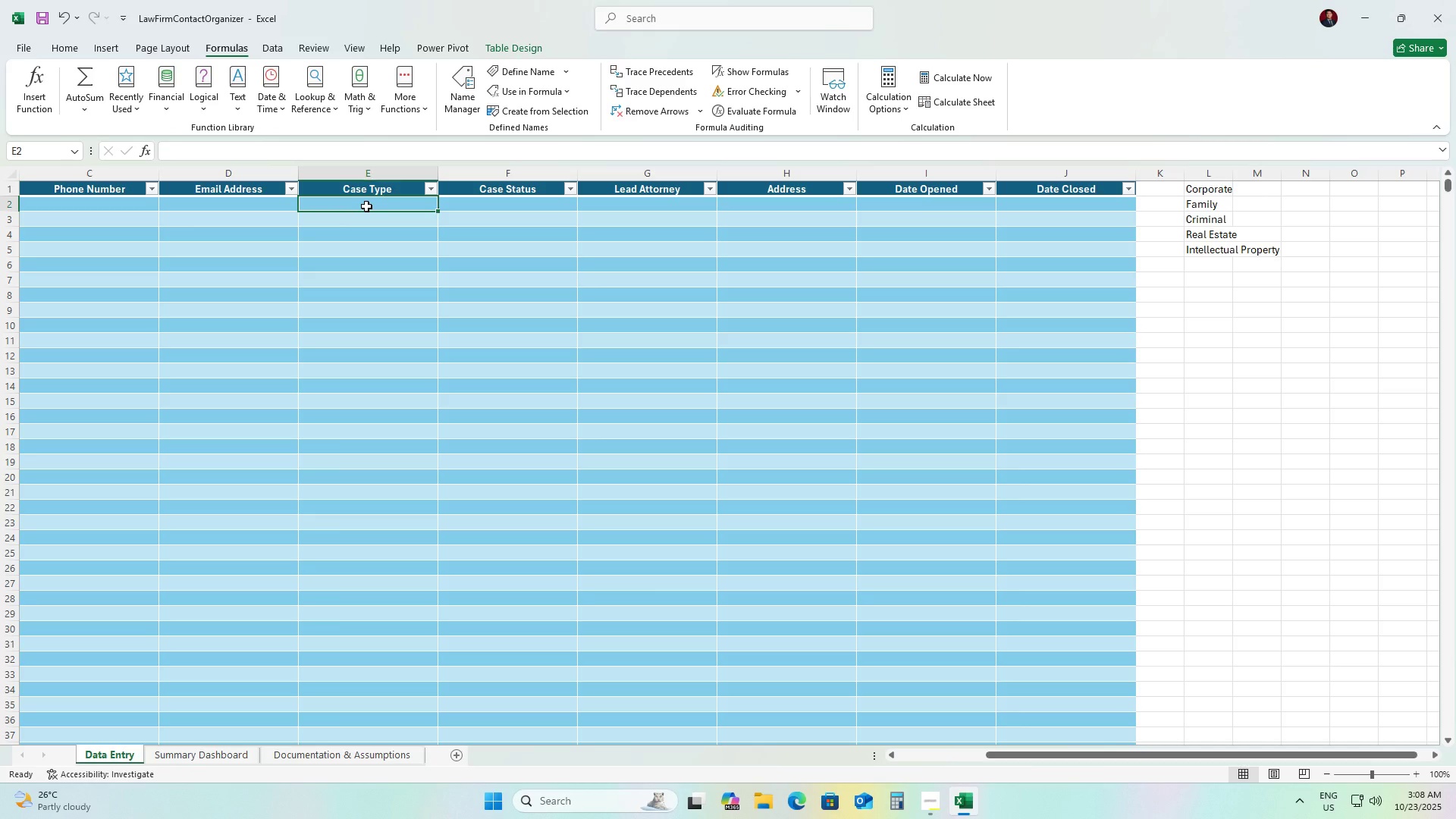 
key(Control+Shift+ArrowDown)
 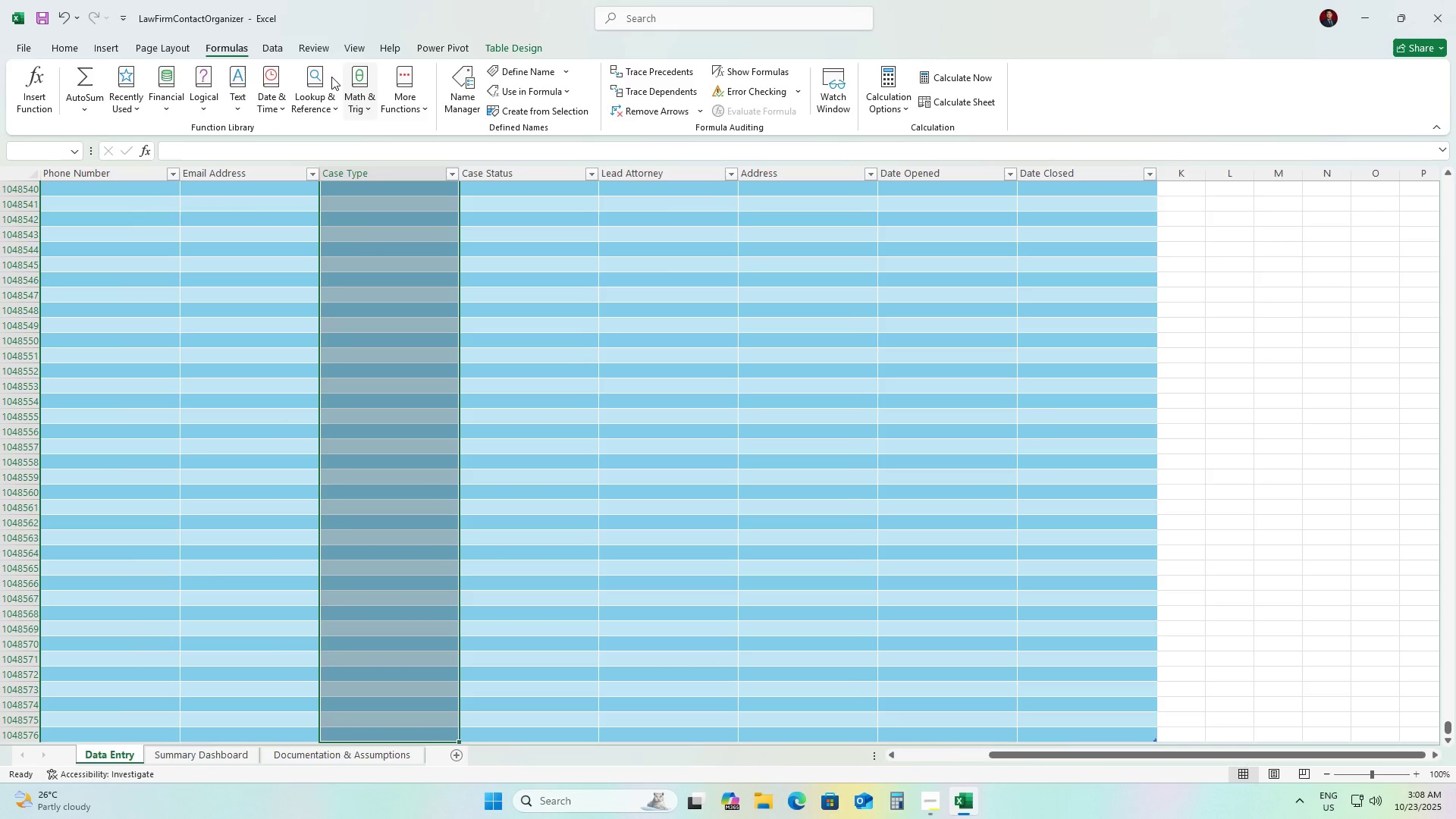 
left_click([263, 51])
 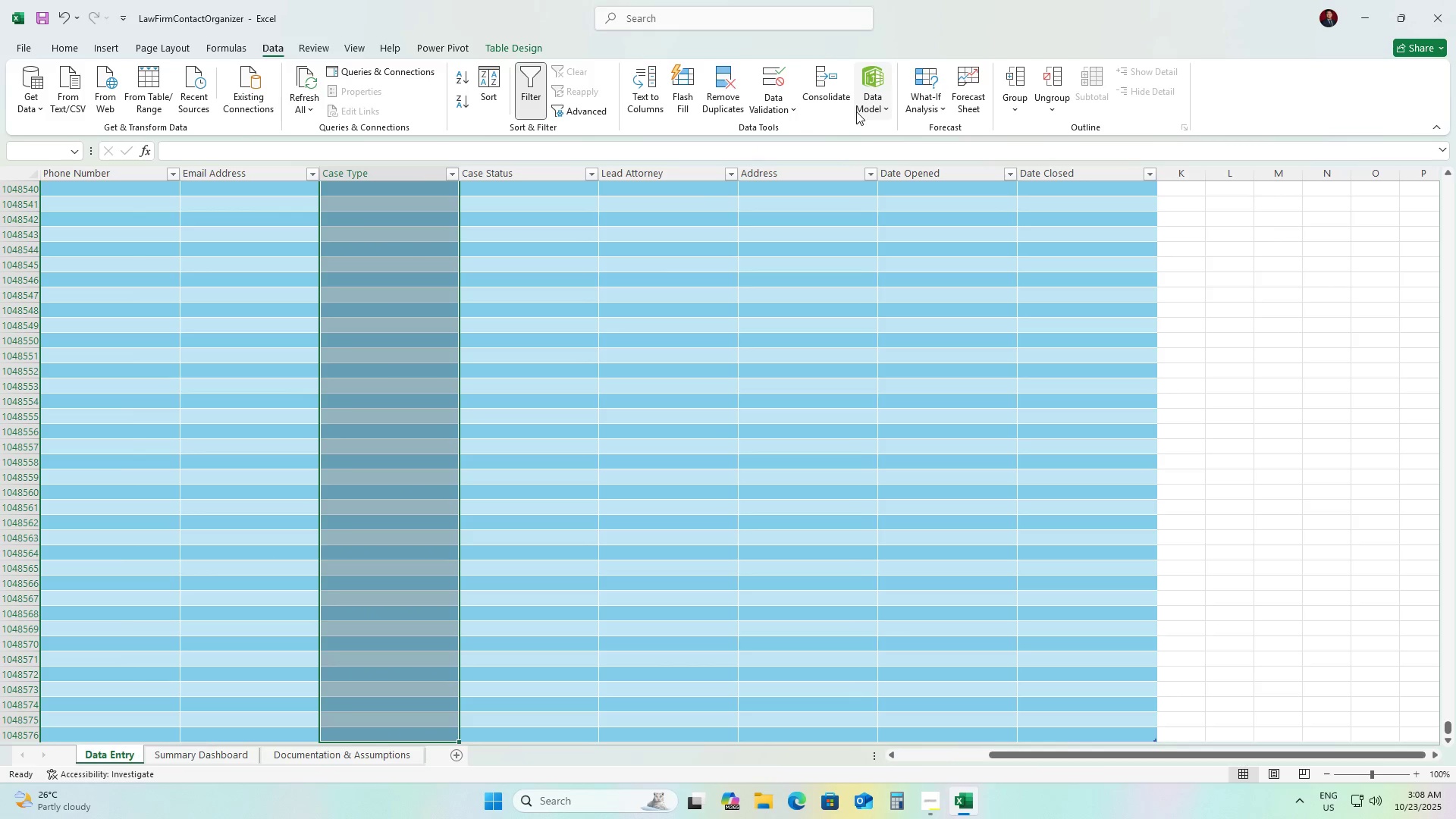 
left_click([787, 106])
 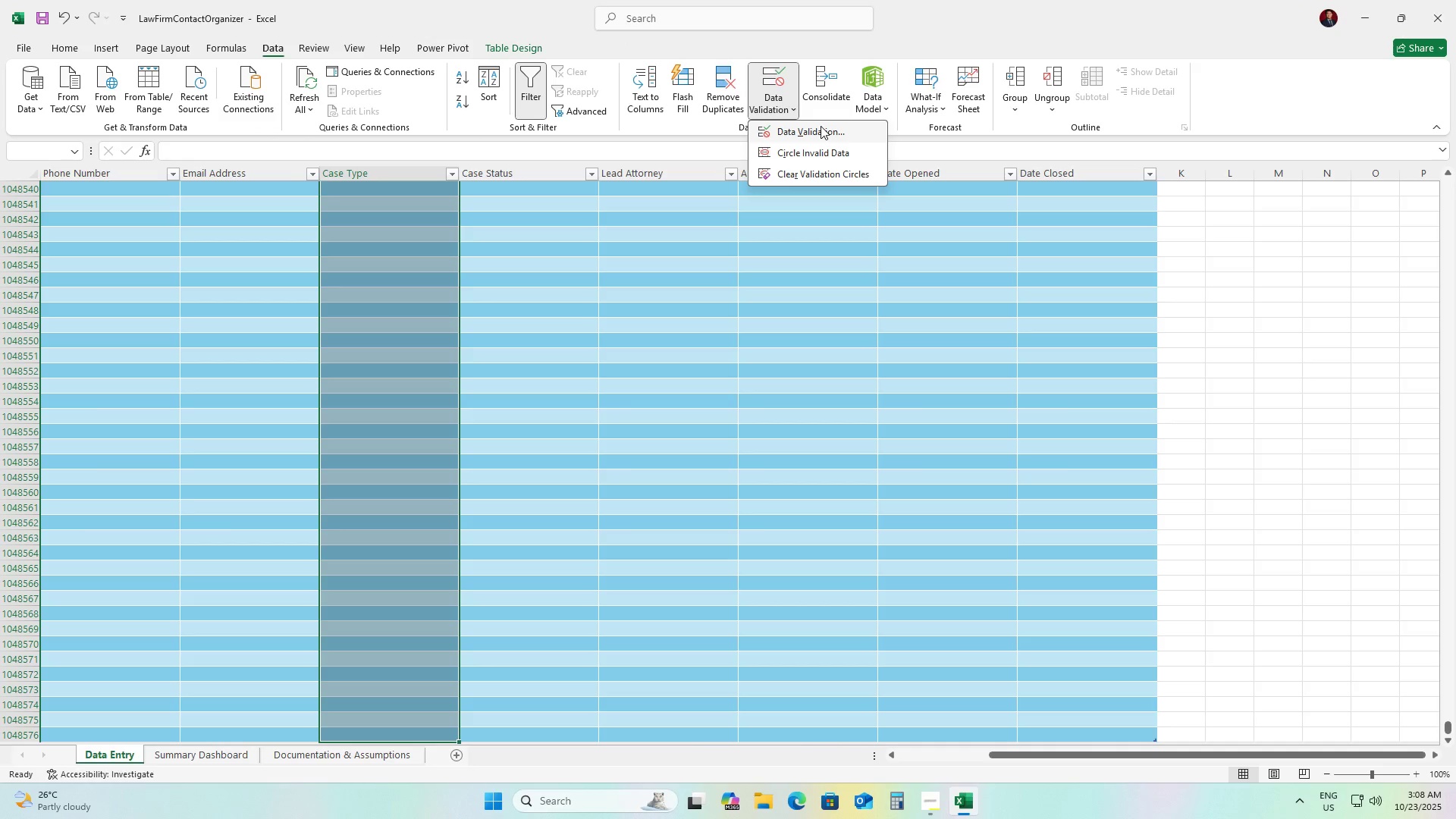 
left_click([821, 126])
 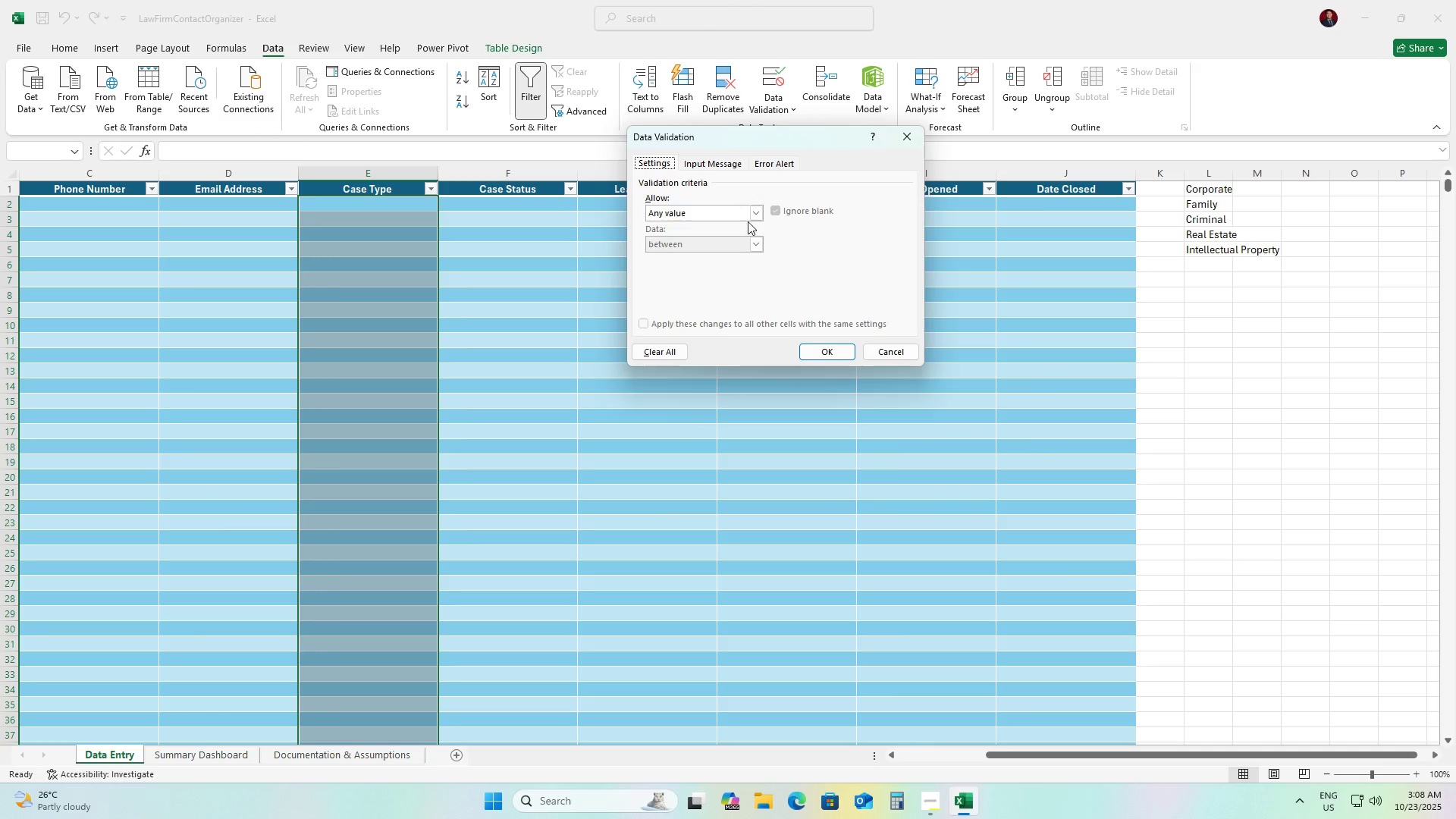 
left_click([749, 213])
 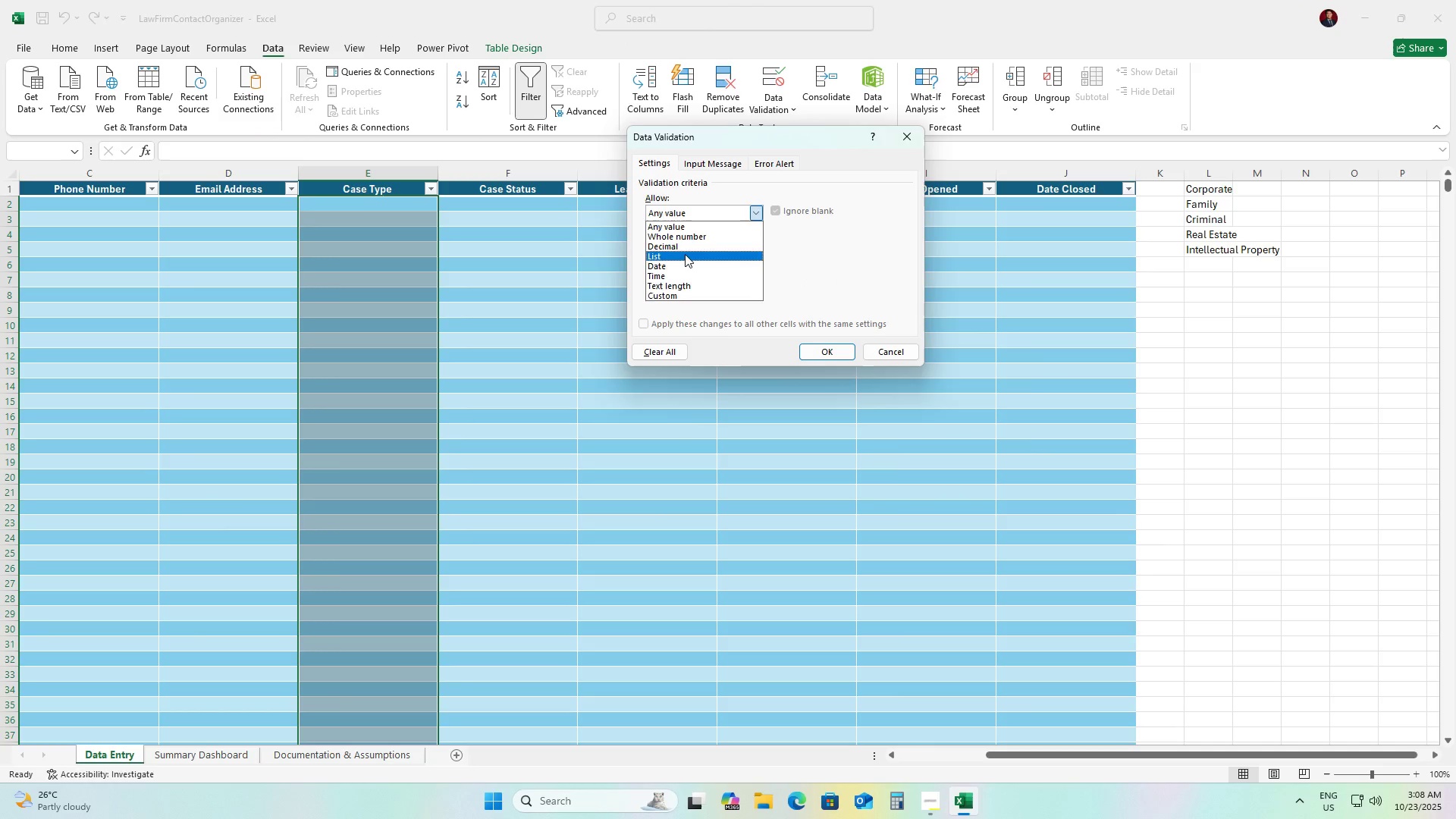 
left_click([685, 254])
 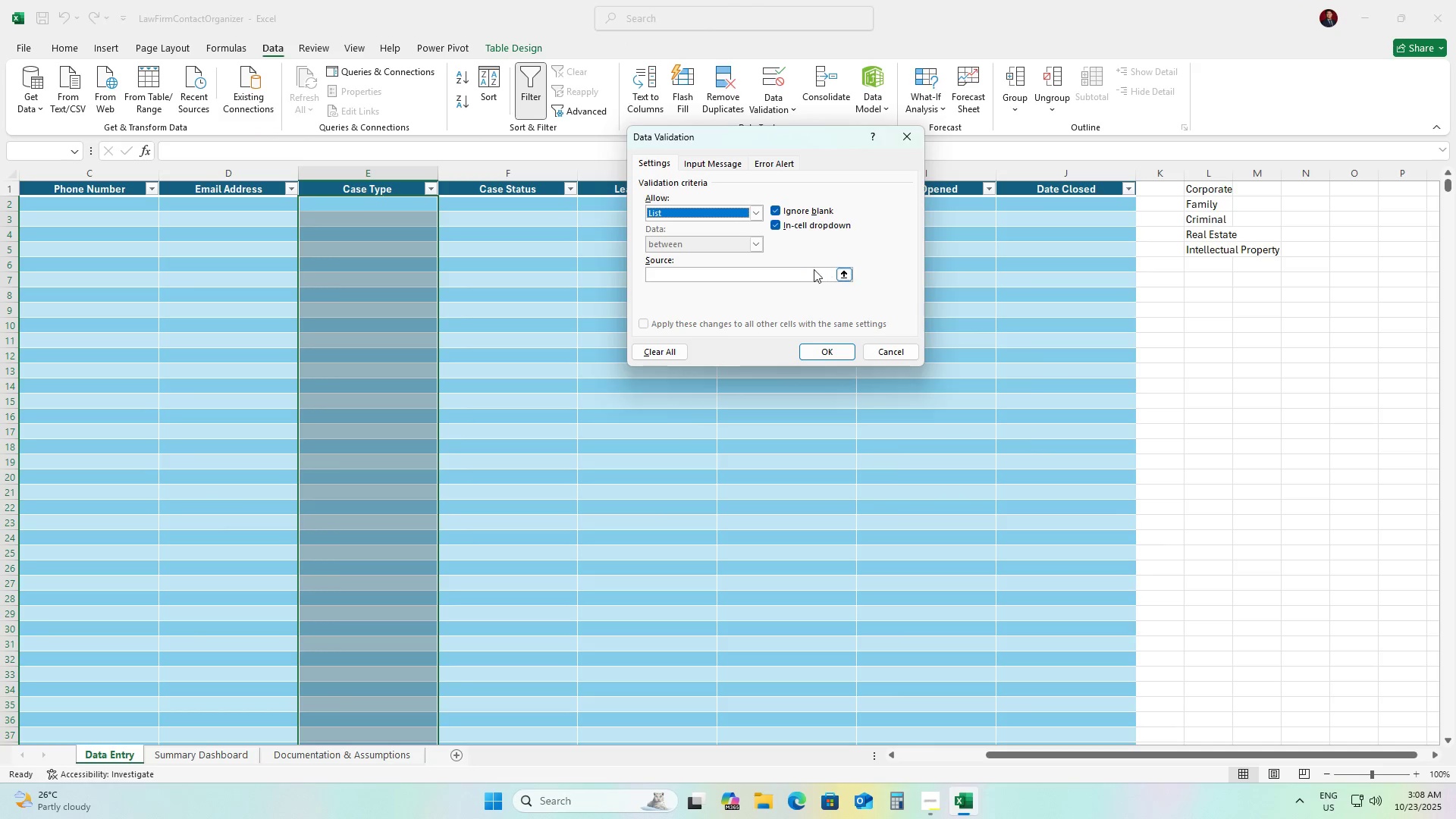 
left_click([801, 272])
 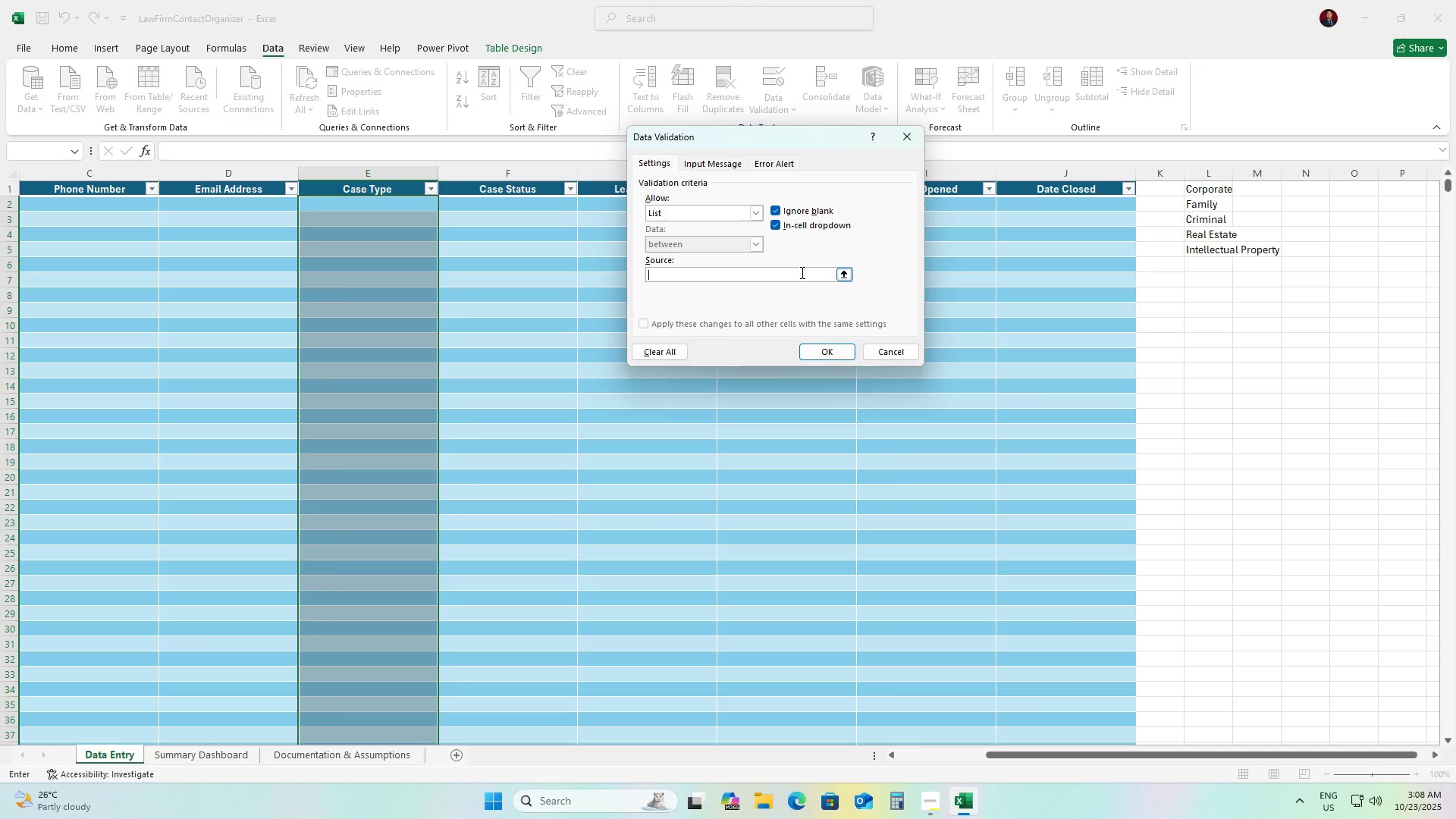 
type(Case)
key(Backspace)
key(Backspace)
key(Backspace)
key(Backspace)
type(=CaseTypes)
 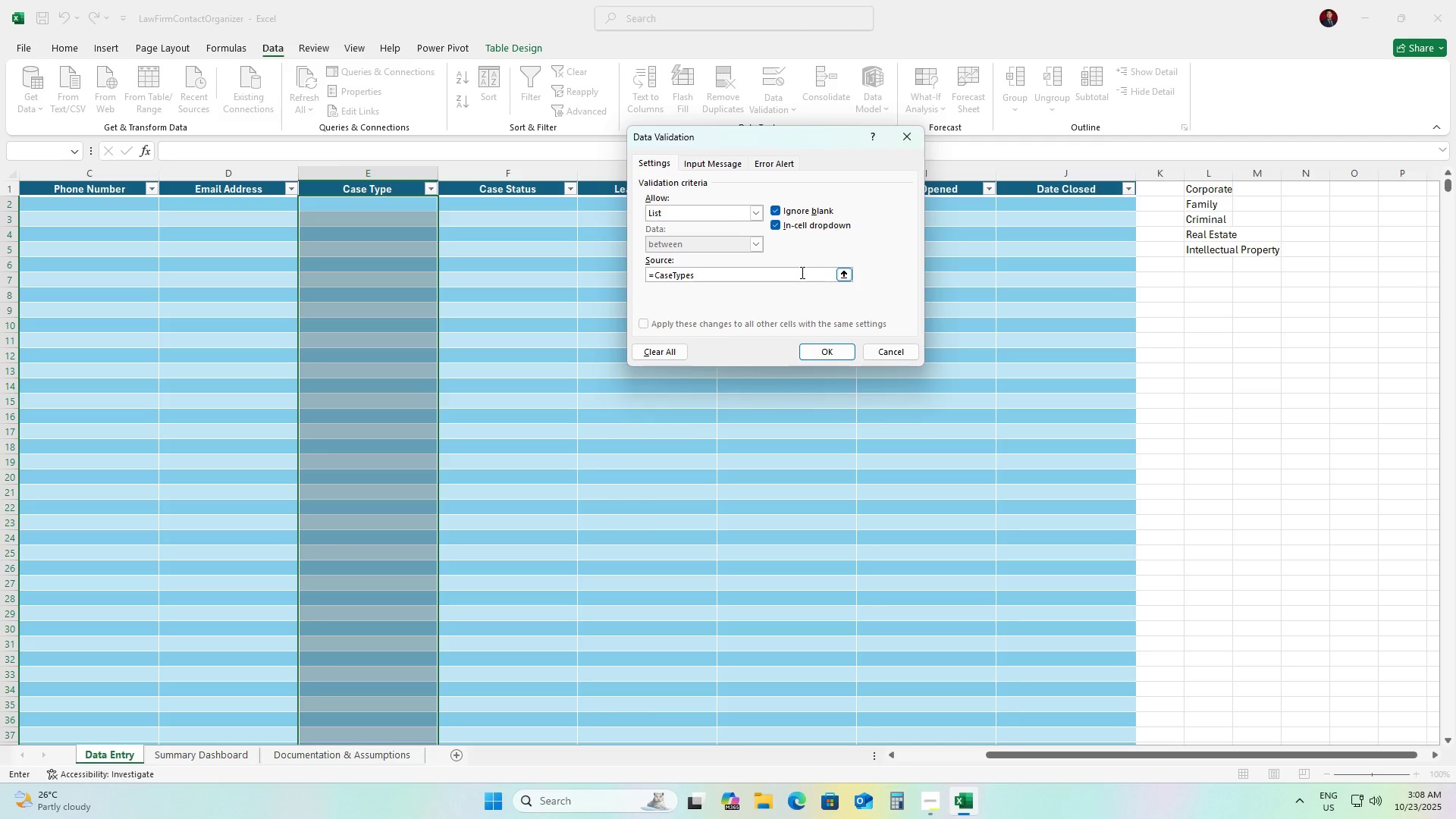 
key(Enter)
 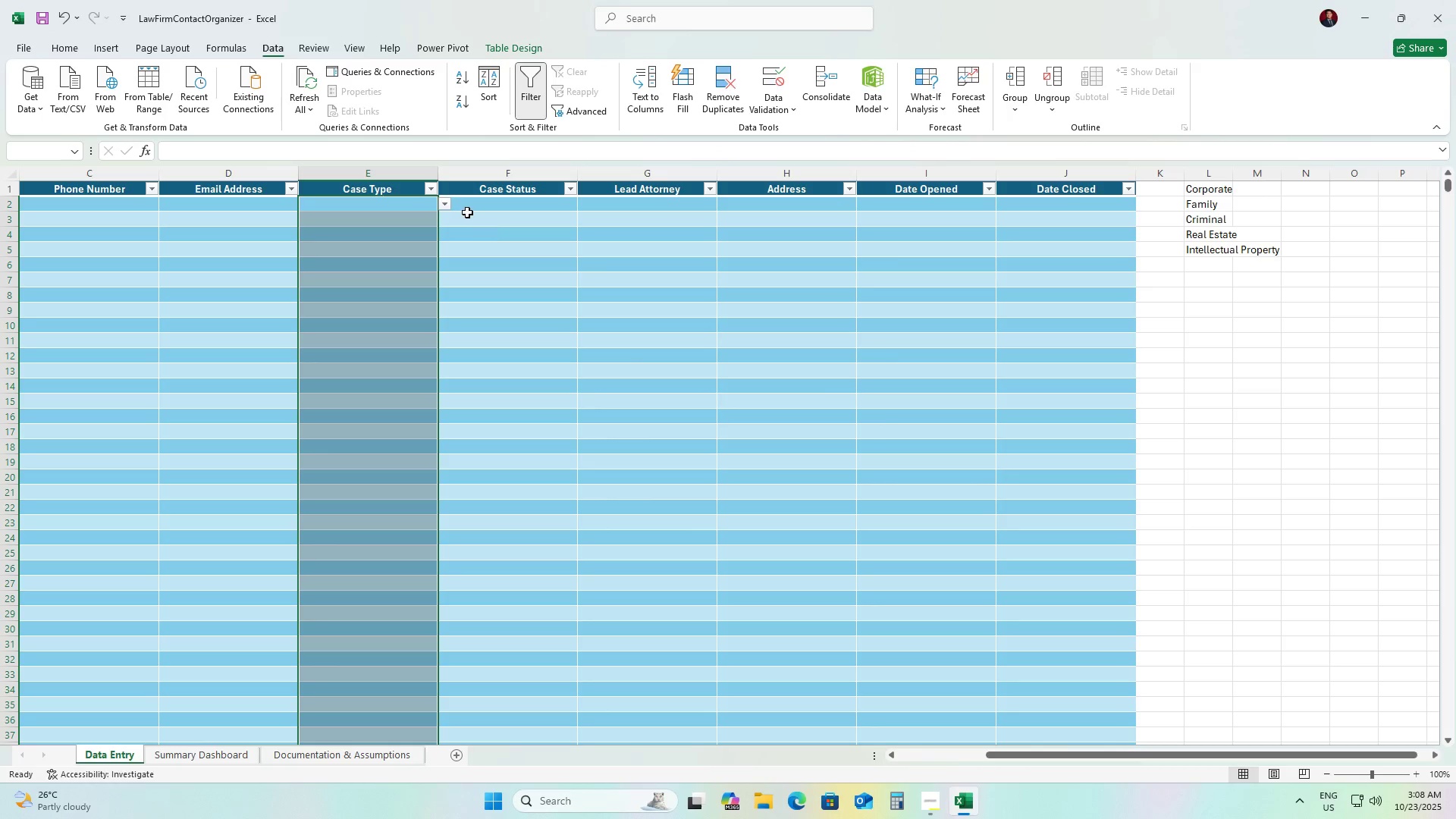 
left_click([444, 205])
 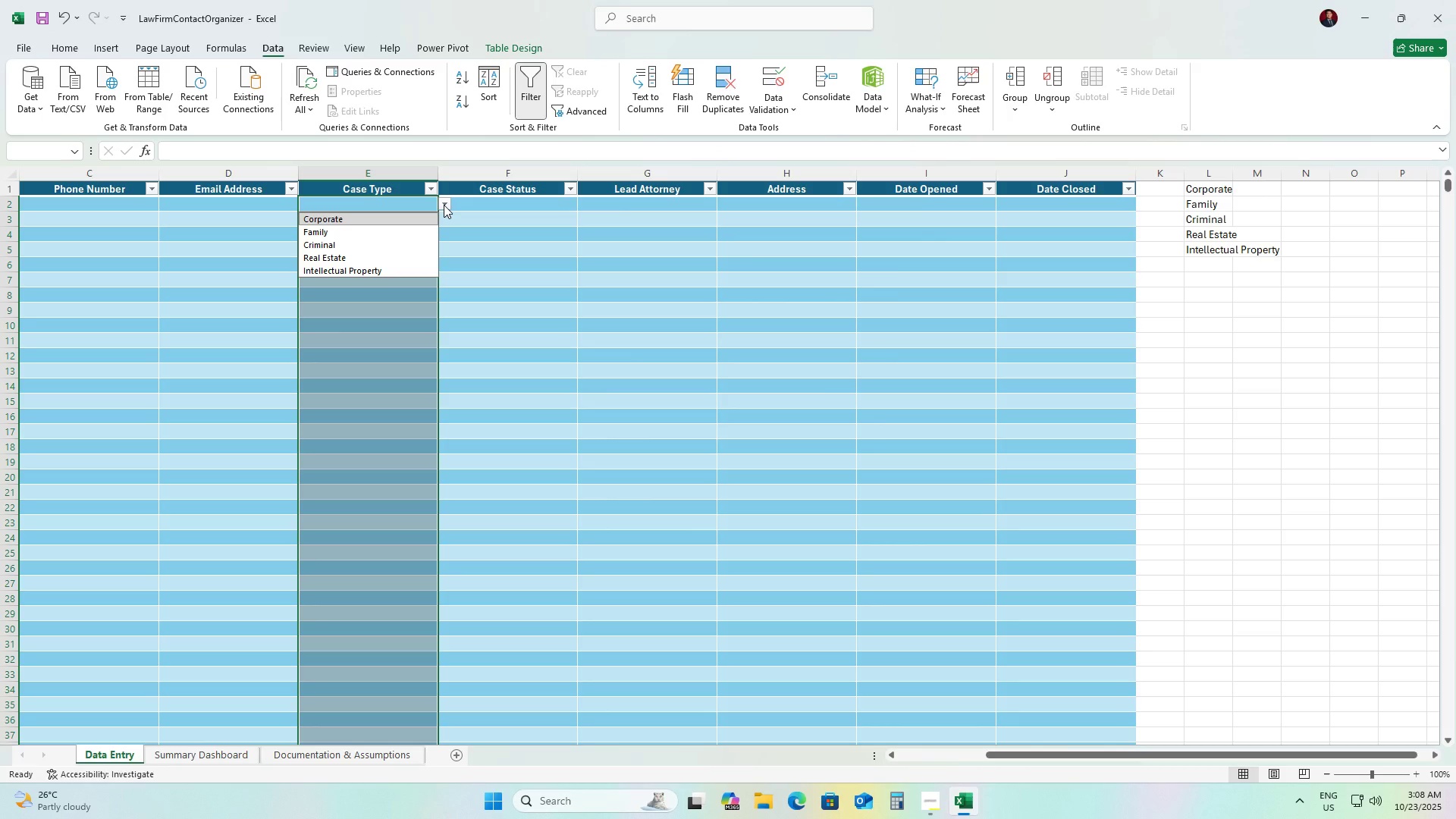 
left_click([444, 205])
 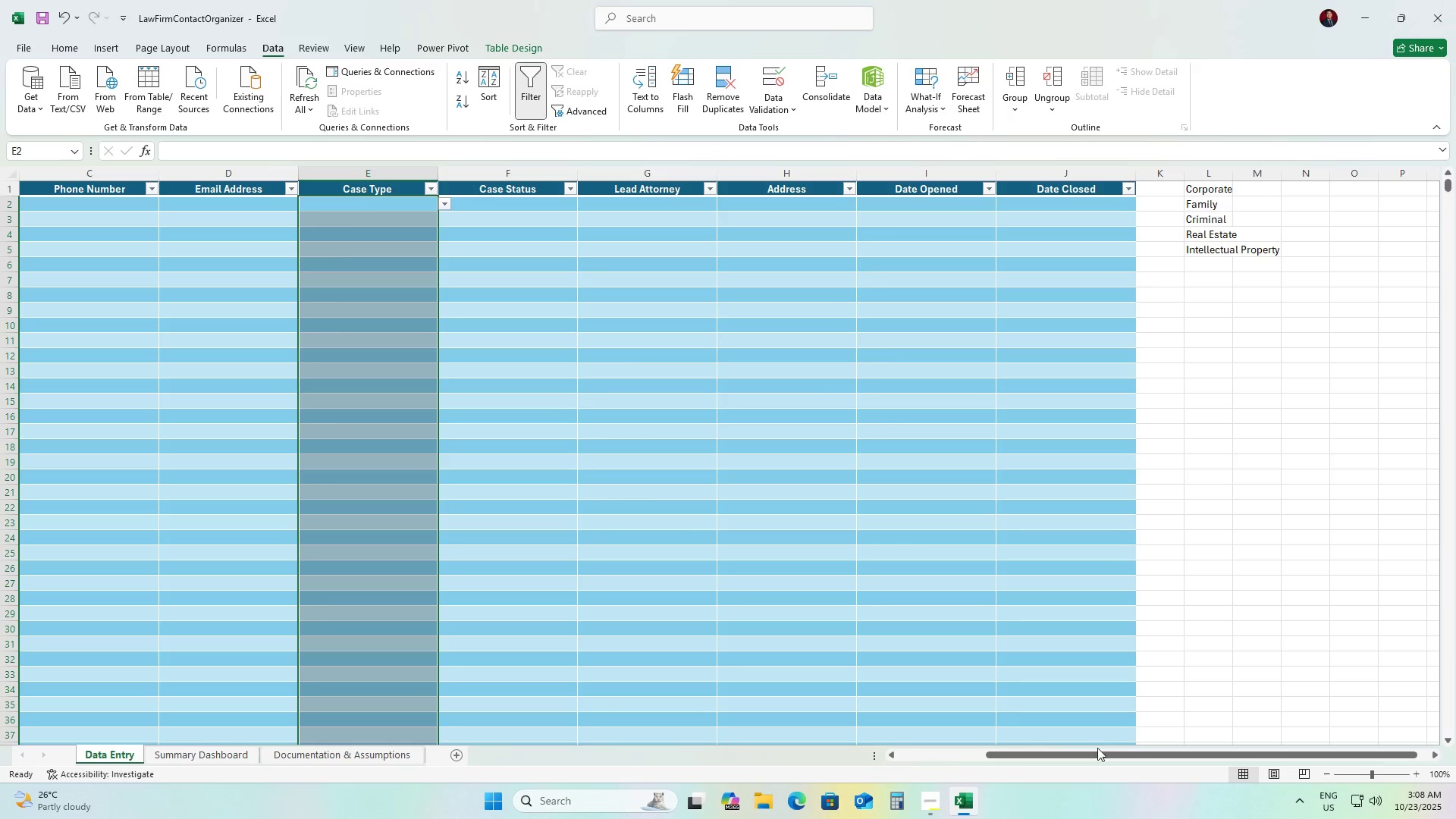 
left_click_drag(start_coordinate=[1100, 755], to_coordinate=[843, 734])
 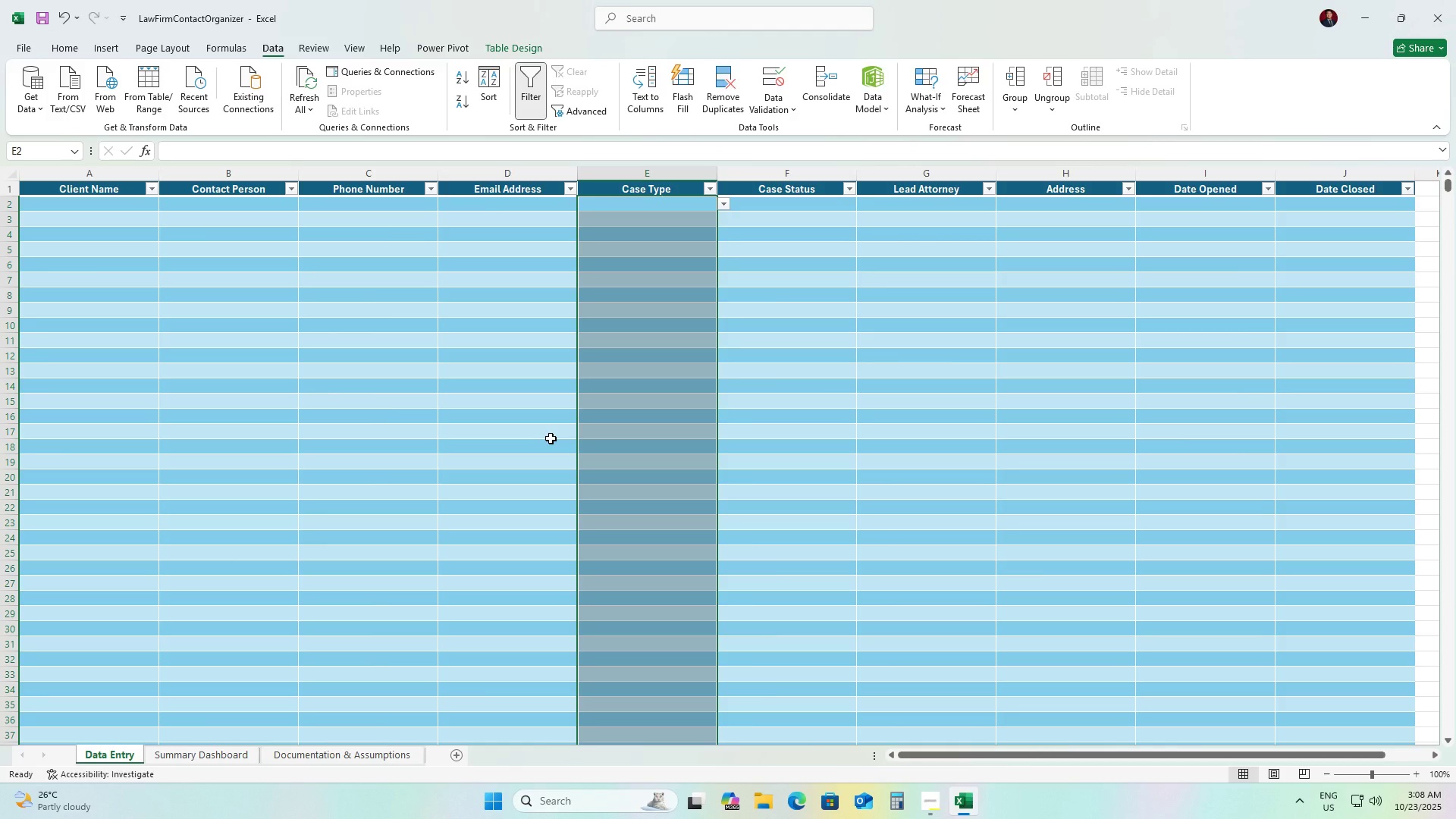 
wait(8.76)
 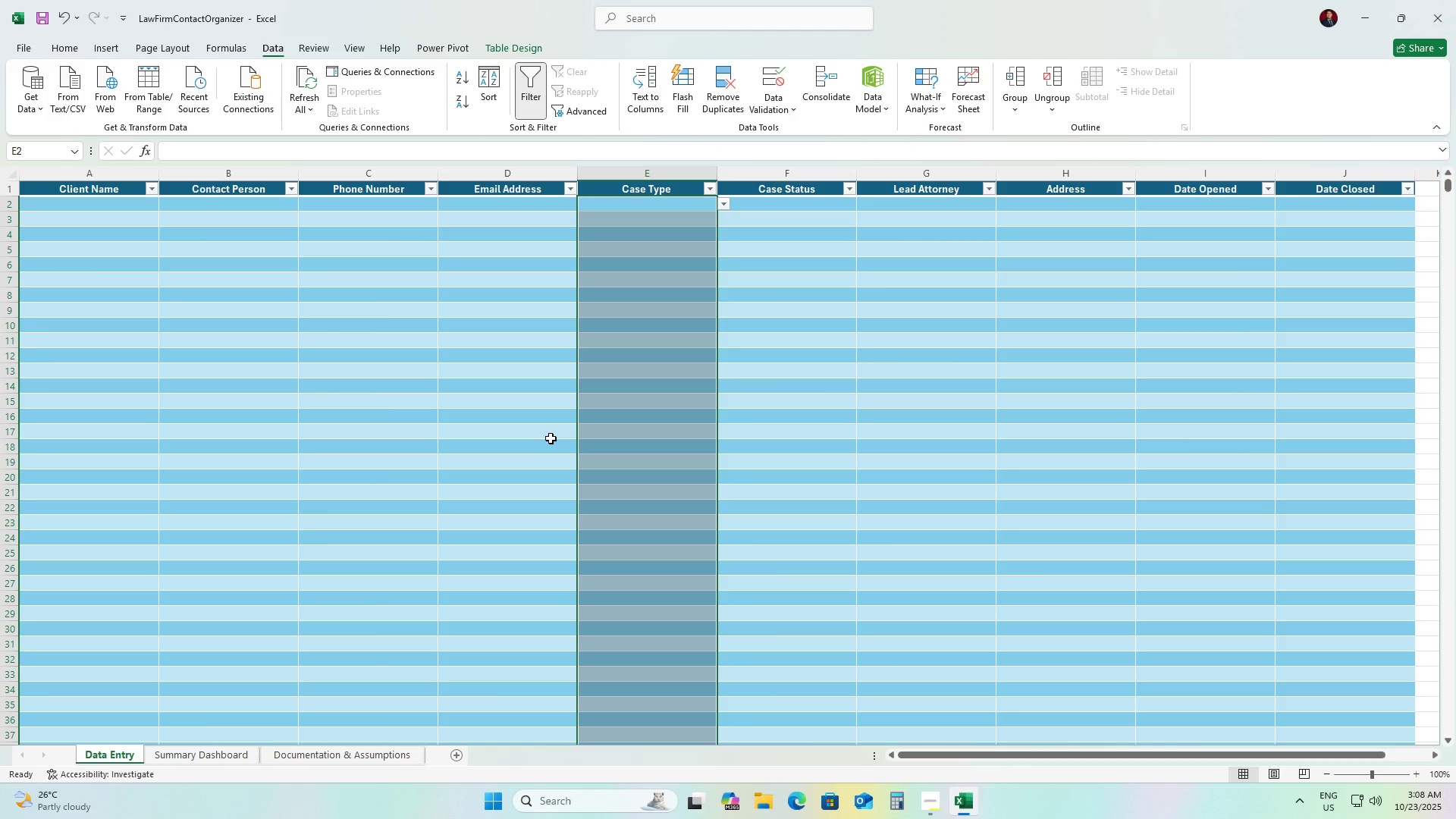 
left_click_drag(start_coordinate=[1119, 760], to_coordinate=[1386, 761])
 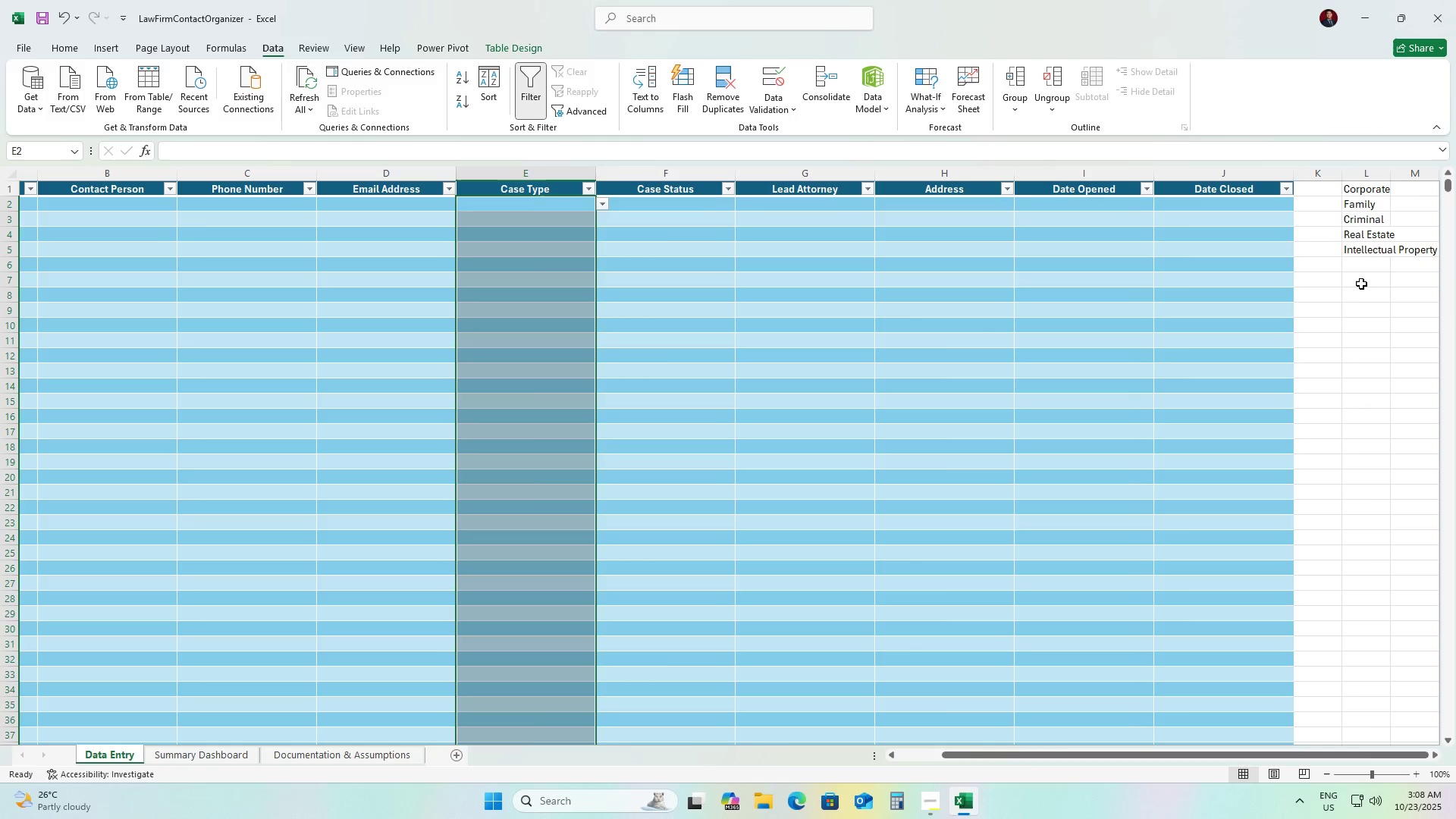 
left_click([1361, 283])
 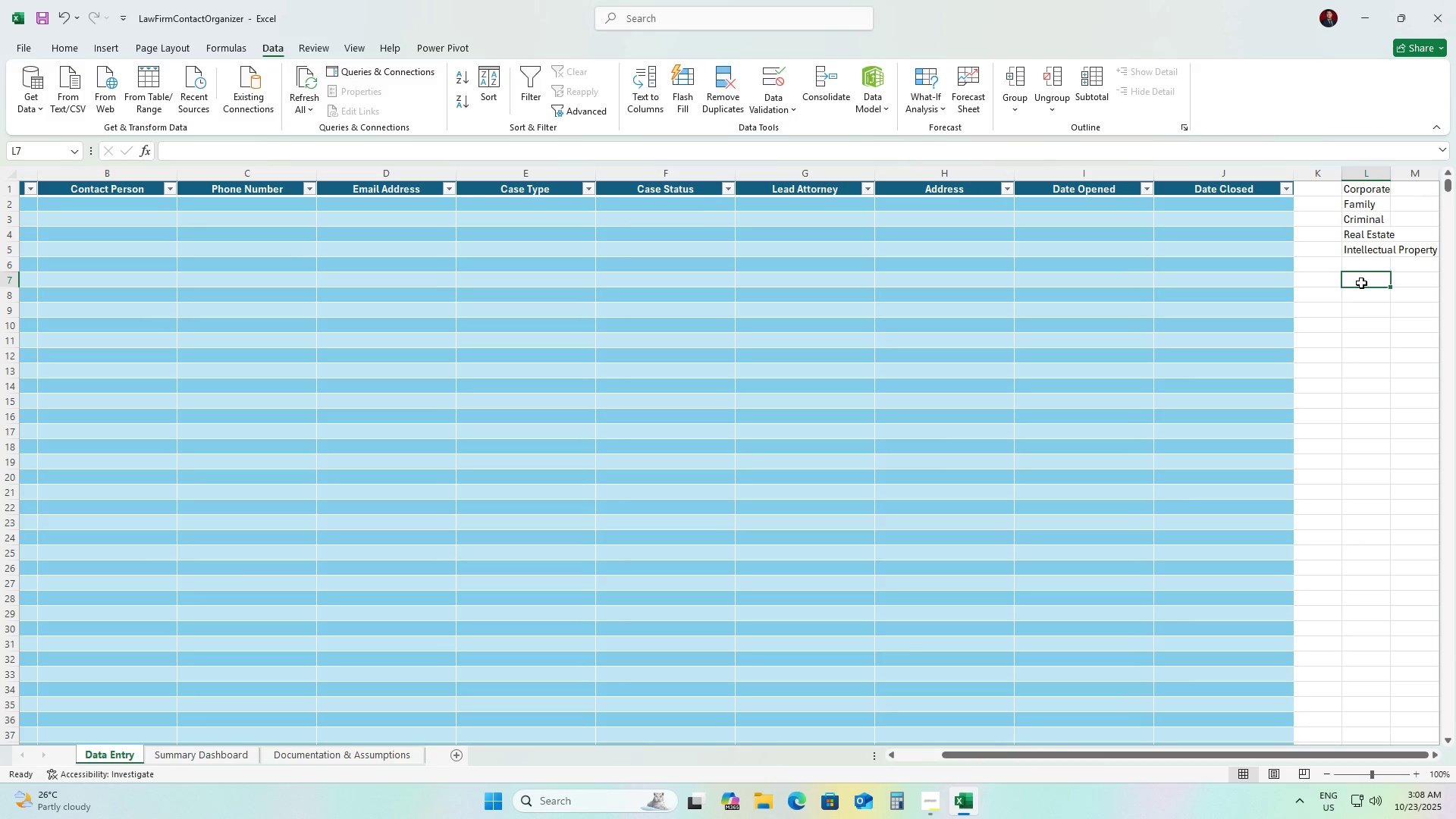 
type(Active)
key(Tab)
 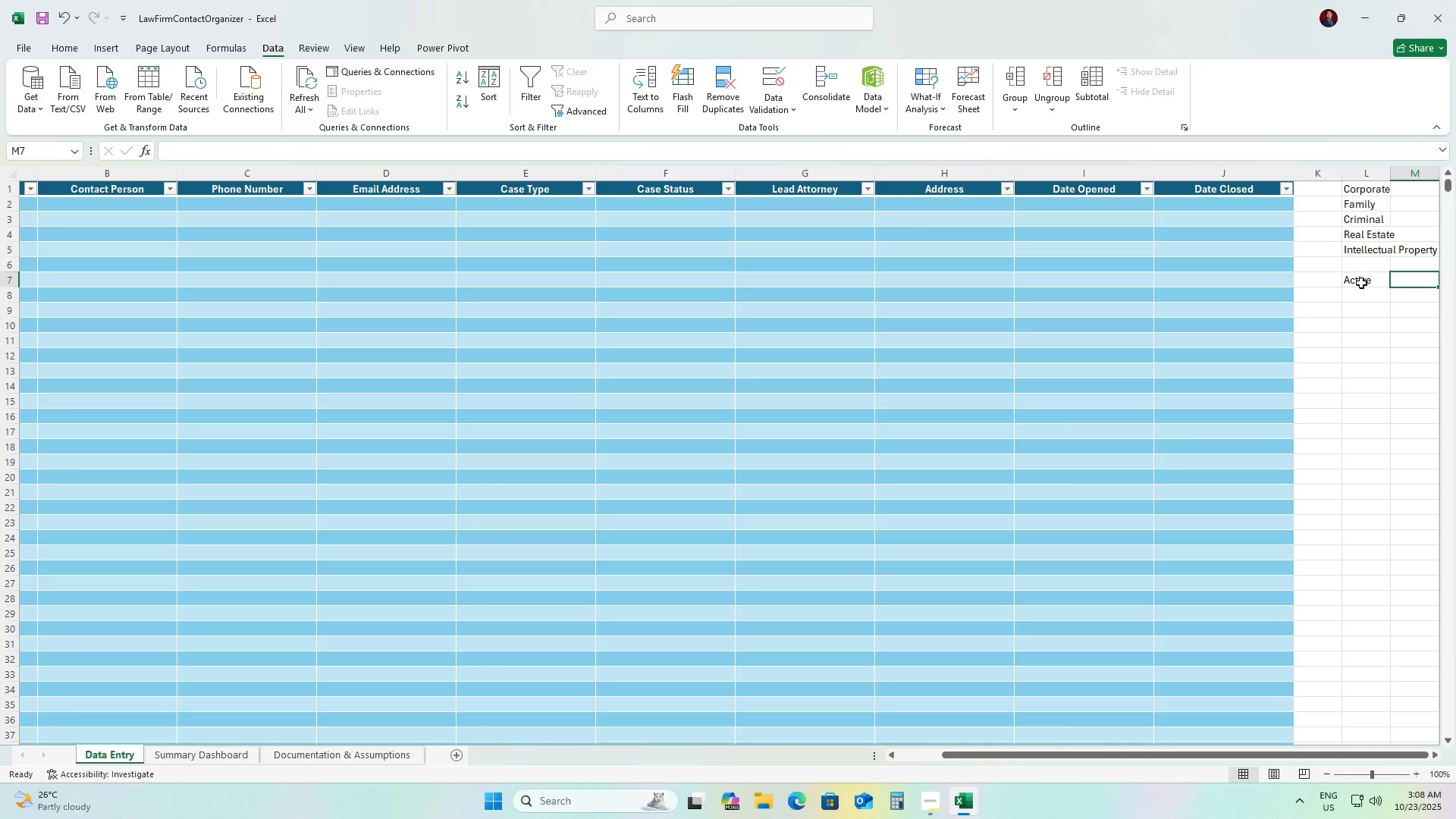 
key(ArrowDown)
 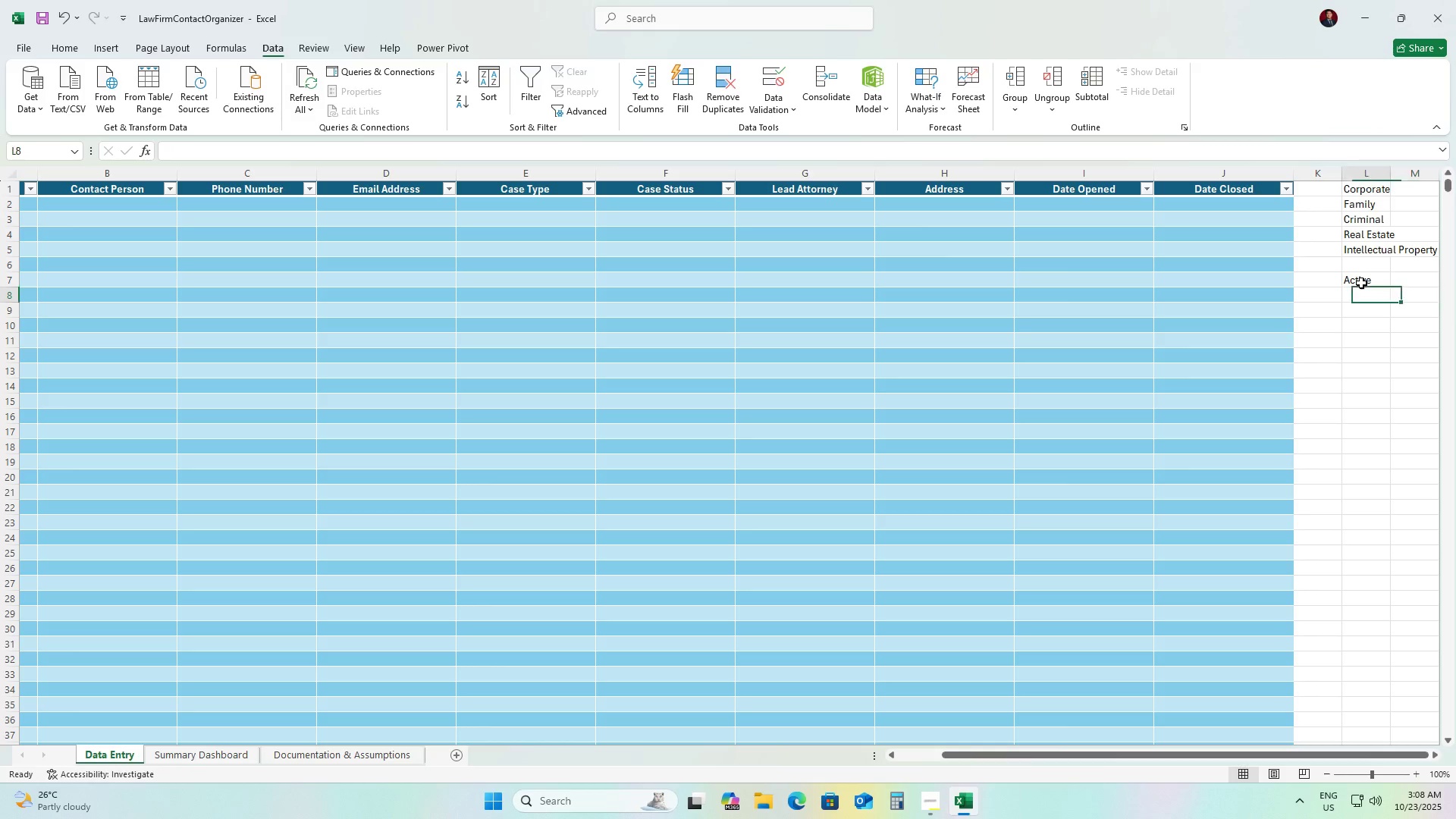 
key(ArrowLeft)
 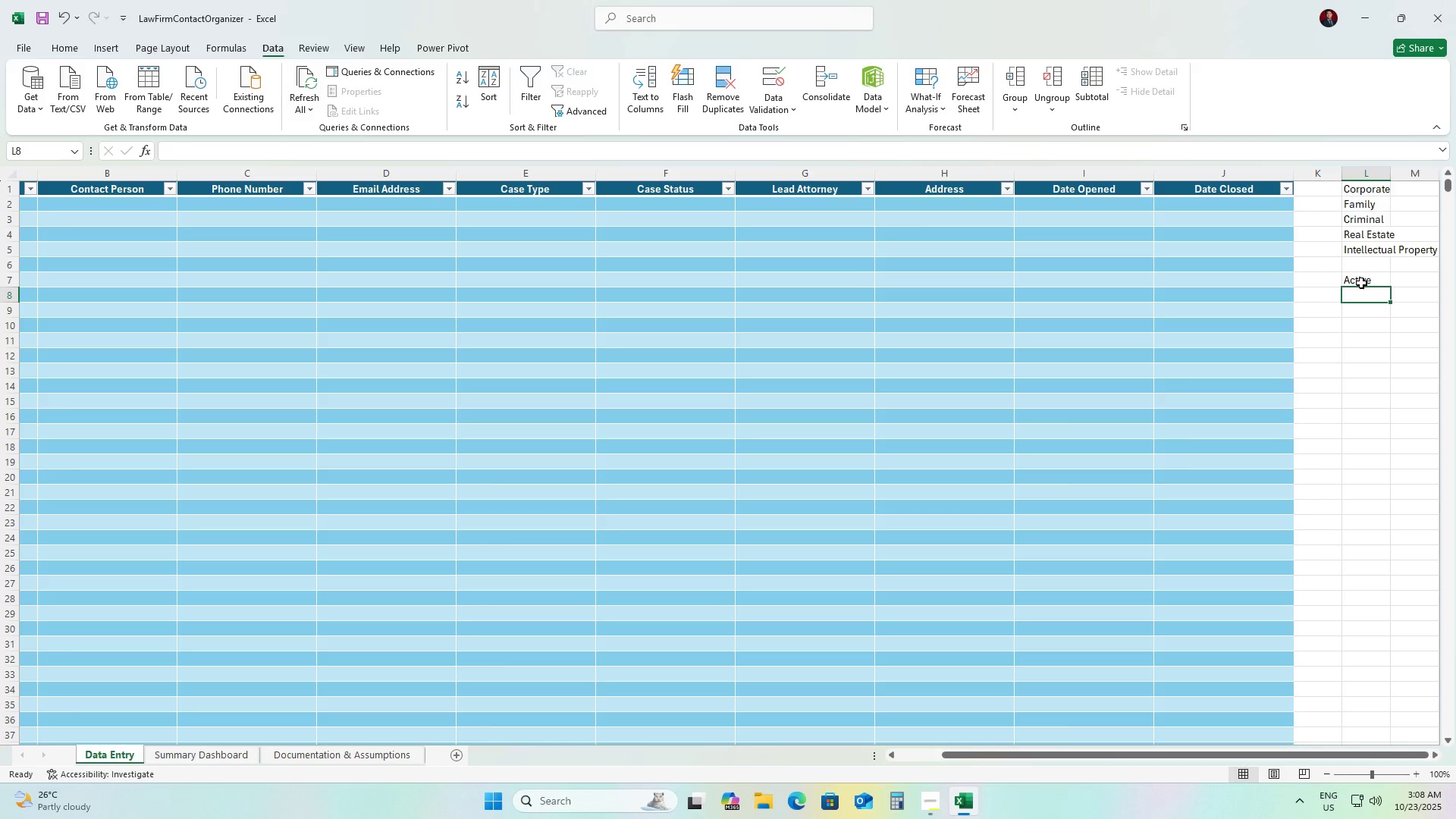 
type(Closed)
 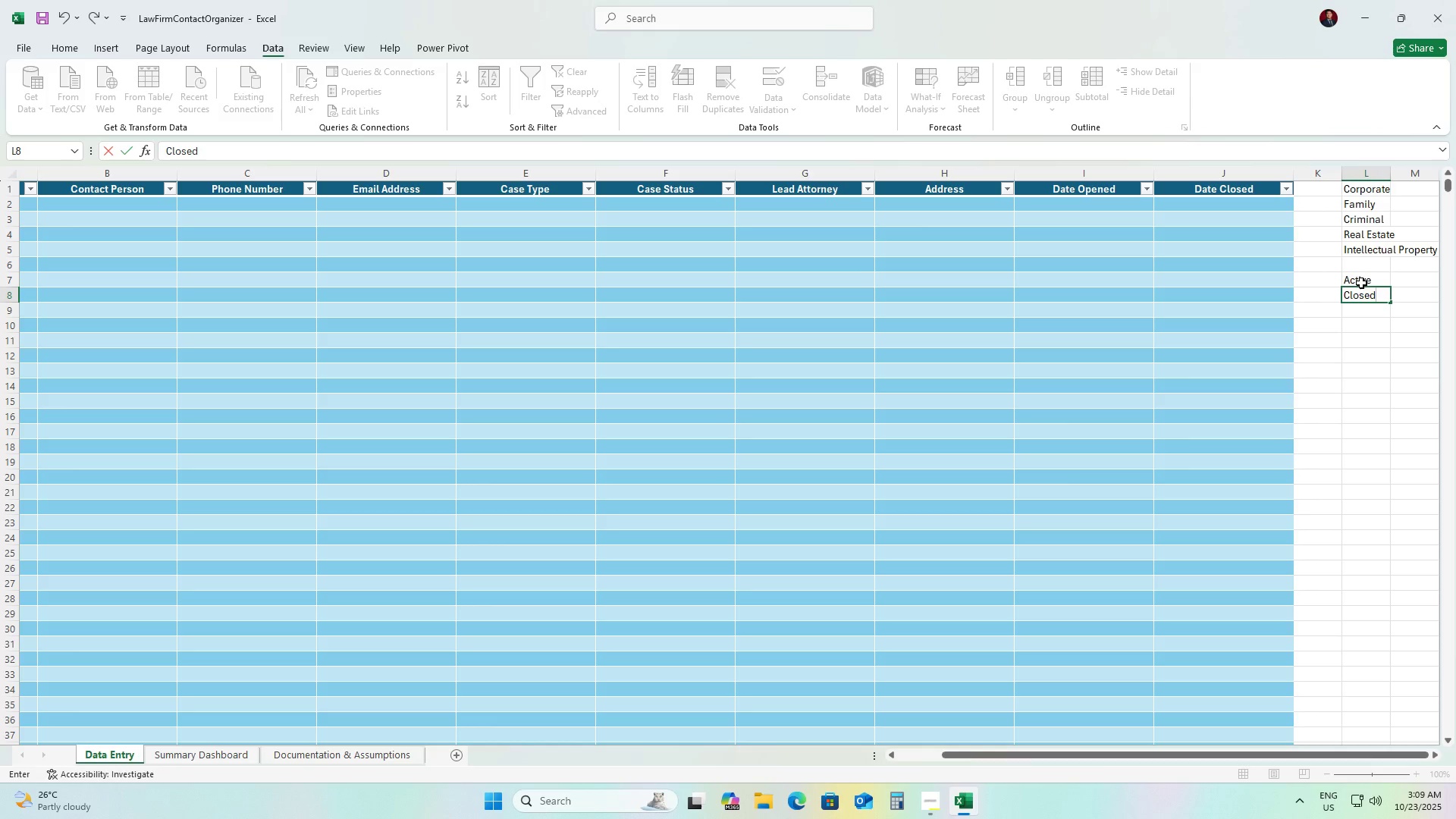 
left_click([1358, 281])
 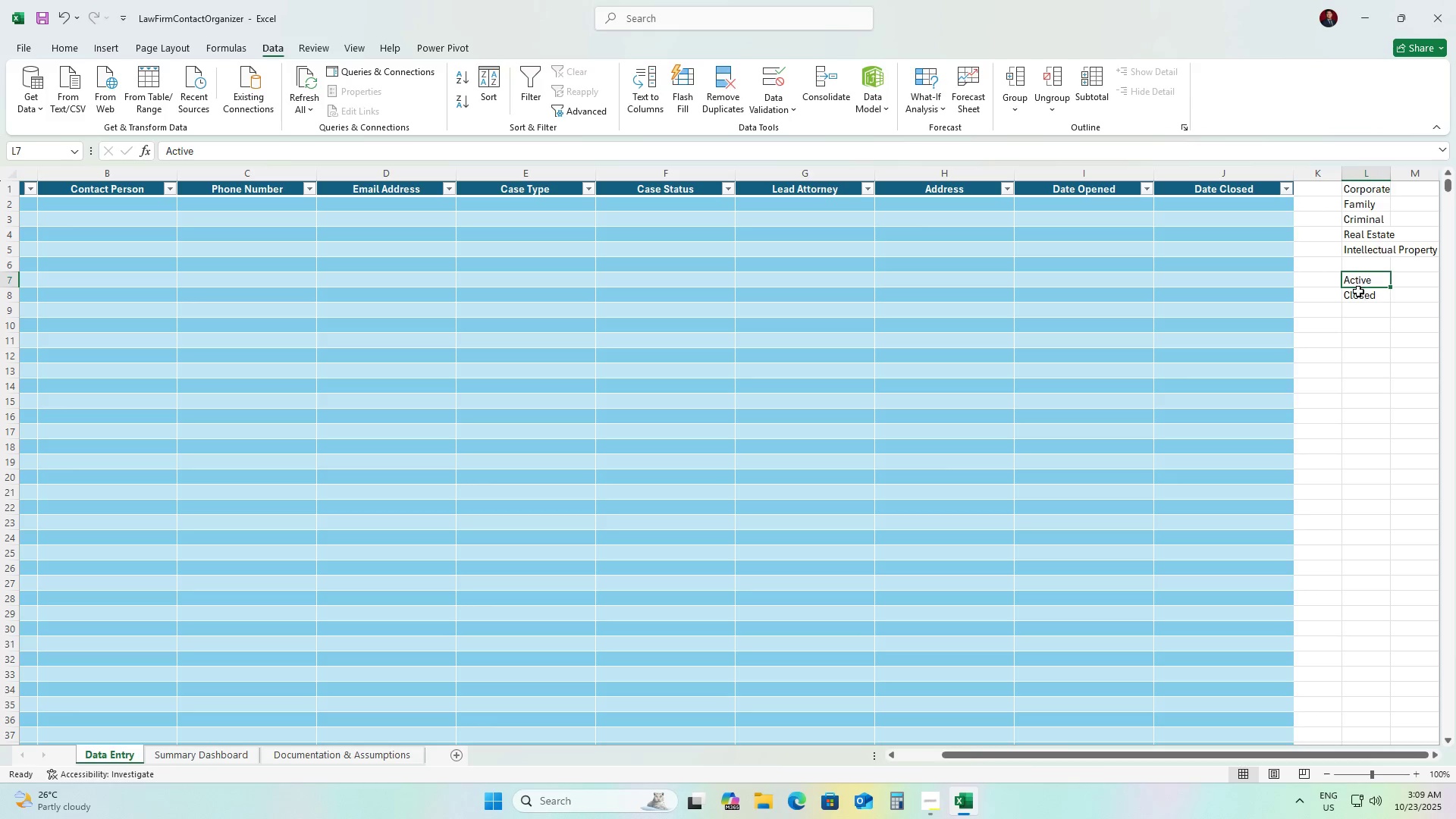 
key(Shift+ShiftLeft)
 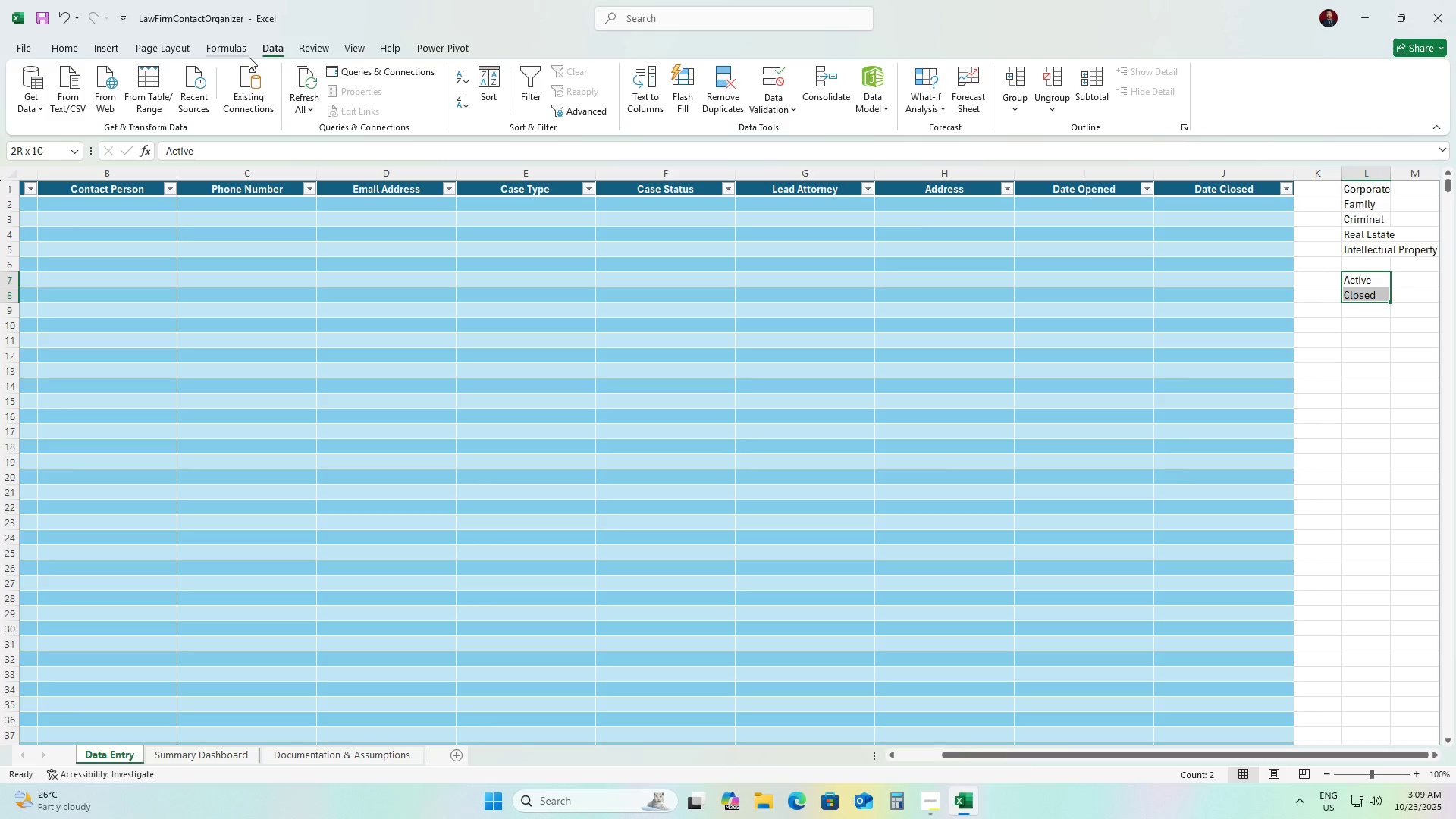 
left_click([237, 46])
 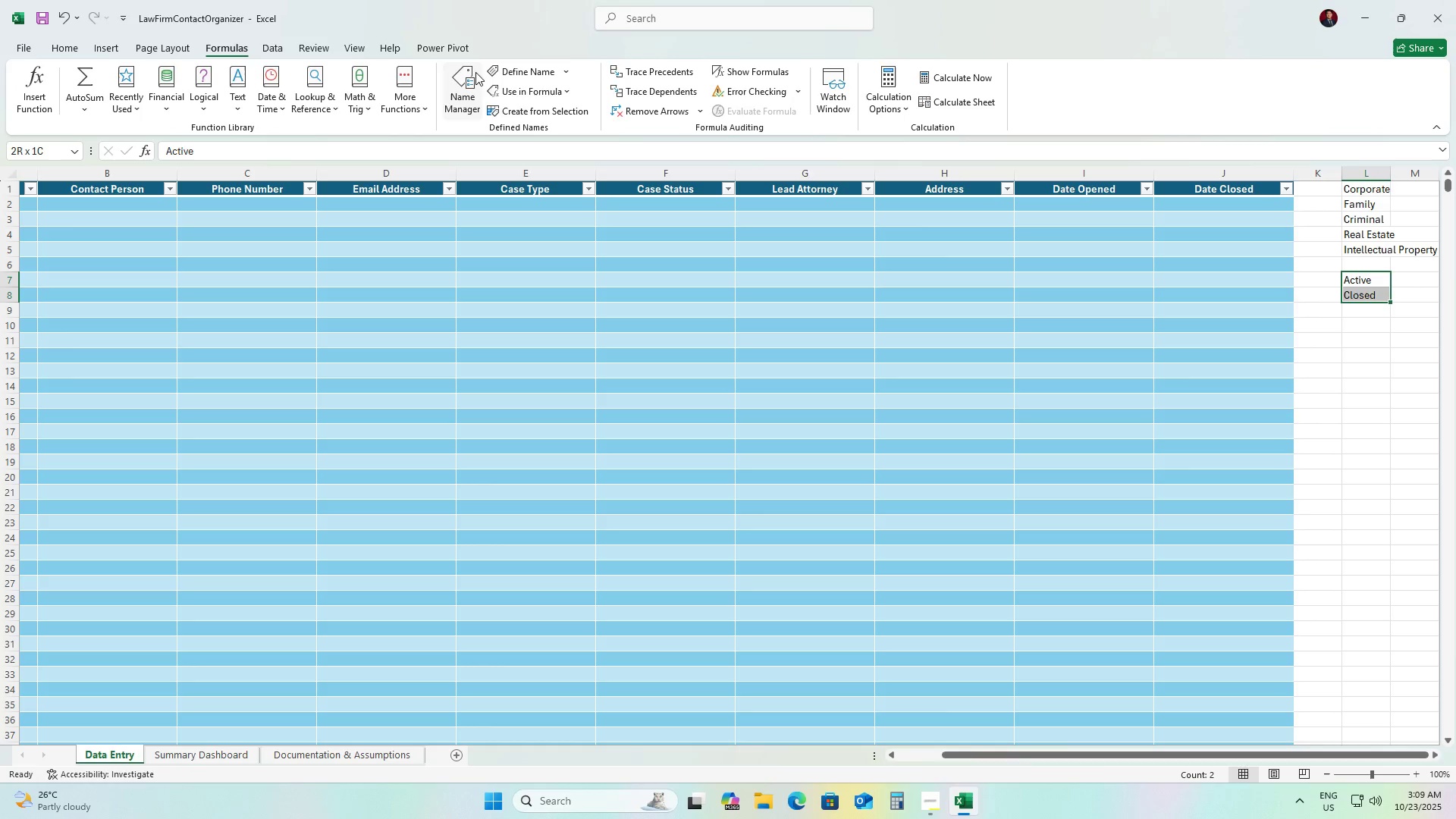 
left_click([507, 71])
 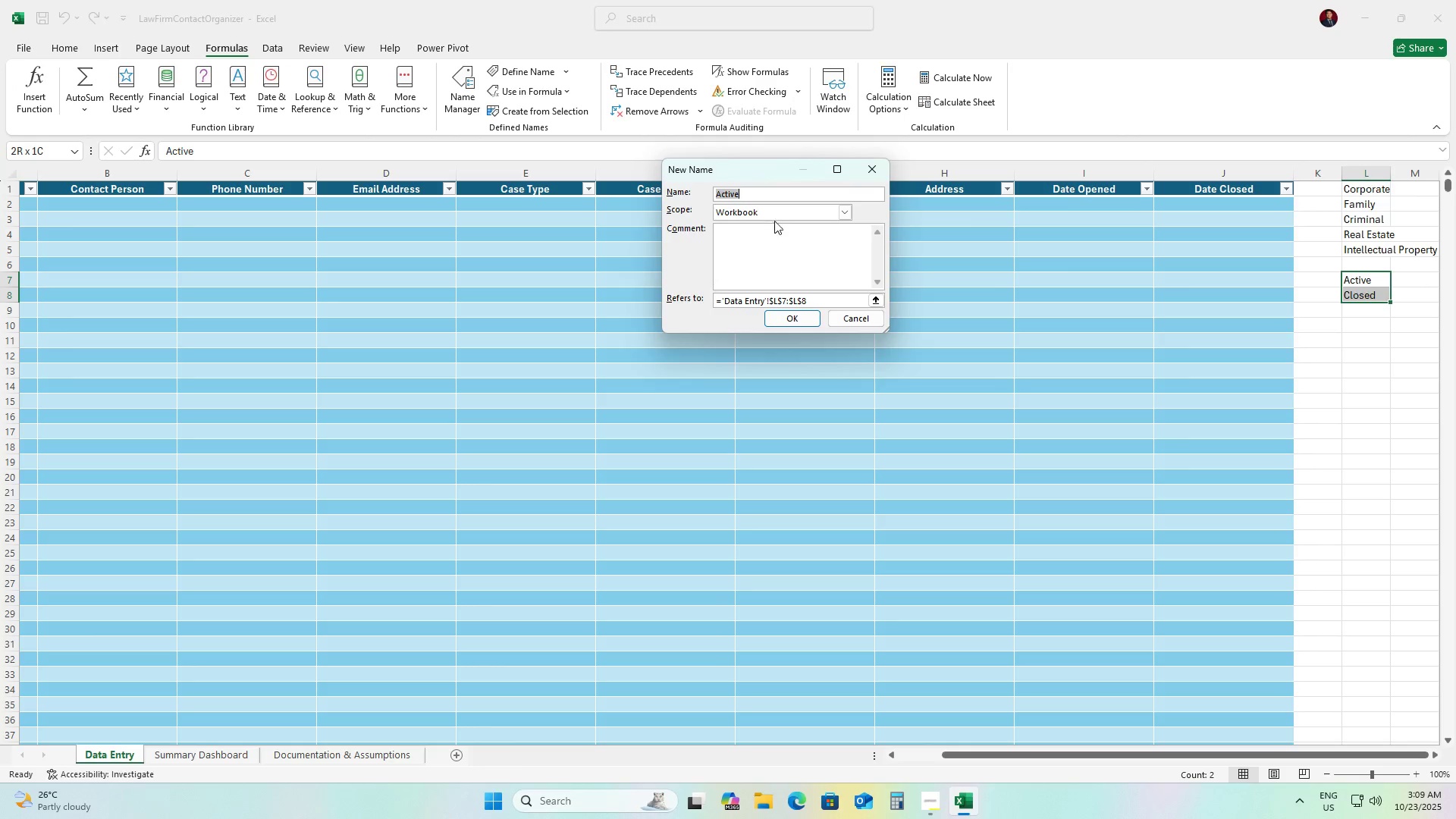 
hold_key(key=ShiftLeft, duration=1.18)
 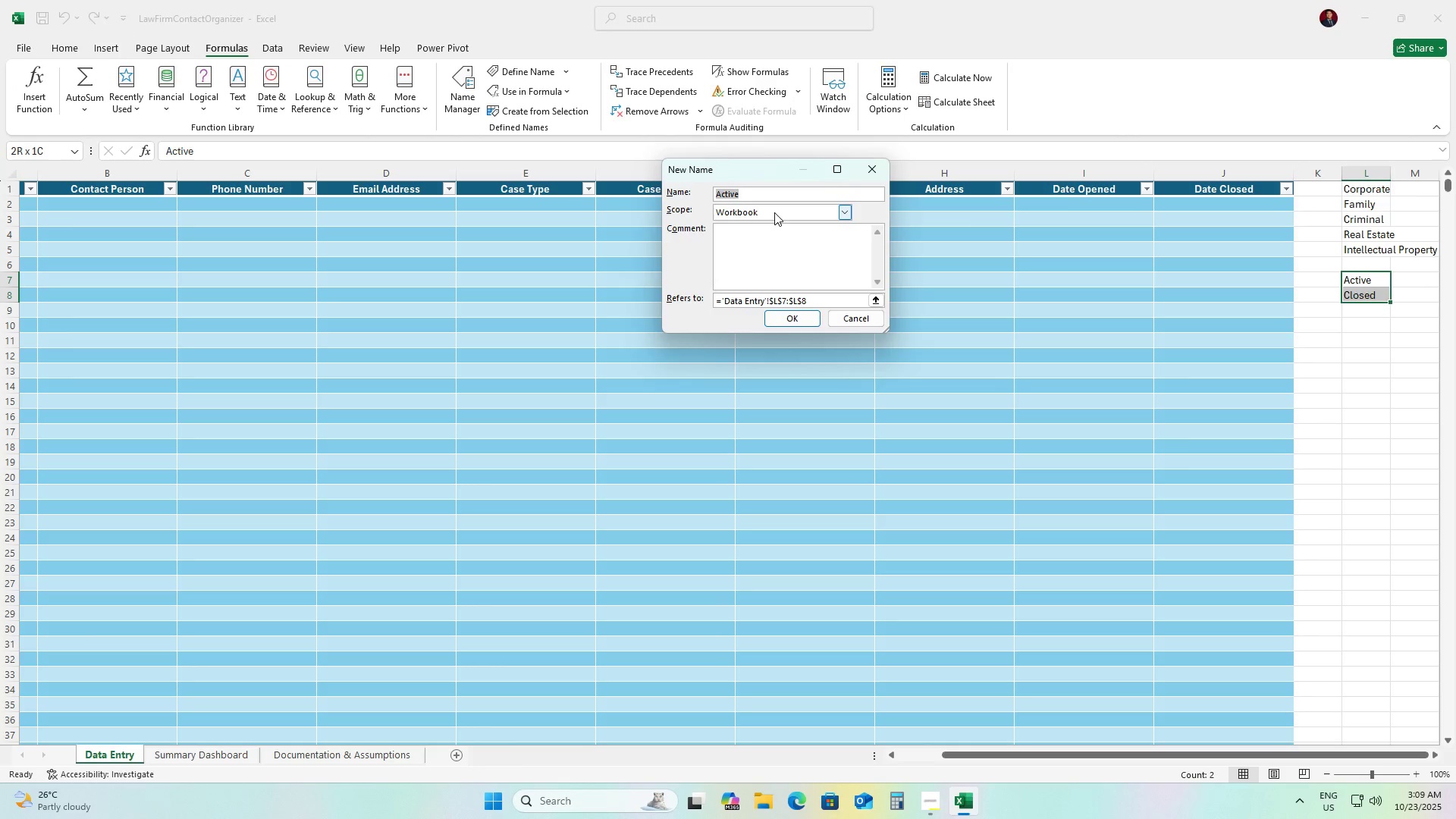 
type(=)
key(Backspace)
type(CaseStatus)
 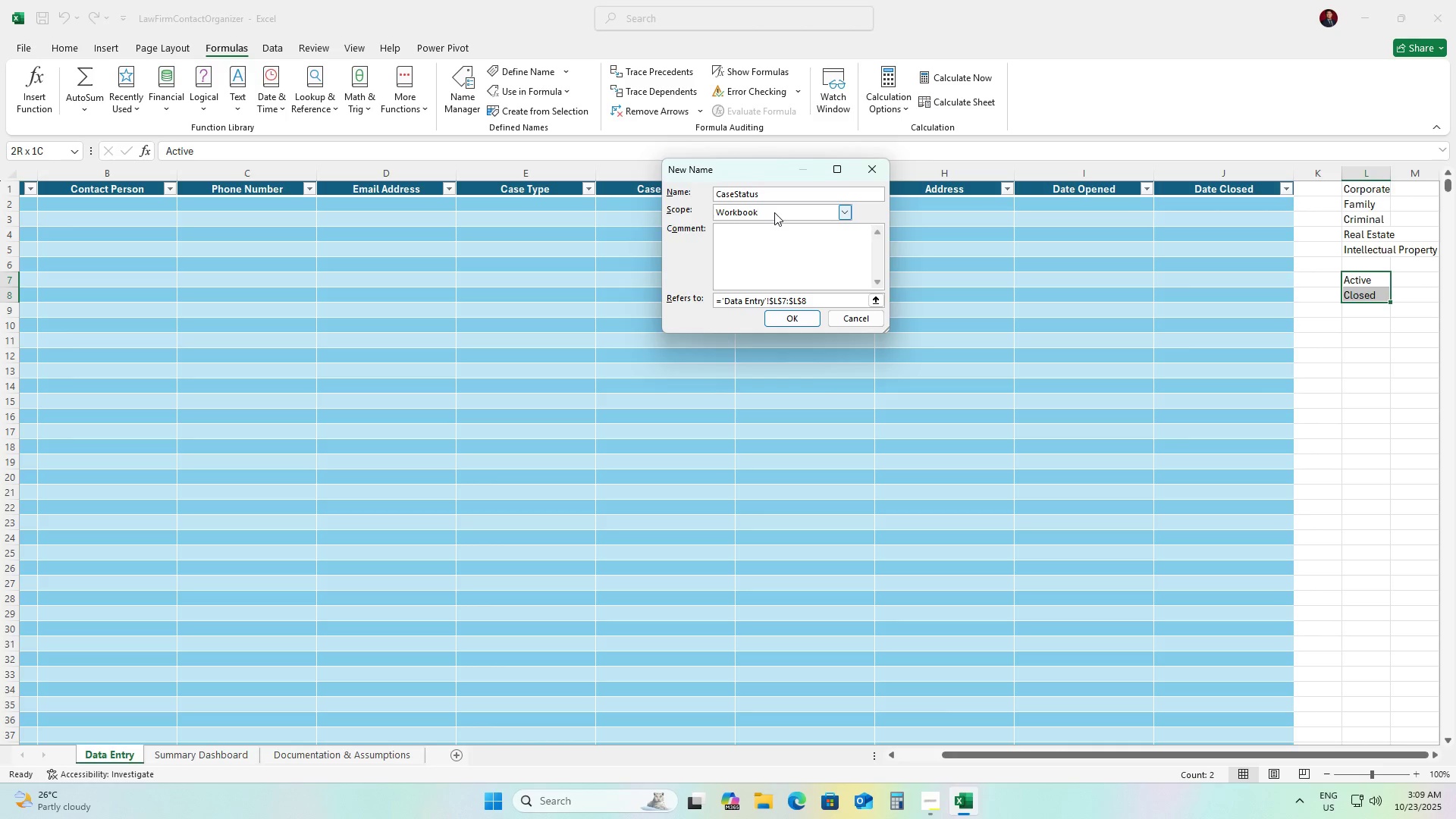 
left_click([794, 319])
 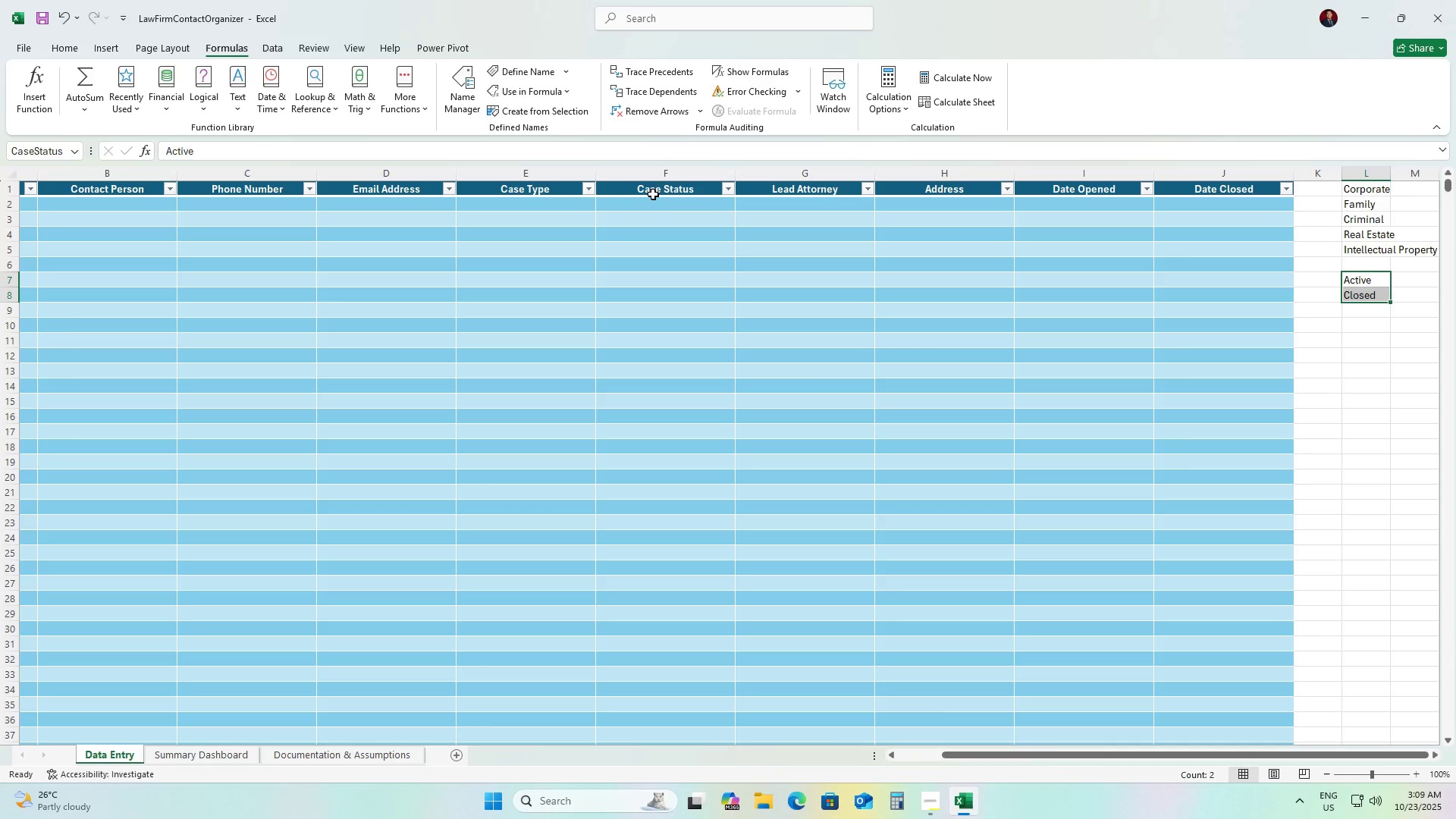 
left_click([653, 202])
 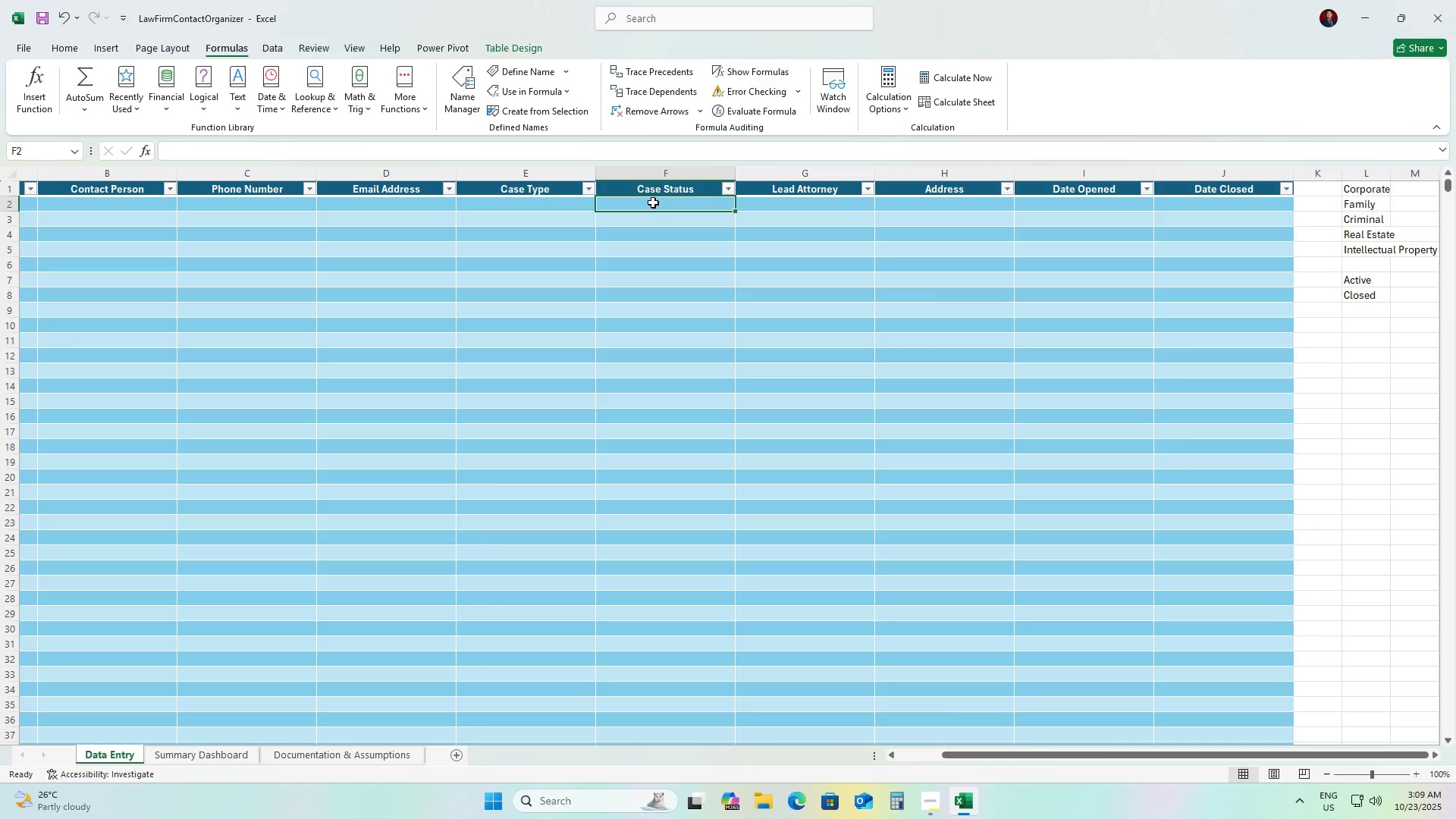 
key(Control+Shift+ArrowDown)
 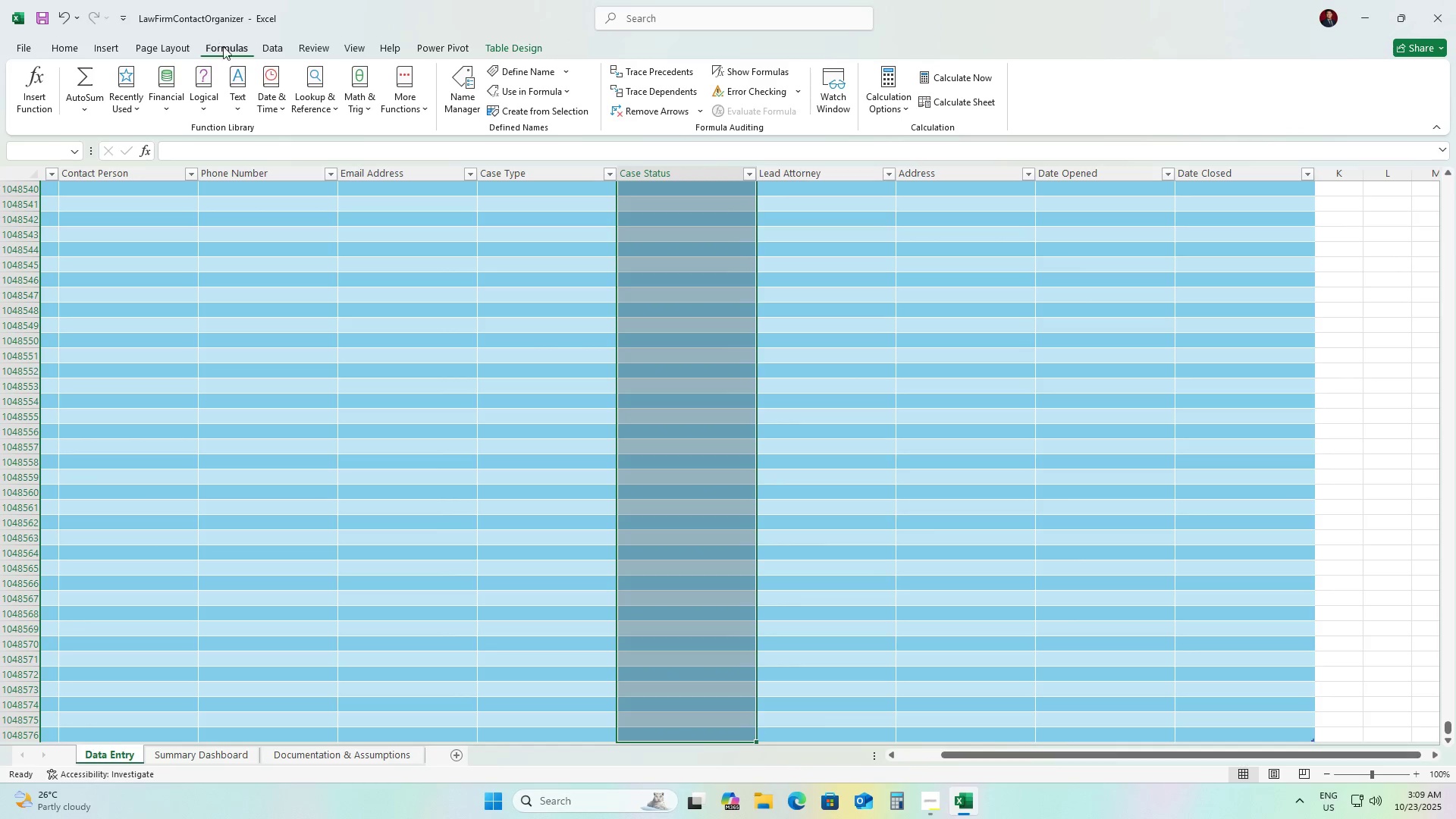 
left_click([262, 49])
 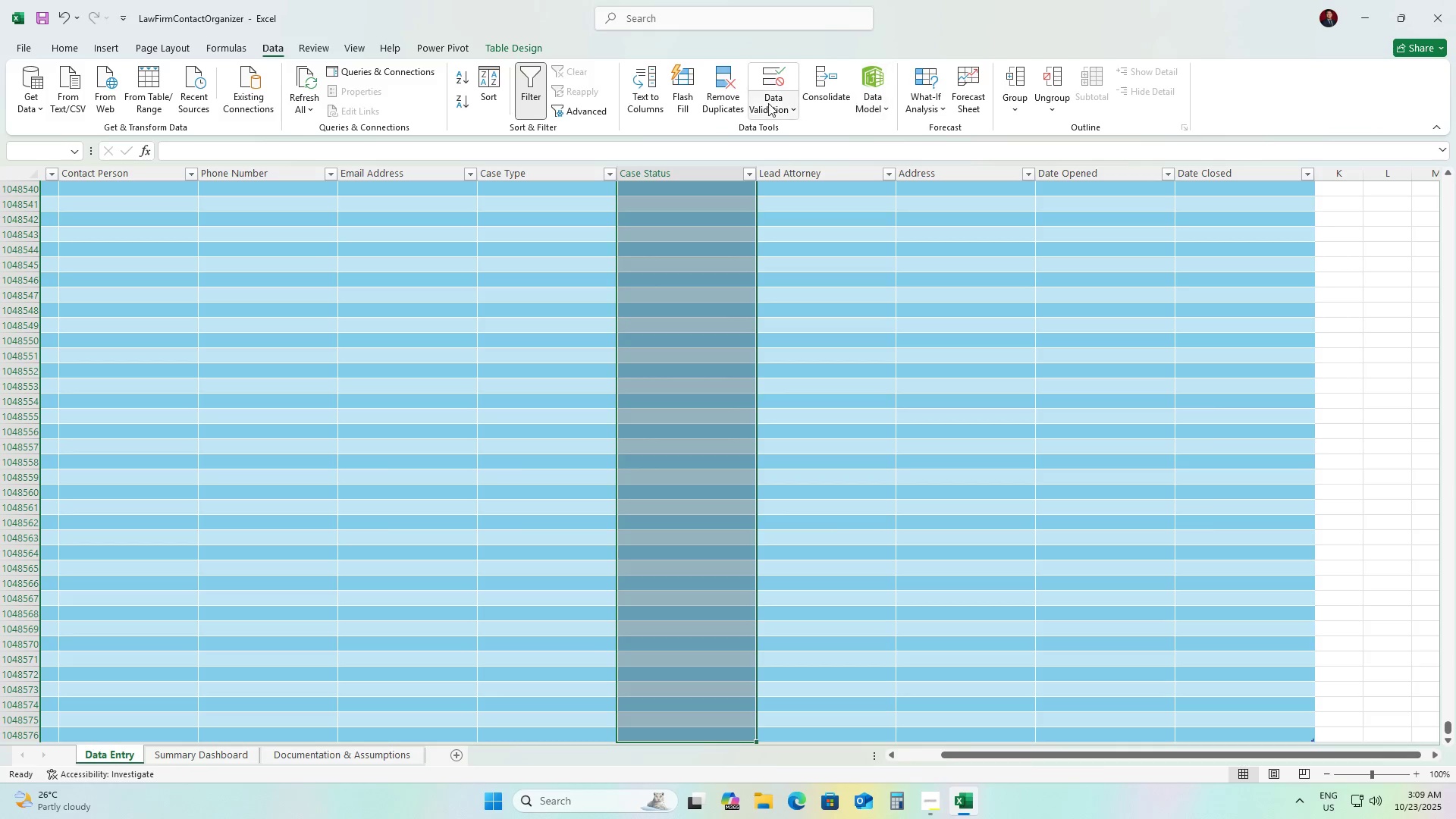 
left_click([759, 104])
 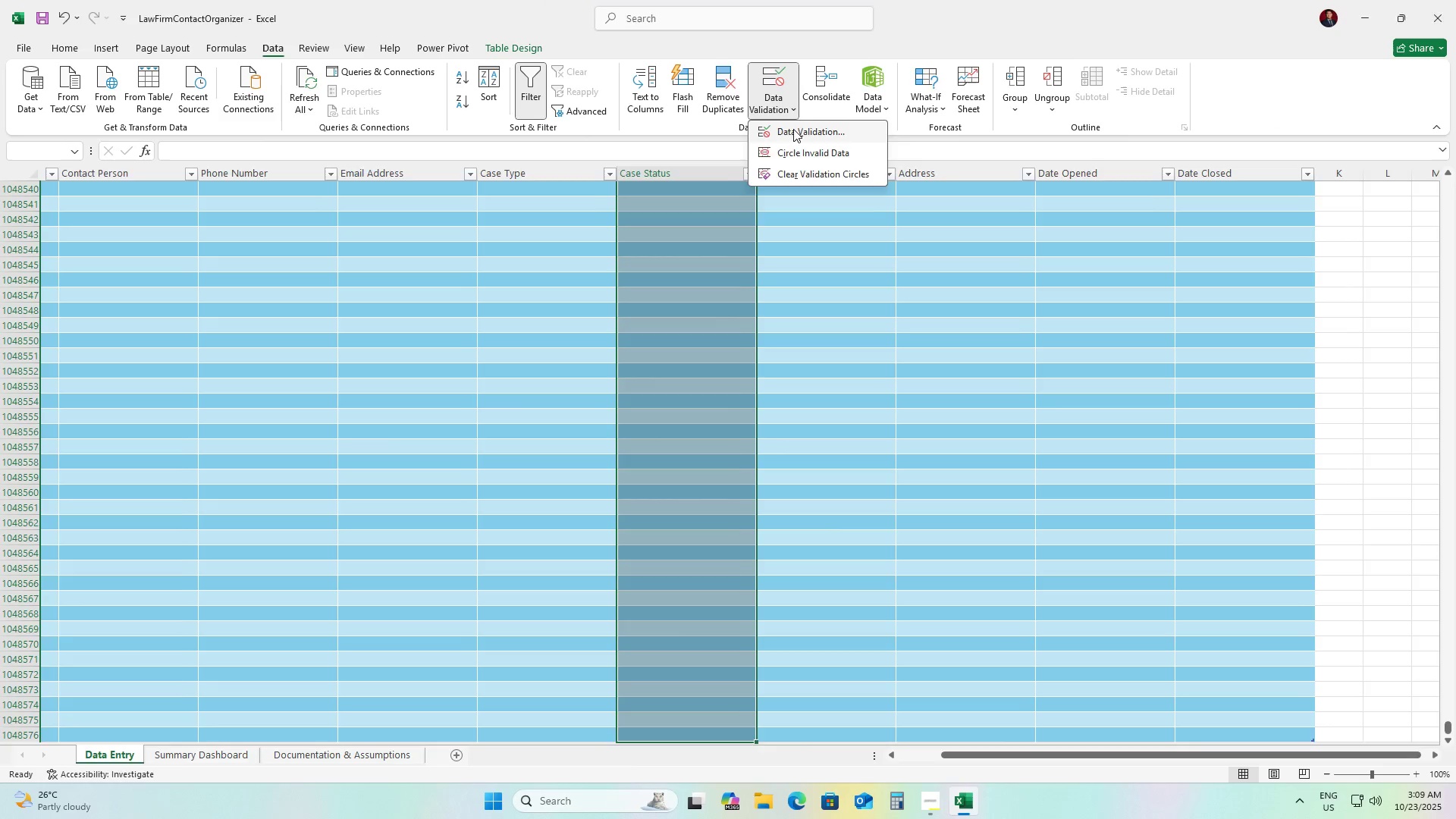 
left_click([793, 129])
 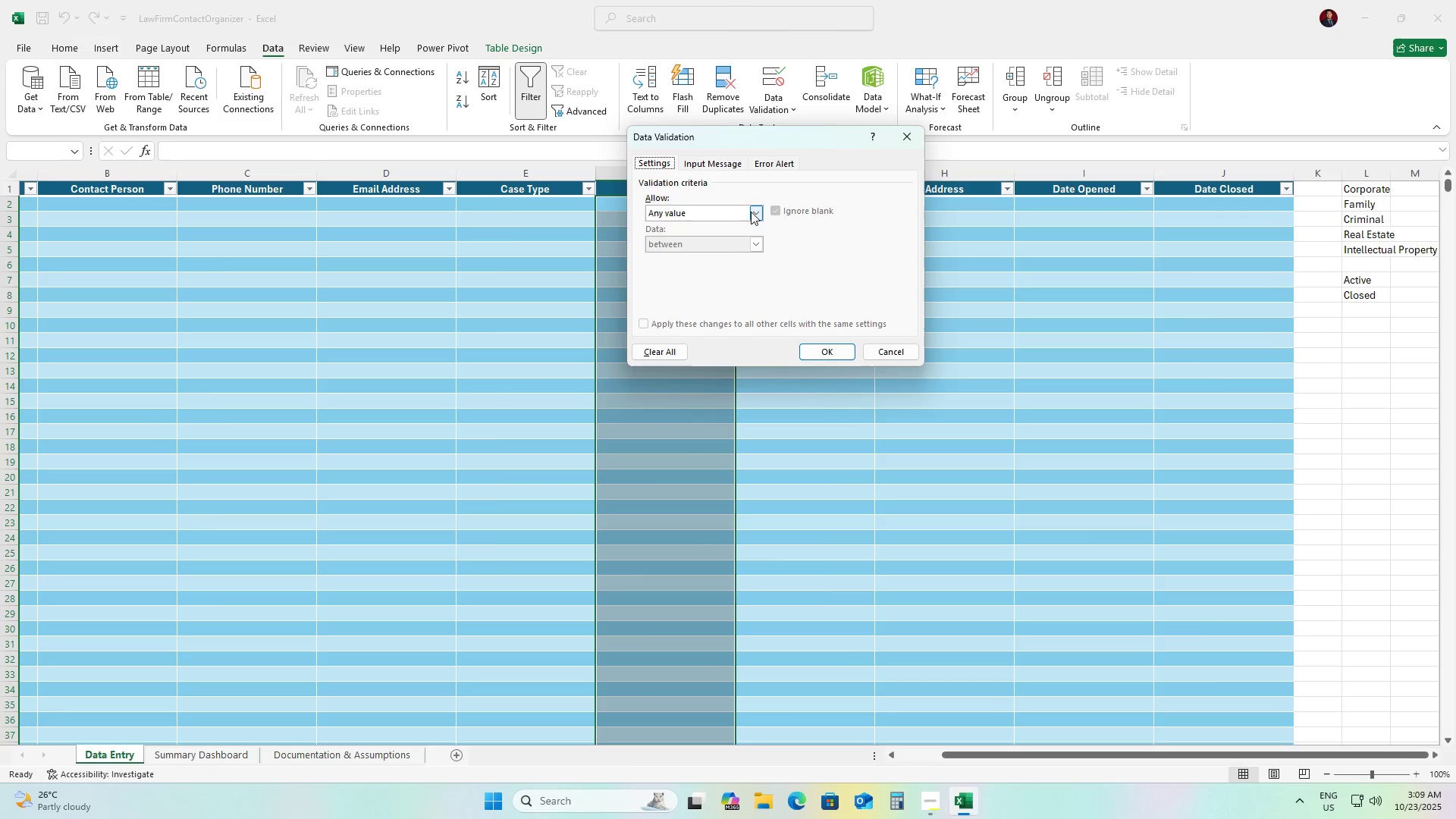 
left_click([754, 212])
 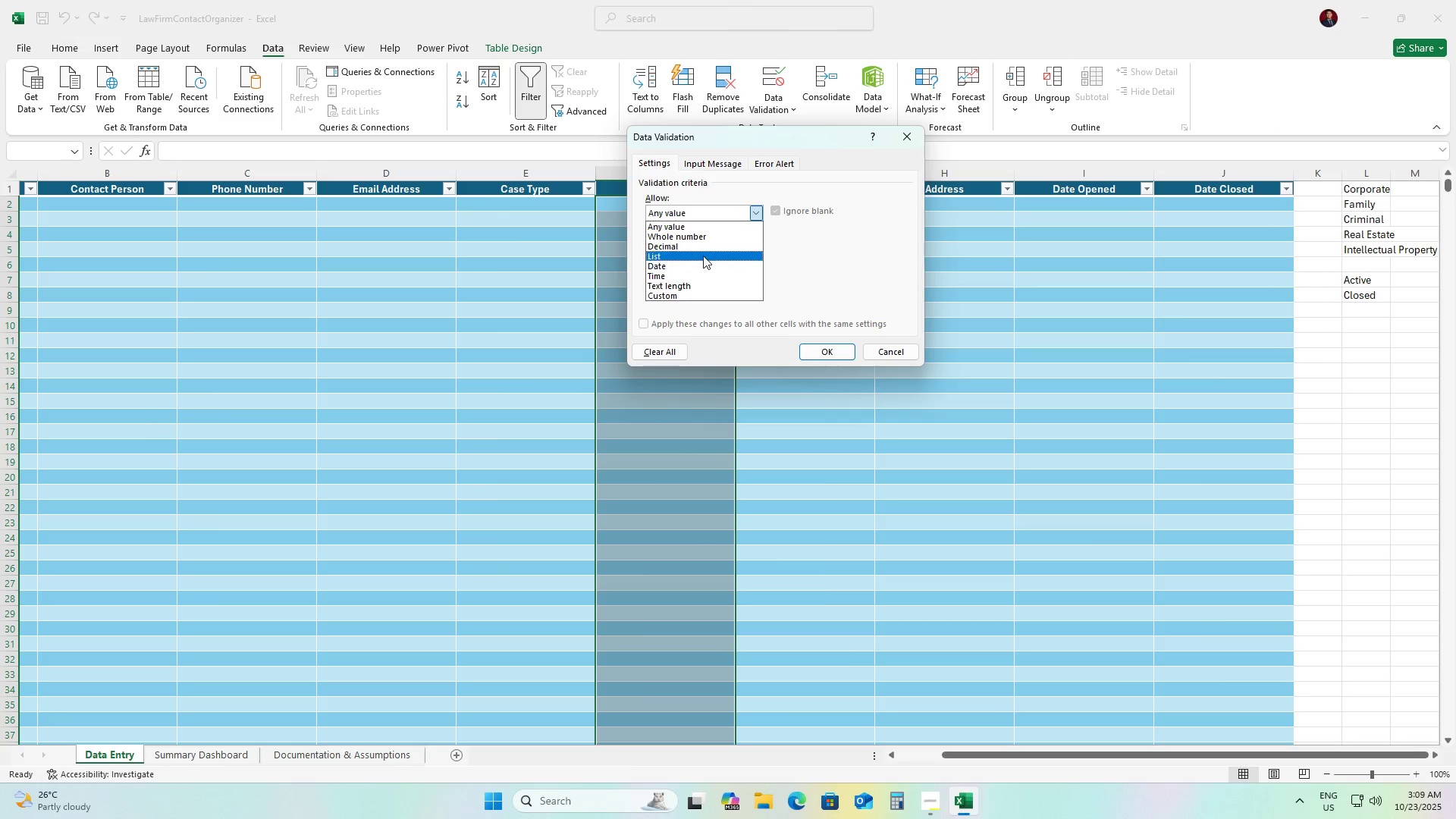 
left_click([703, 256])
 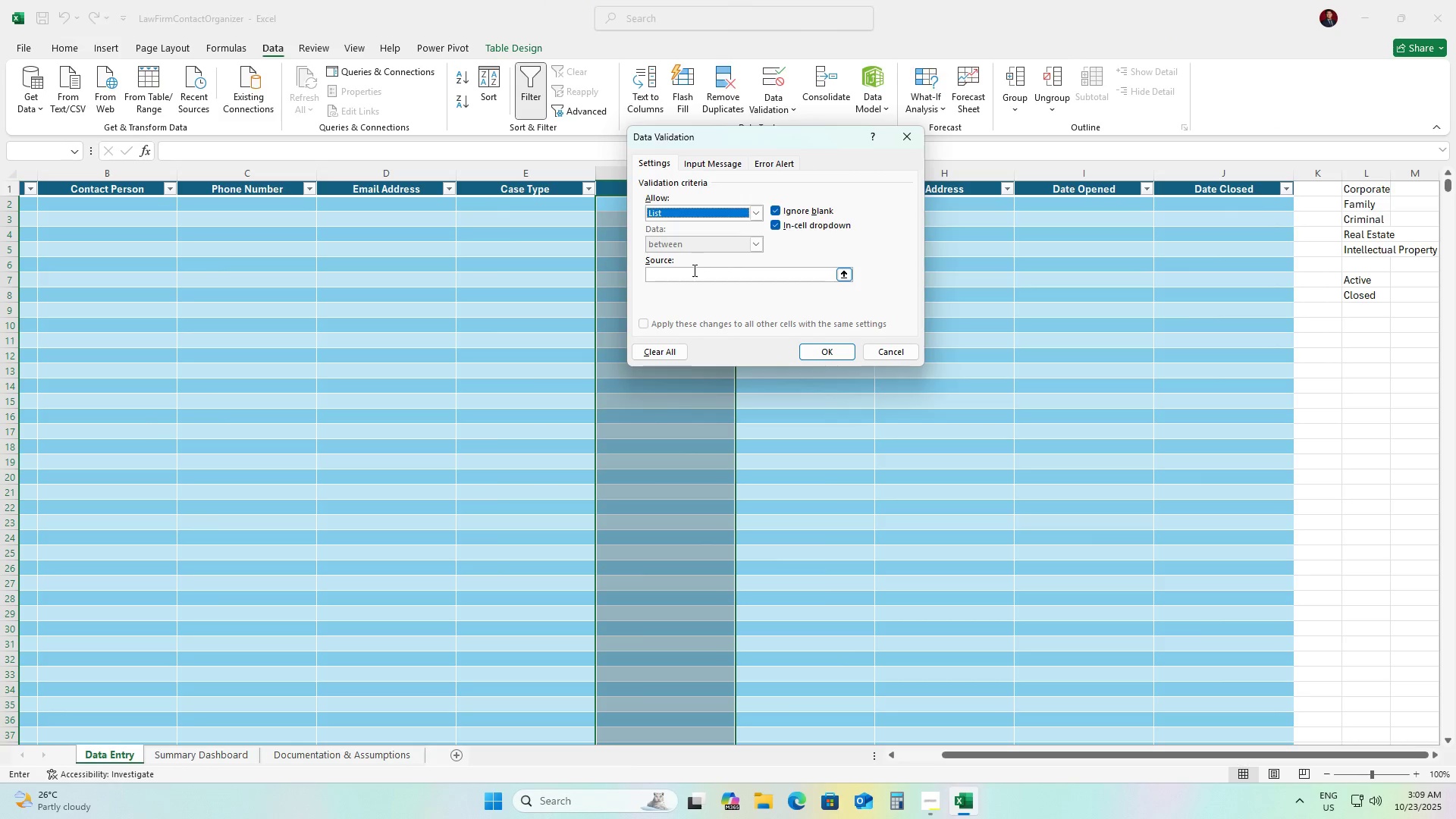 
left_click([693, 270])
 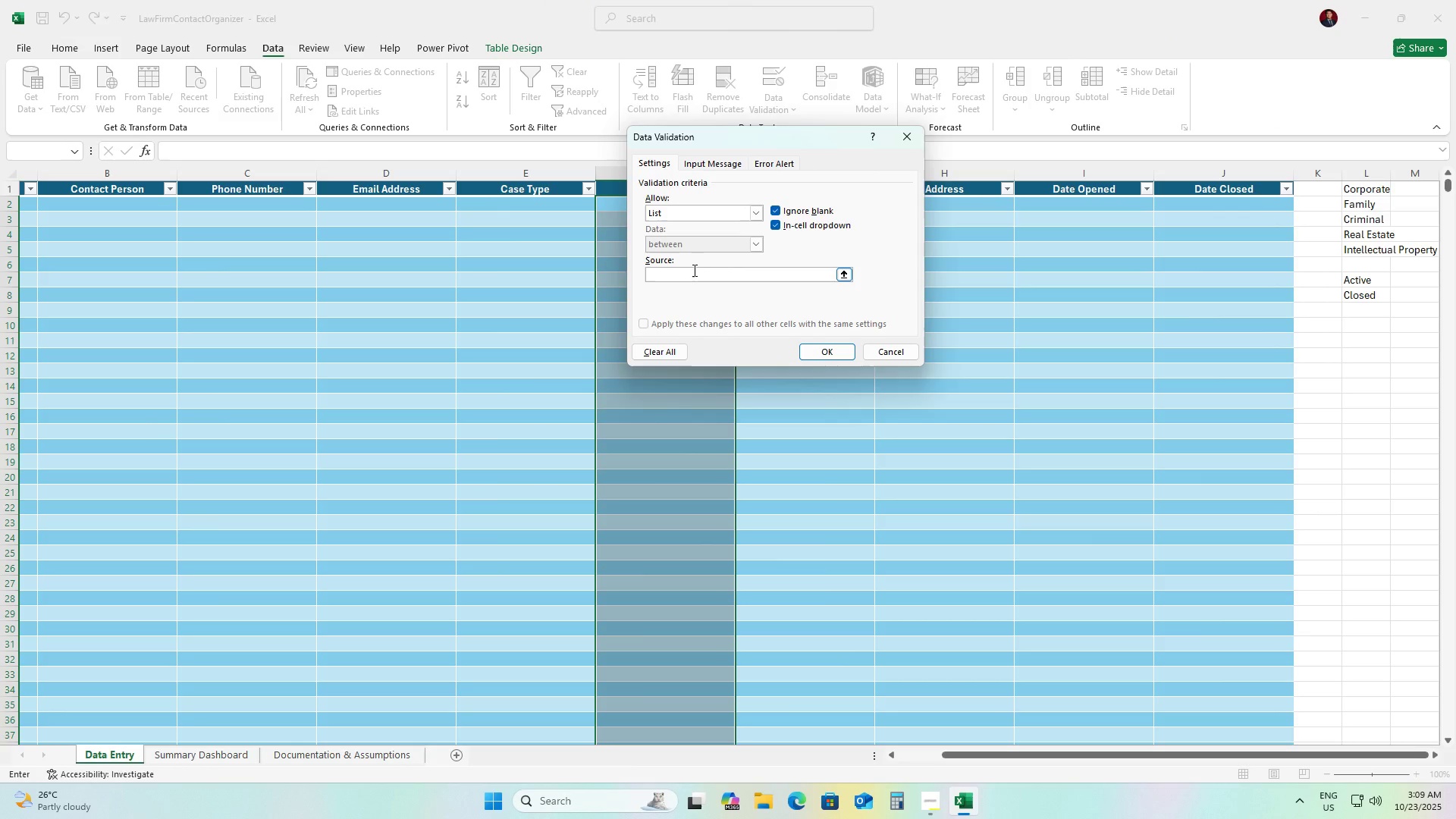 
type(=Casestatus)
 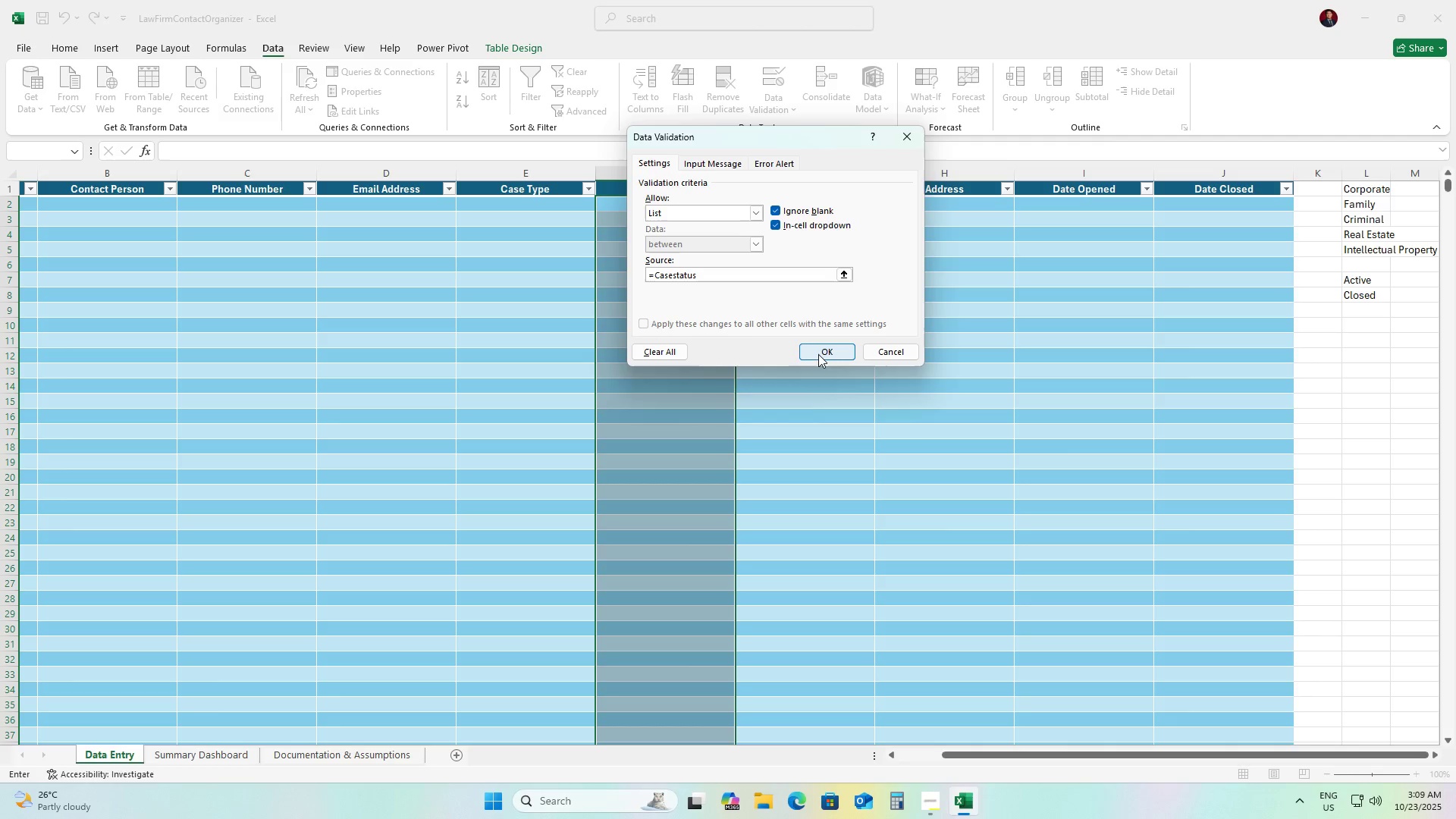 
wait(5.67)
 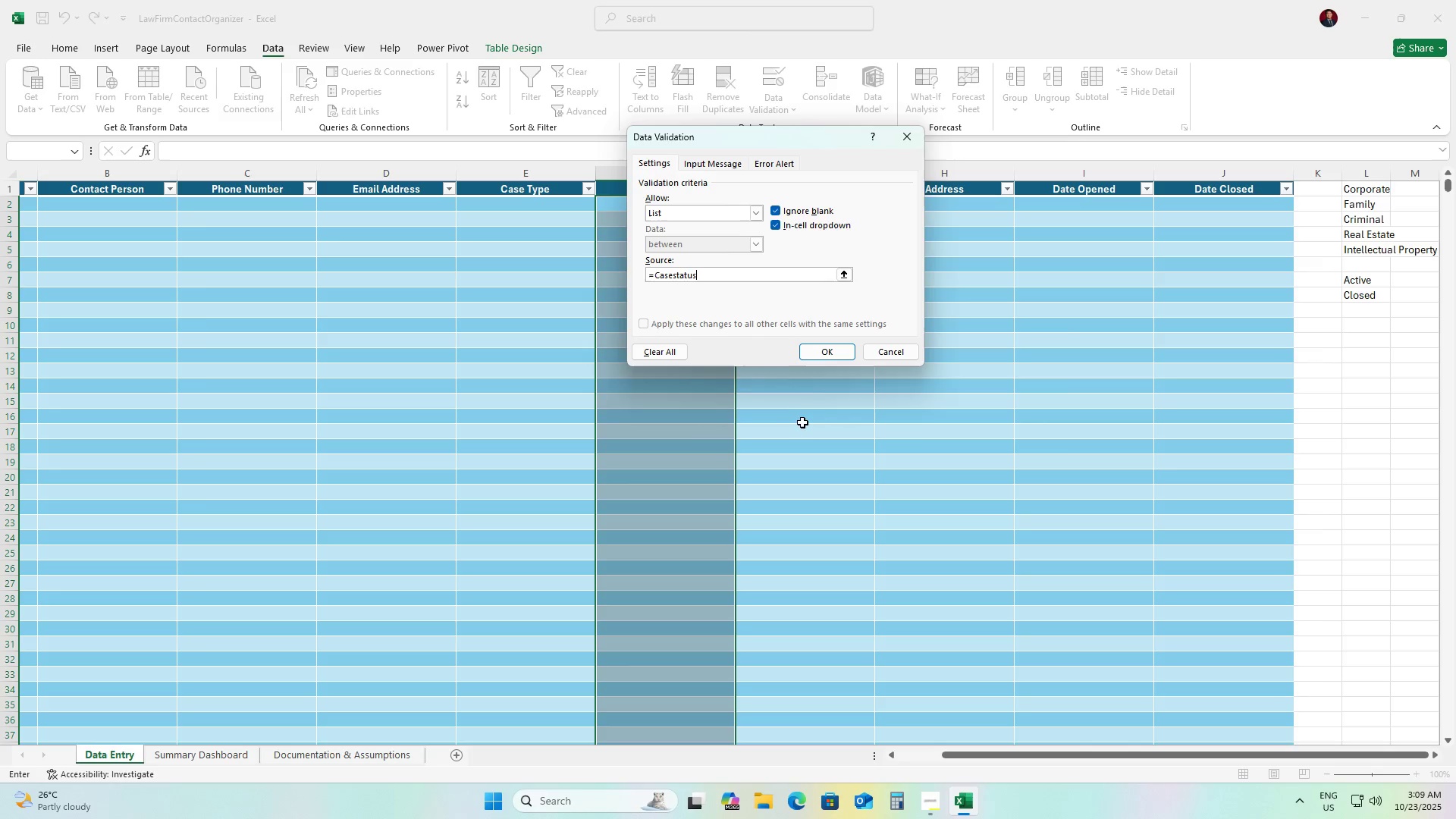 
left_click([678, 279])
 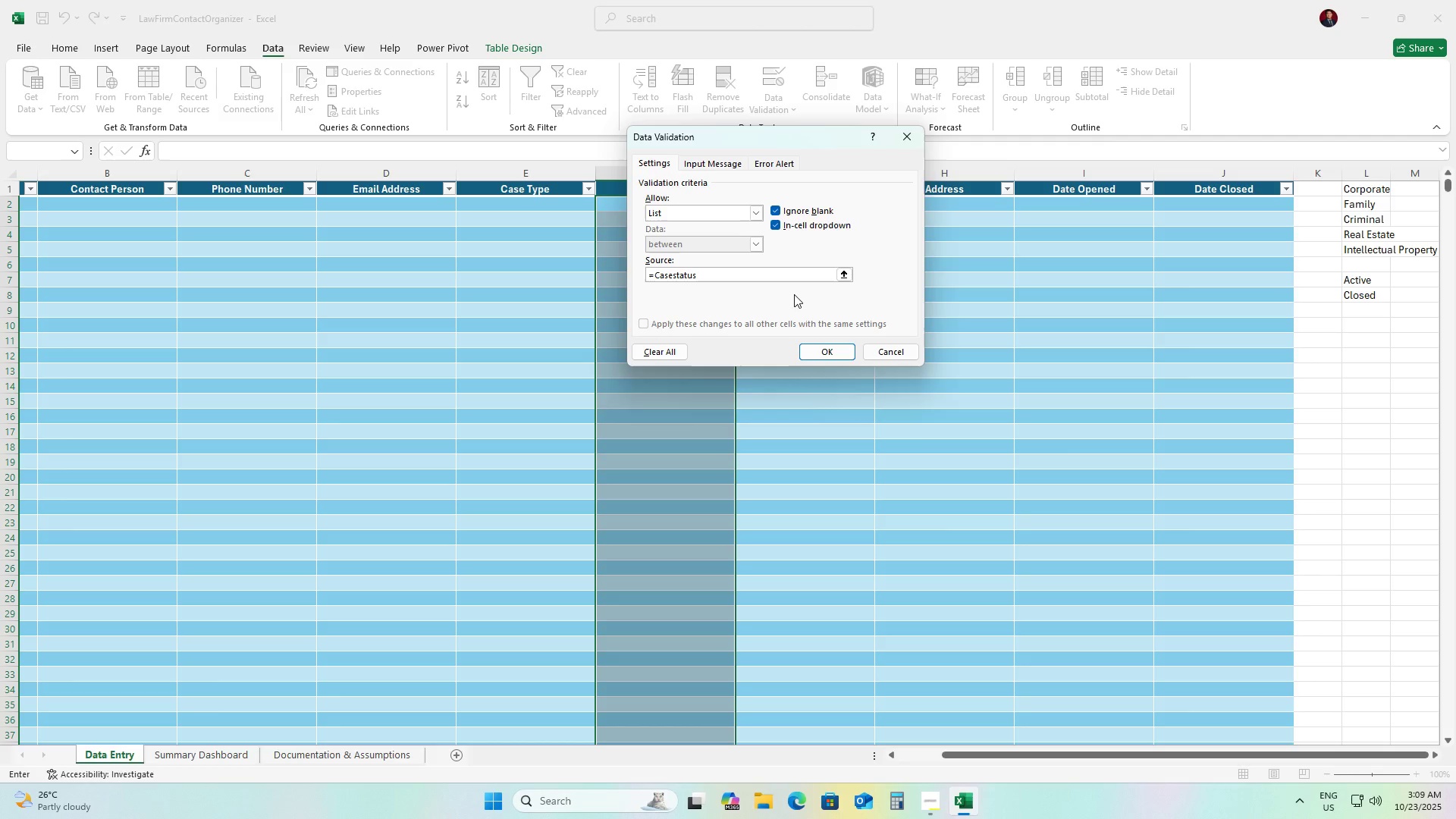 
key(ArrowLeft)
 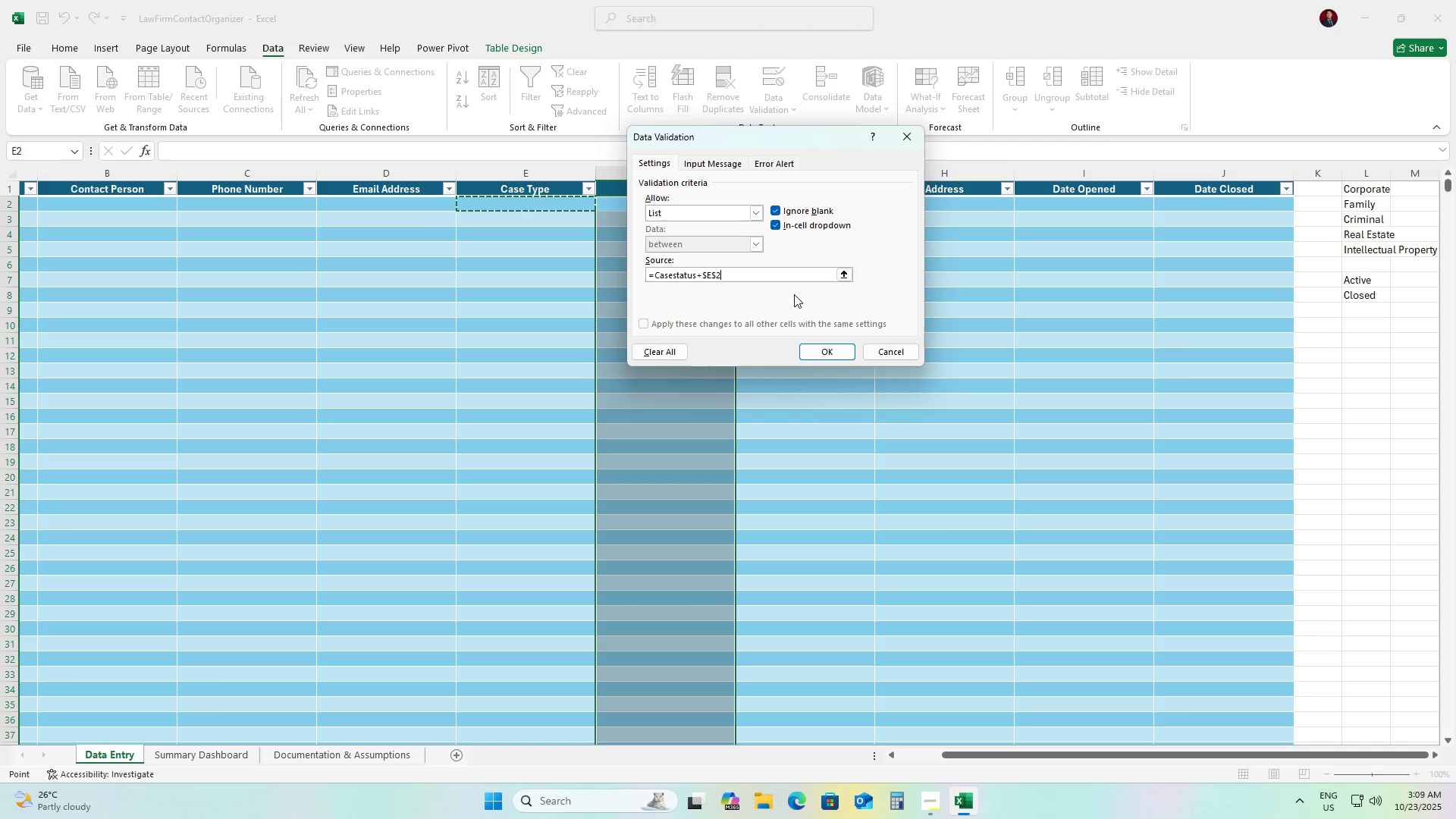 
key(ArrowLeft)
 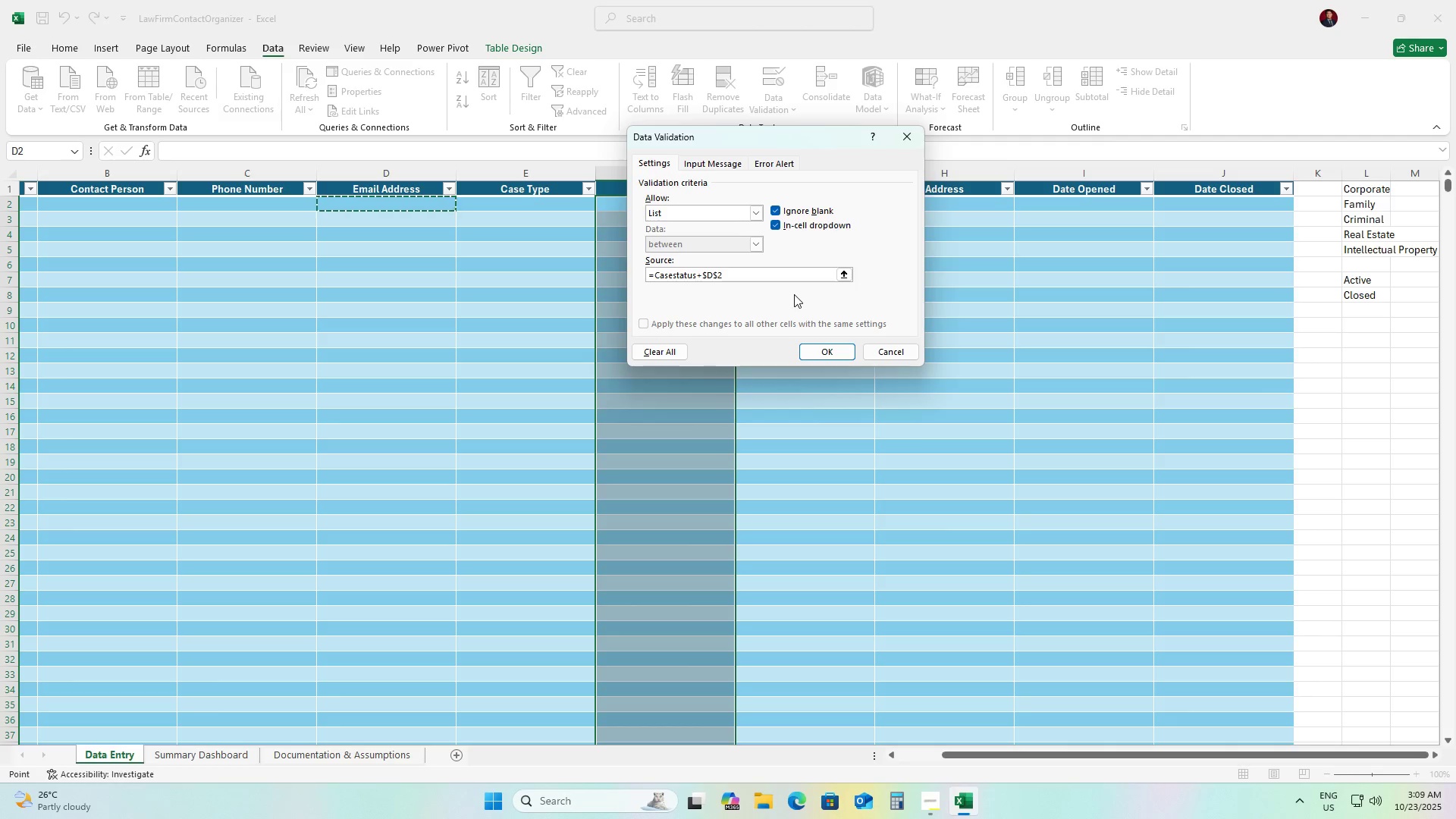 
hold_key(key=Backspace, duration=0.78)
 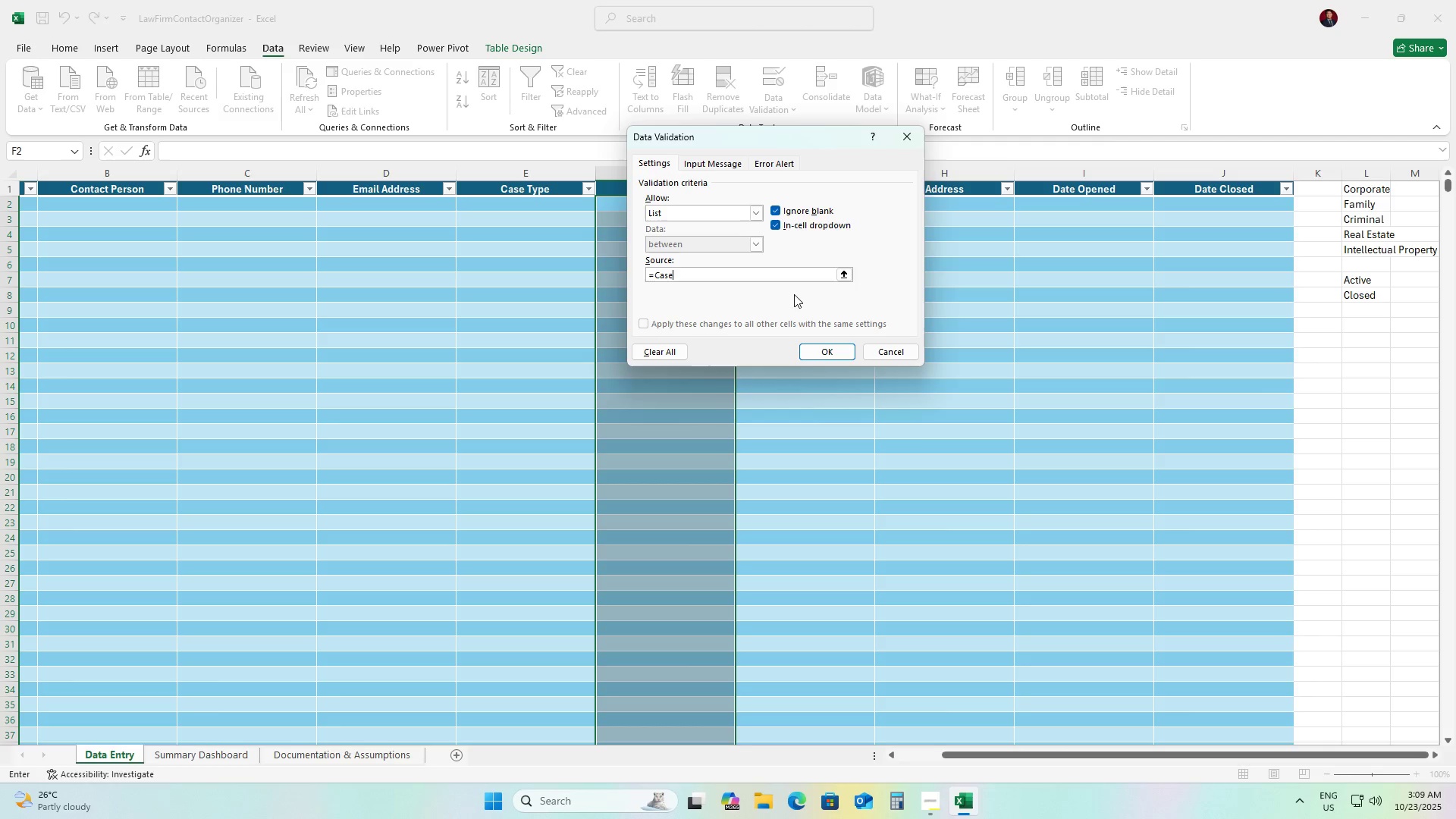 
key(Backspace)
type(Status)
 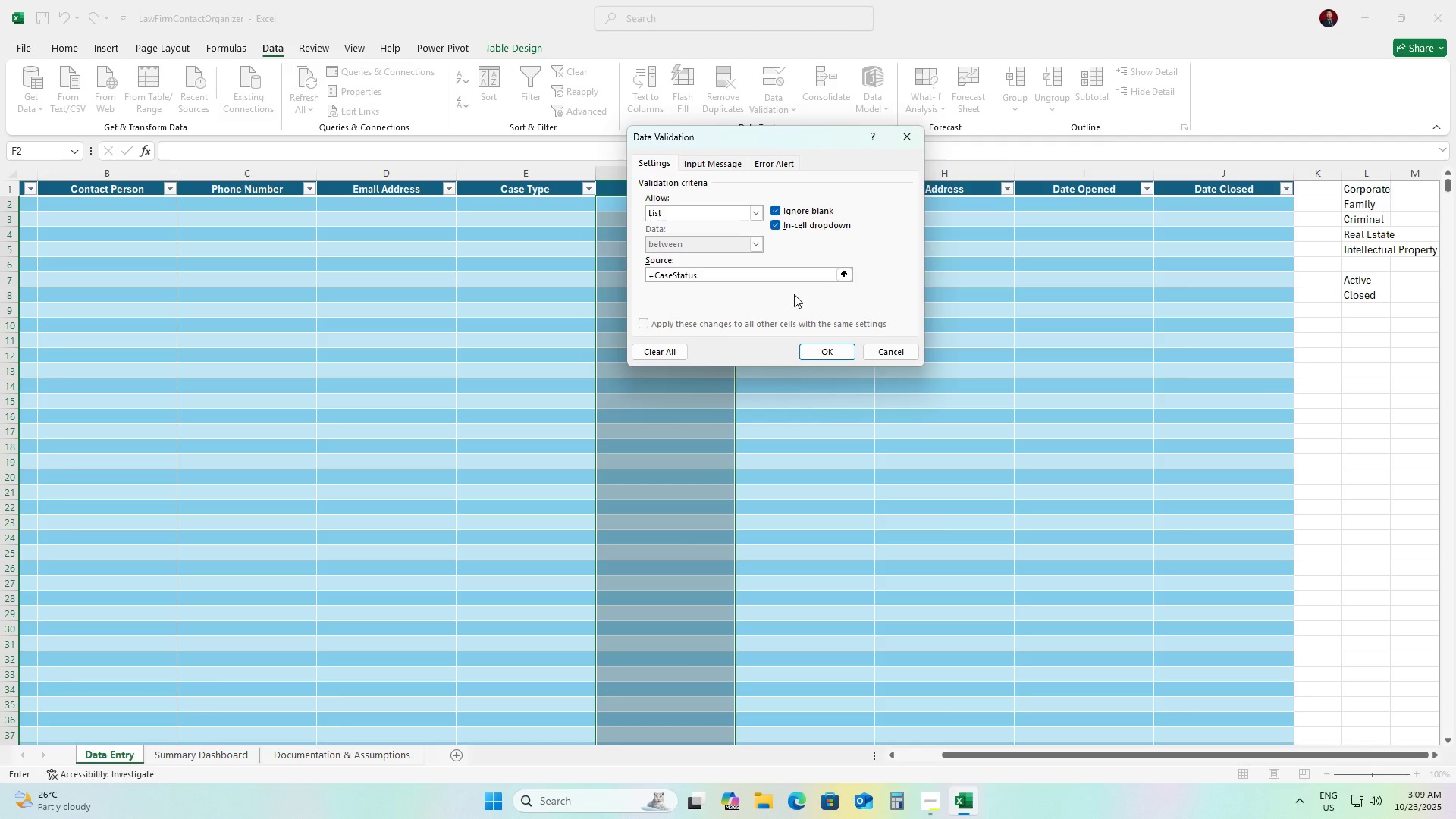 
key(Enter)
 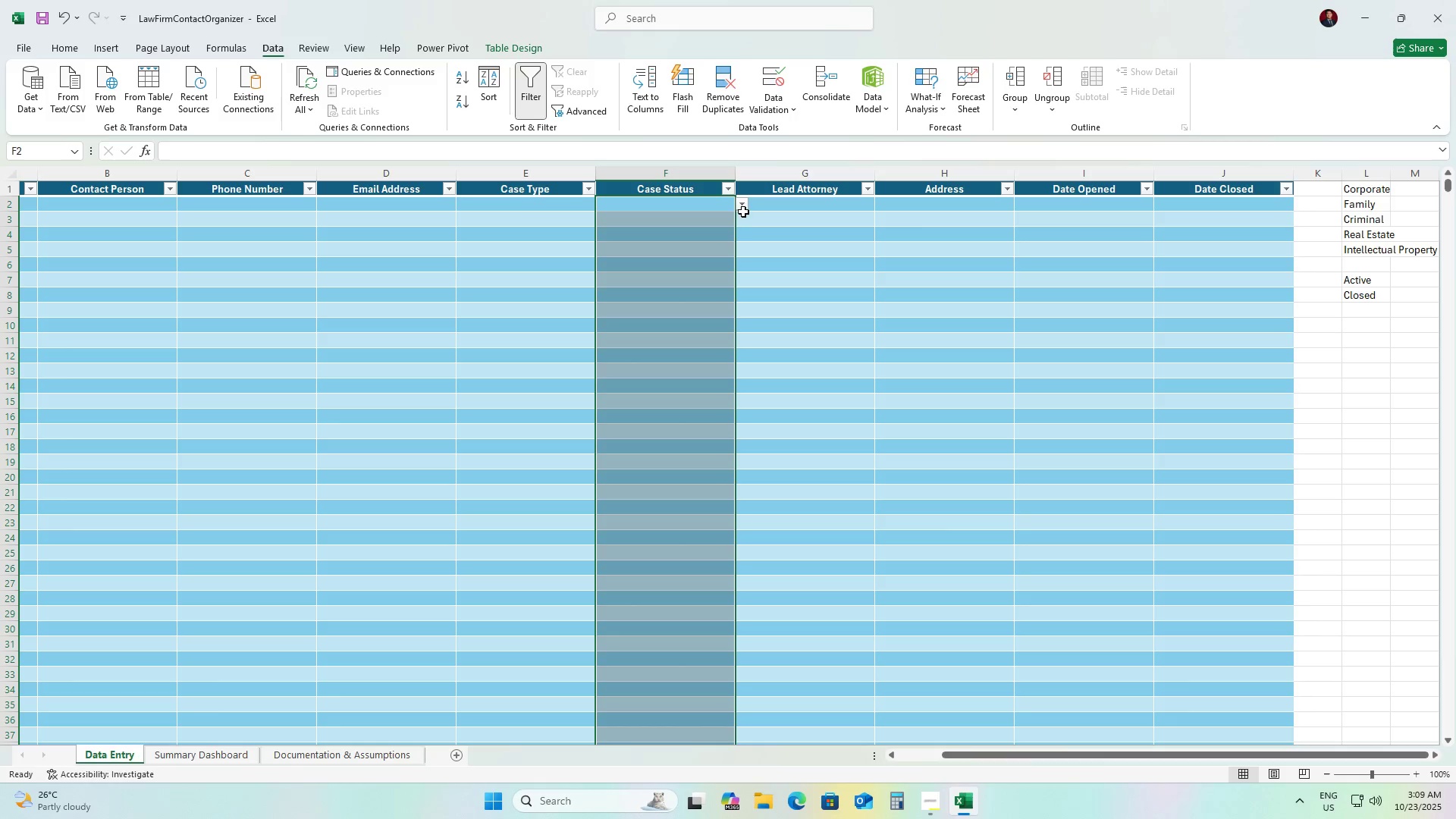 
left_click([743, 206])
 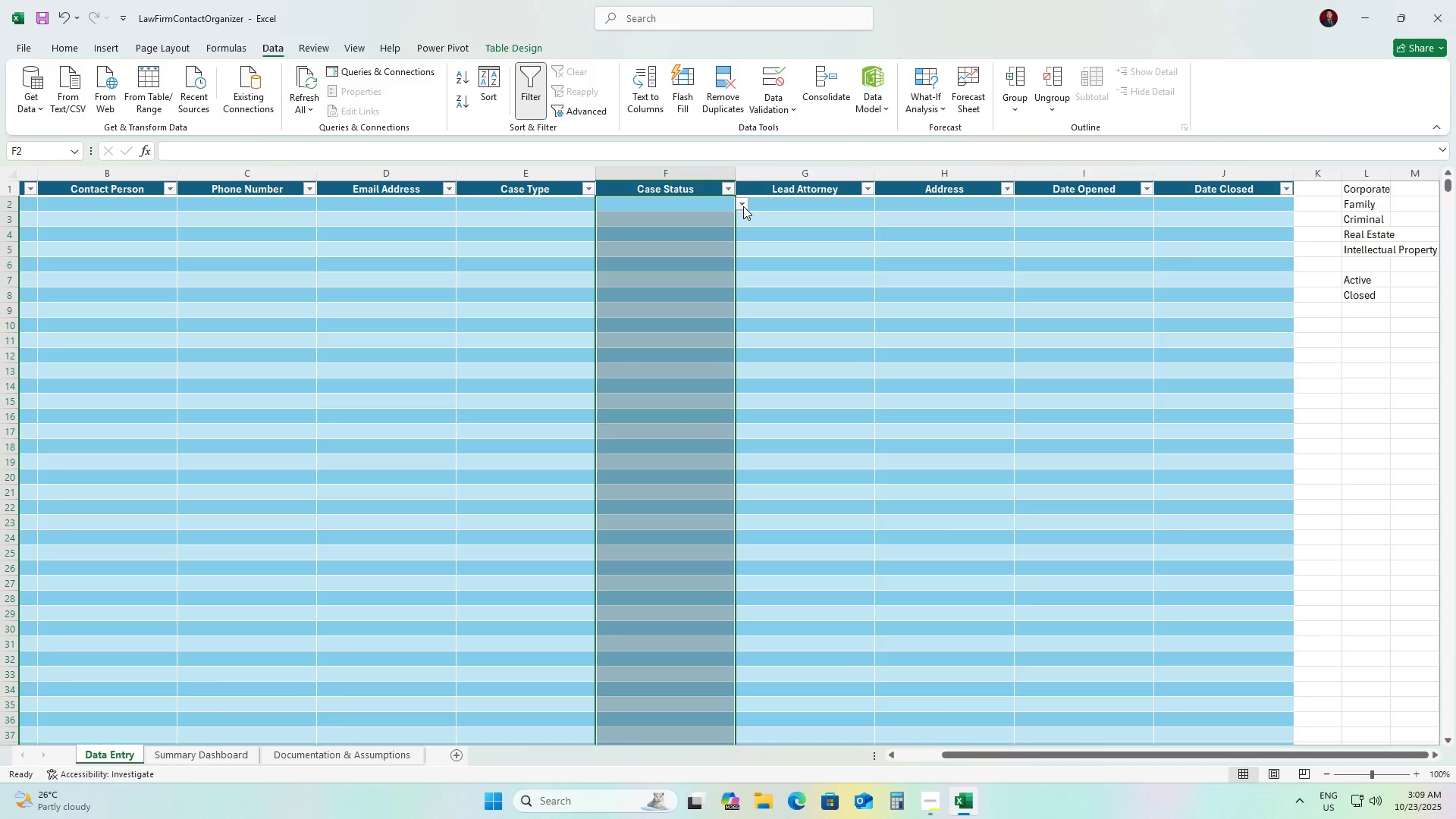 
left_click([743, 206])
 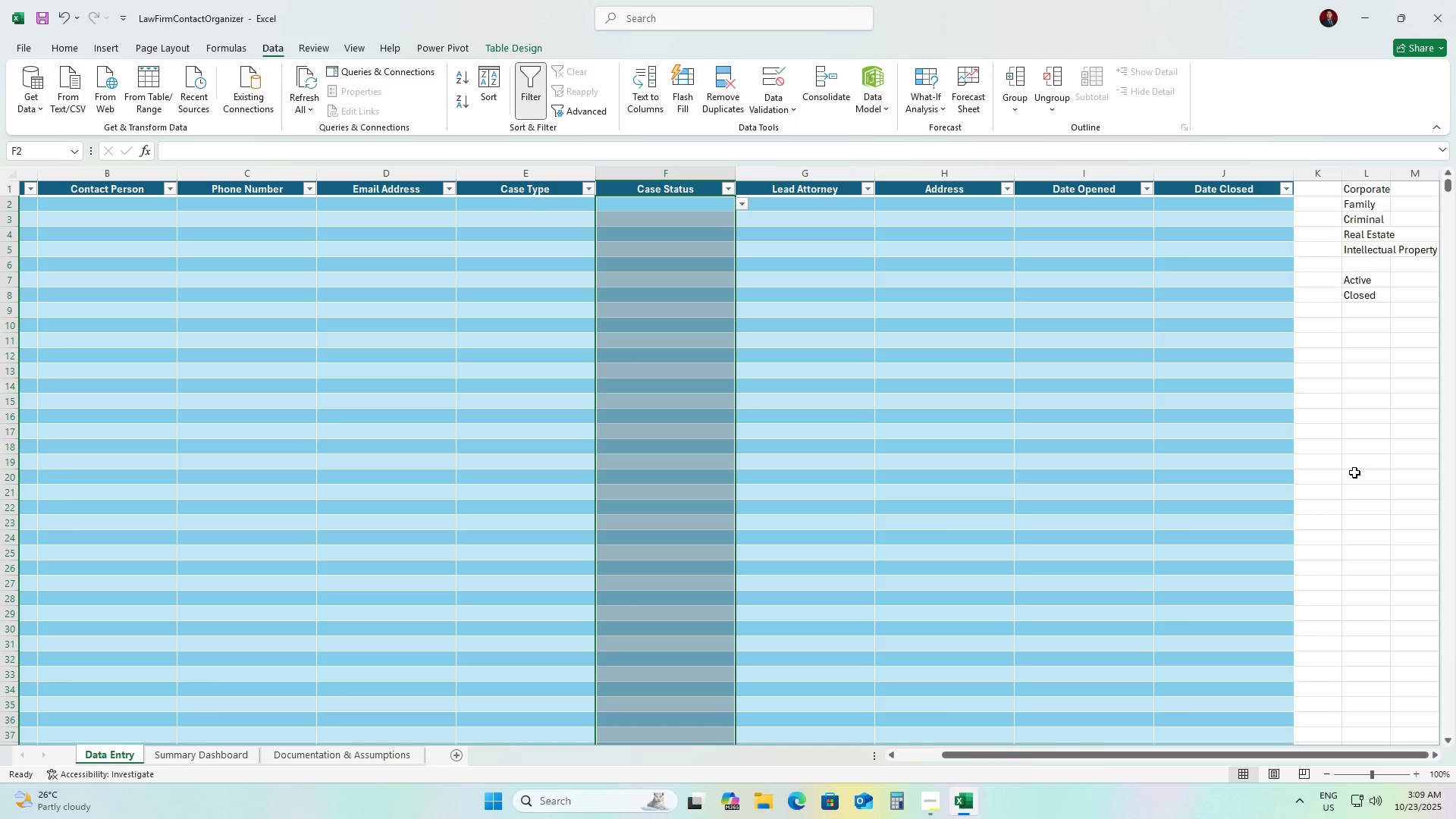 
wait(10.62)
 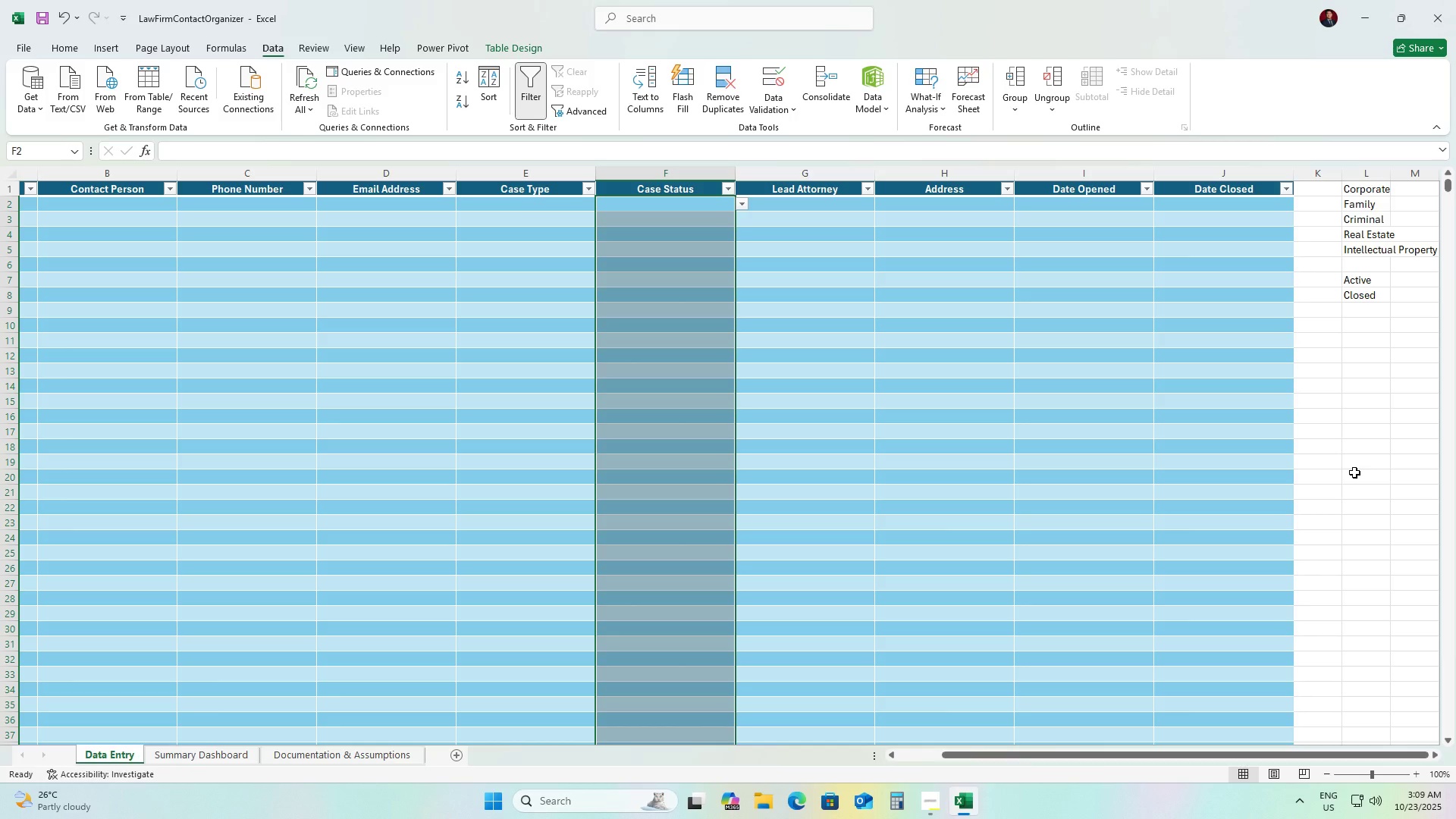 
left_click([379, 207])
 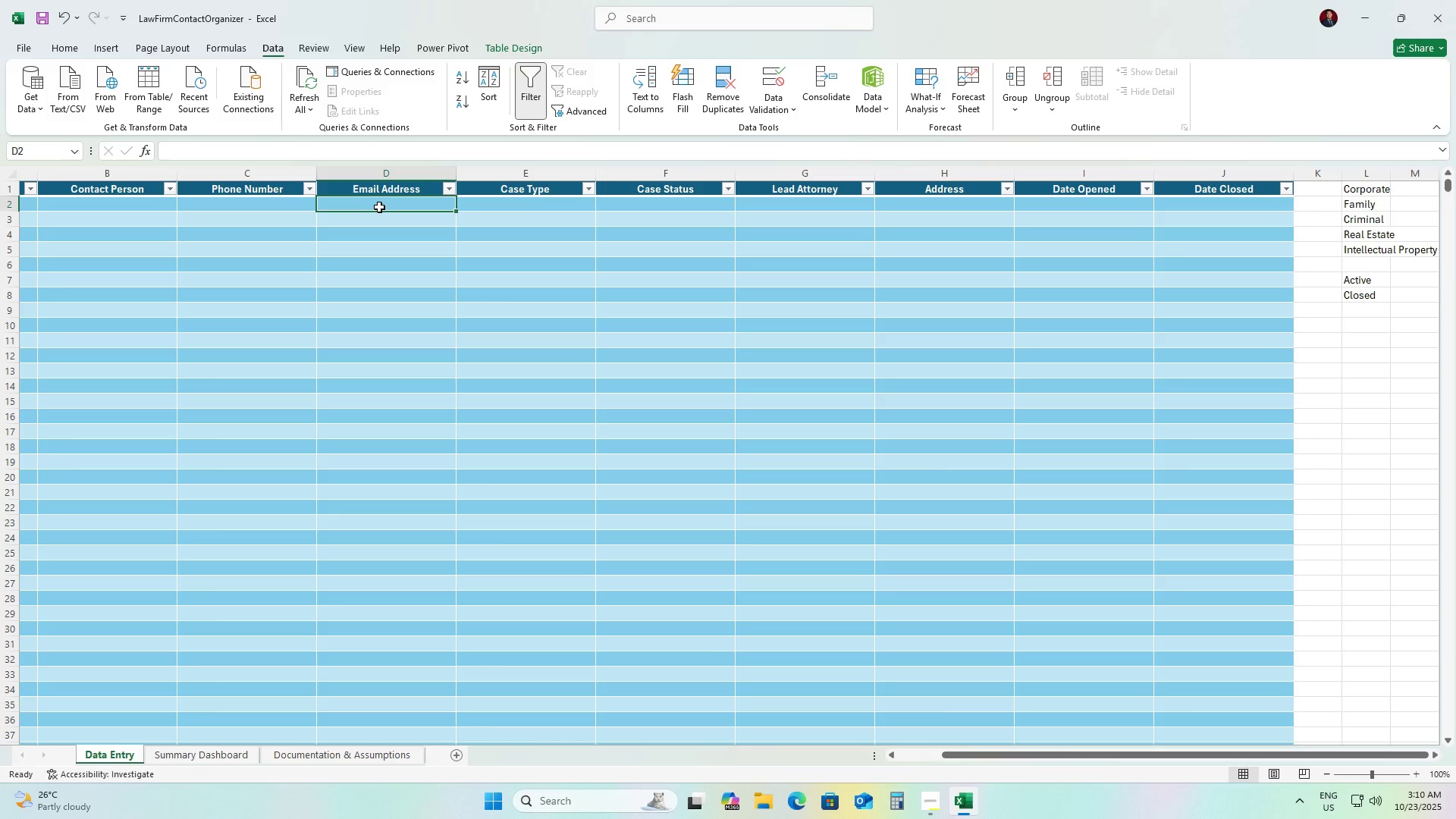 
wait(5.0)
 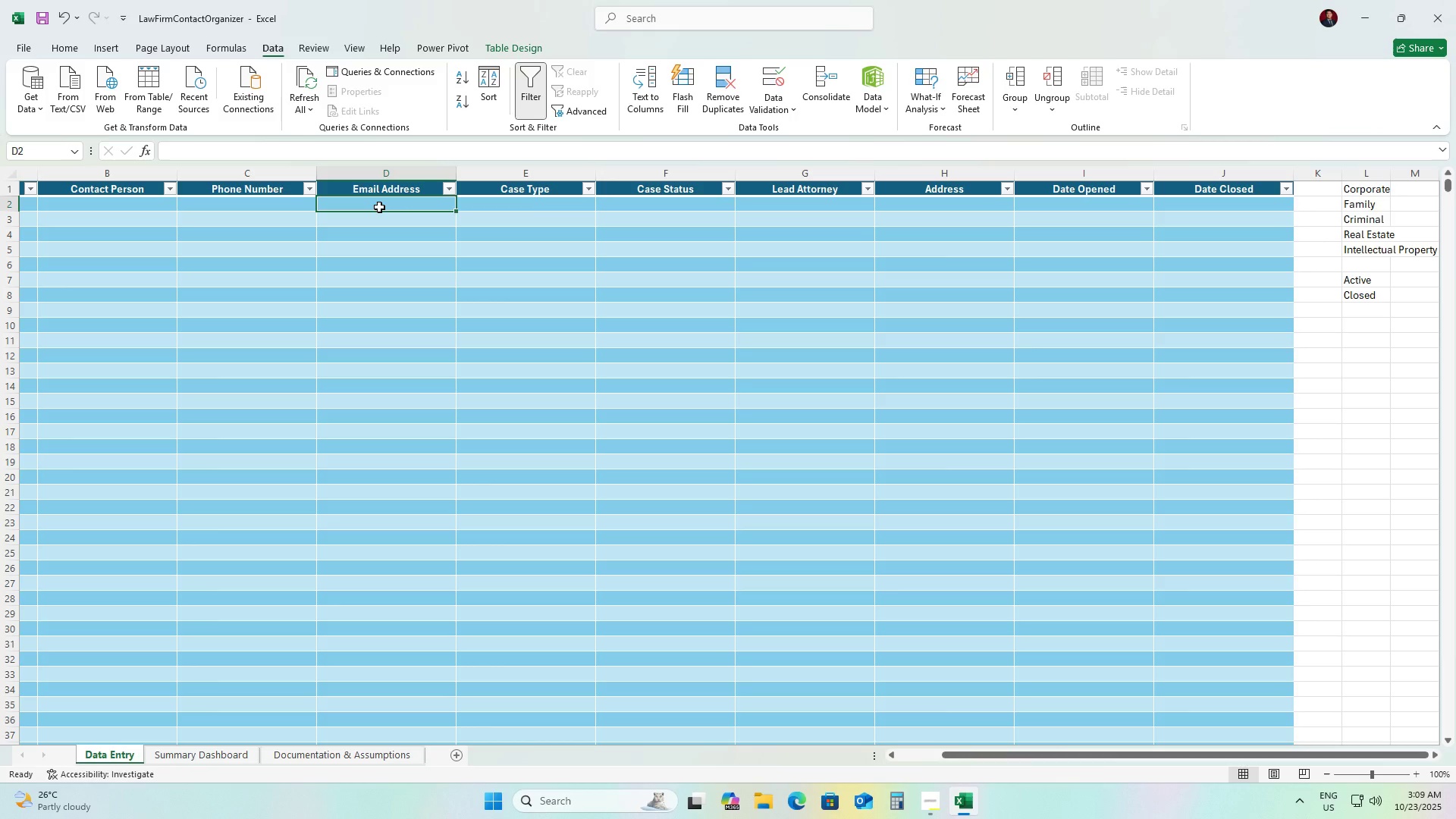 
hold_key(key=ShiftLeft, duration=1.53)
 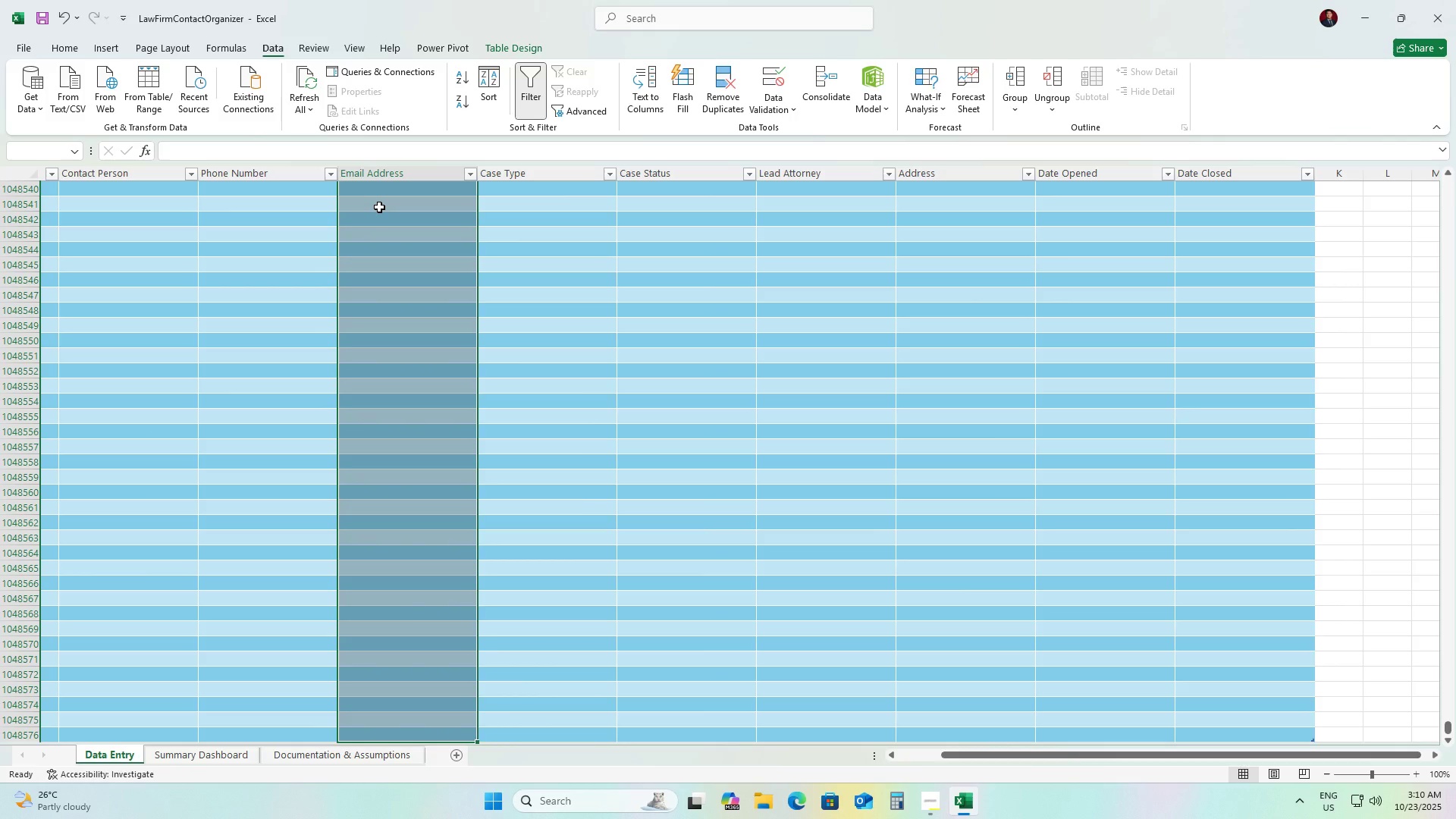 
key(Control+Shift+ArrowDown)
 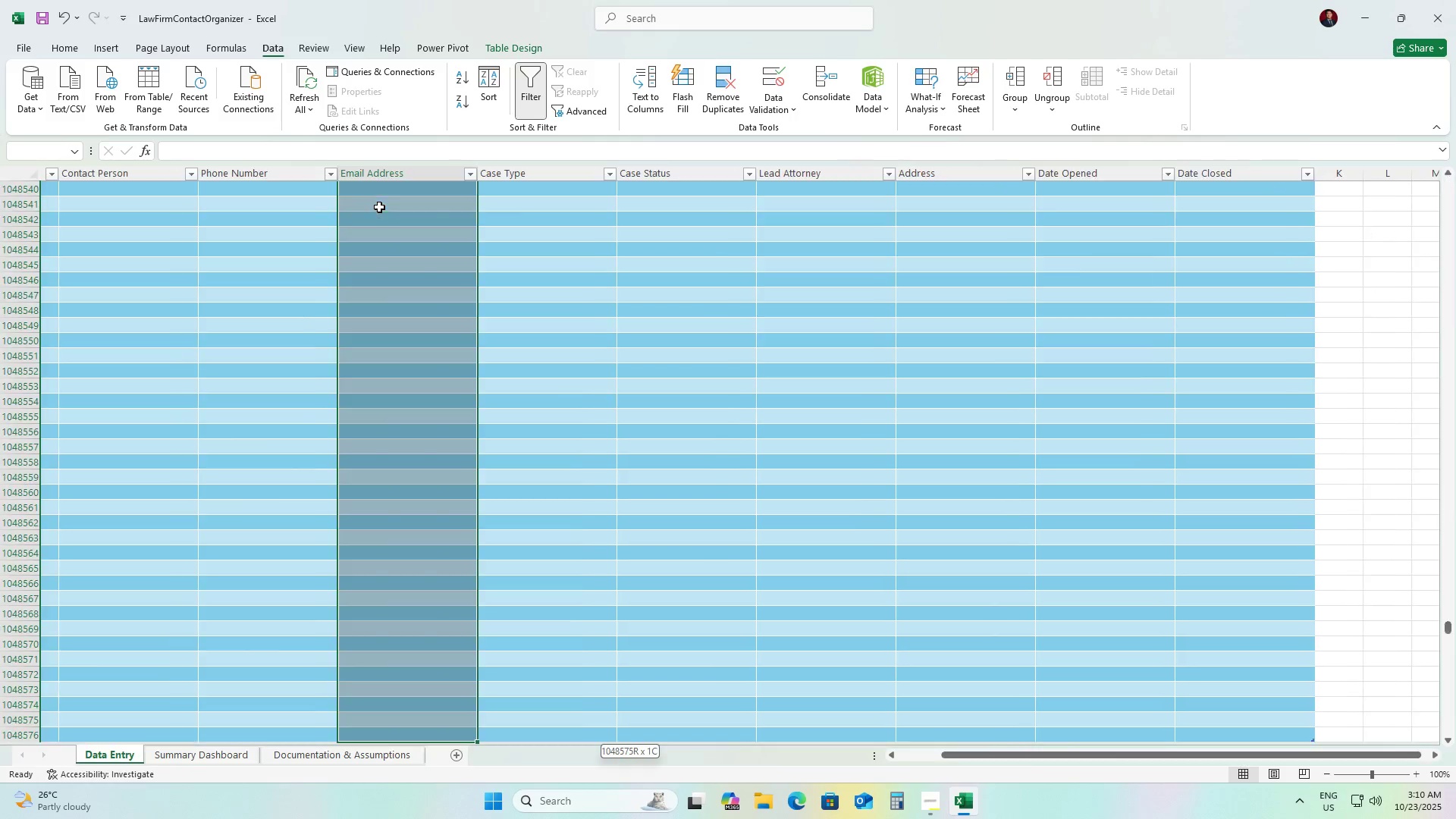 
left_click([769, 110])
 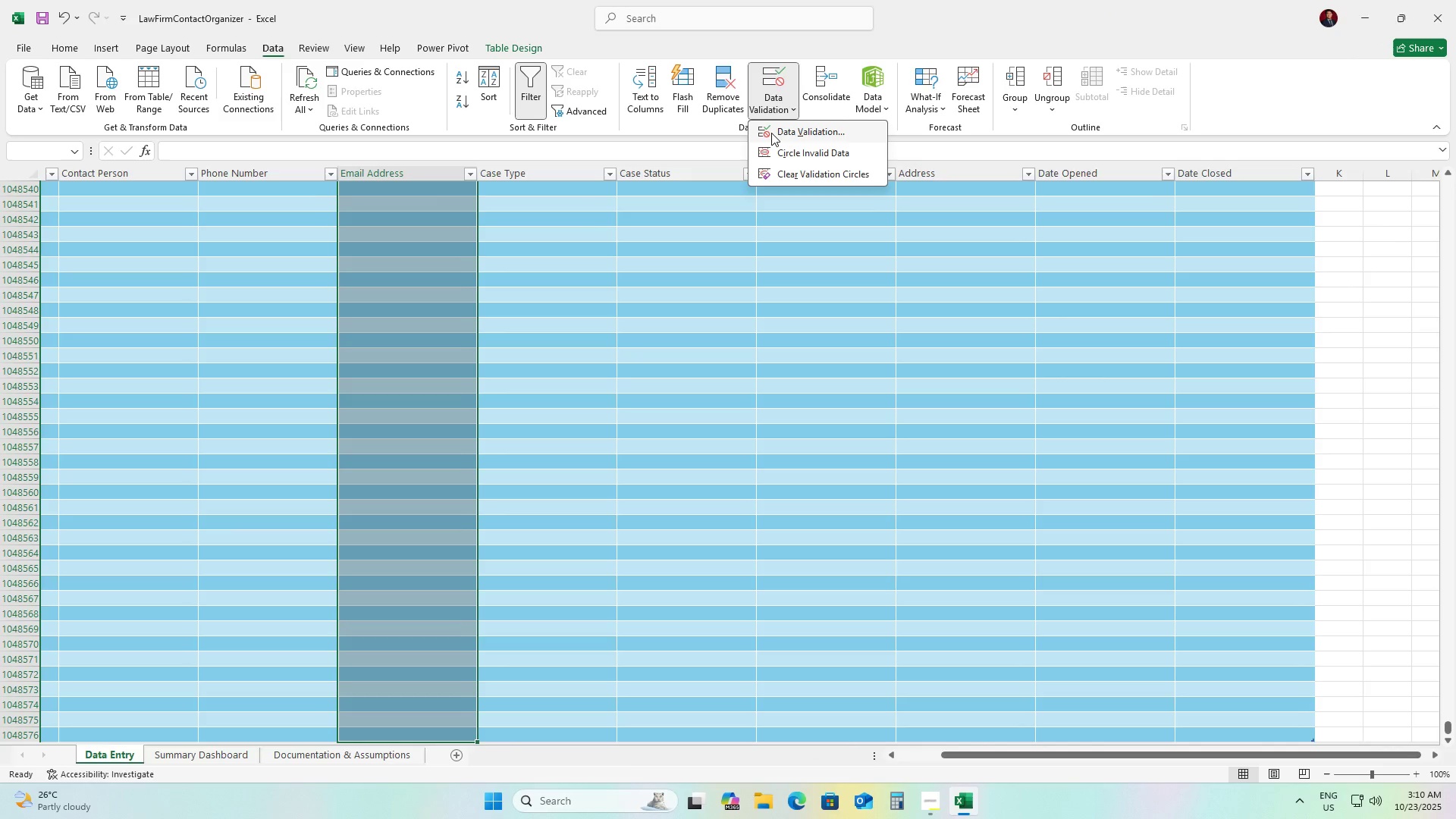 
left_click([771, 133])
 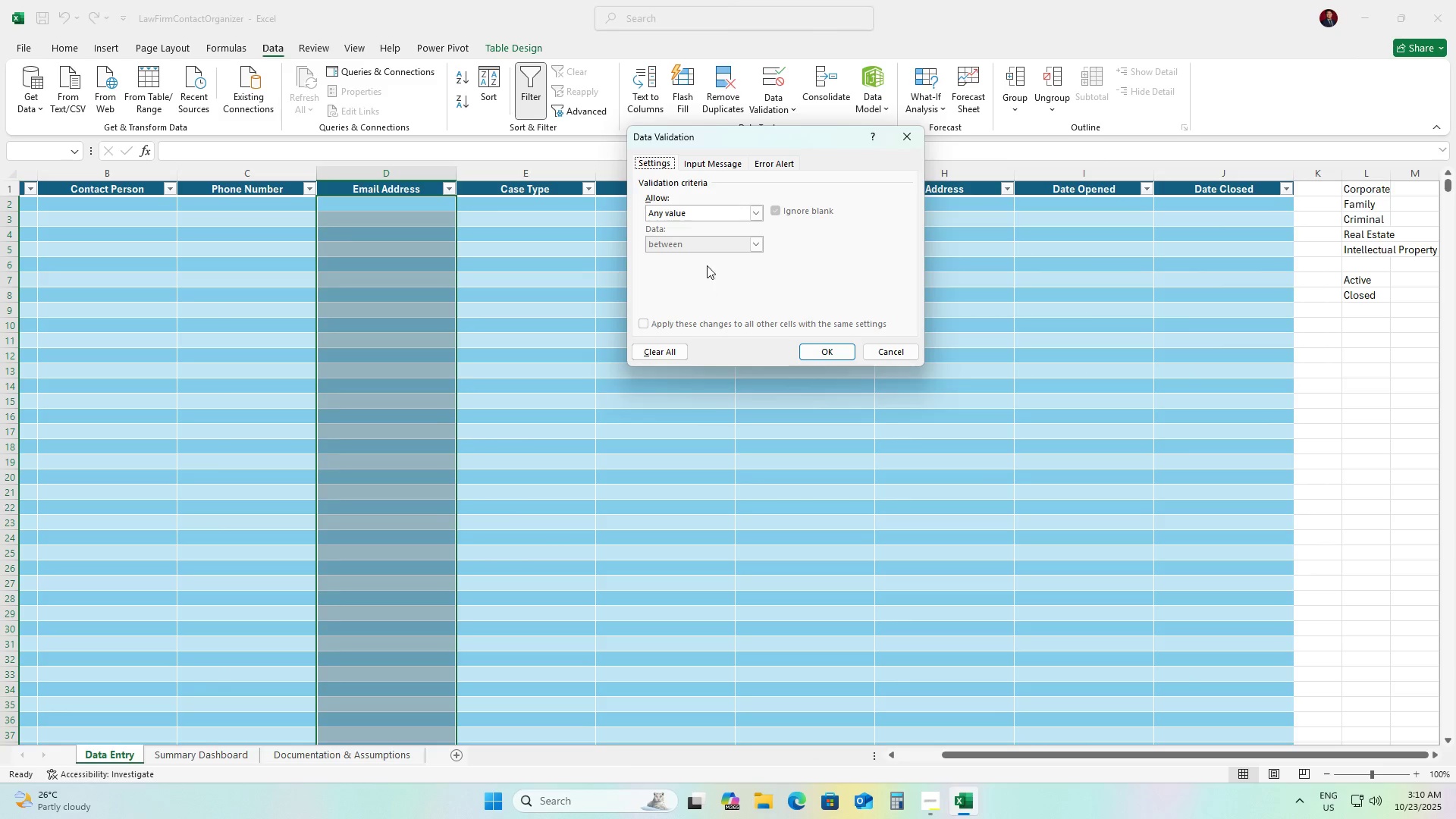 
left_click([752, 215])
 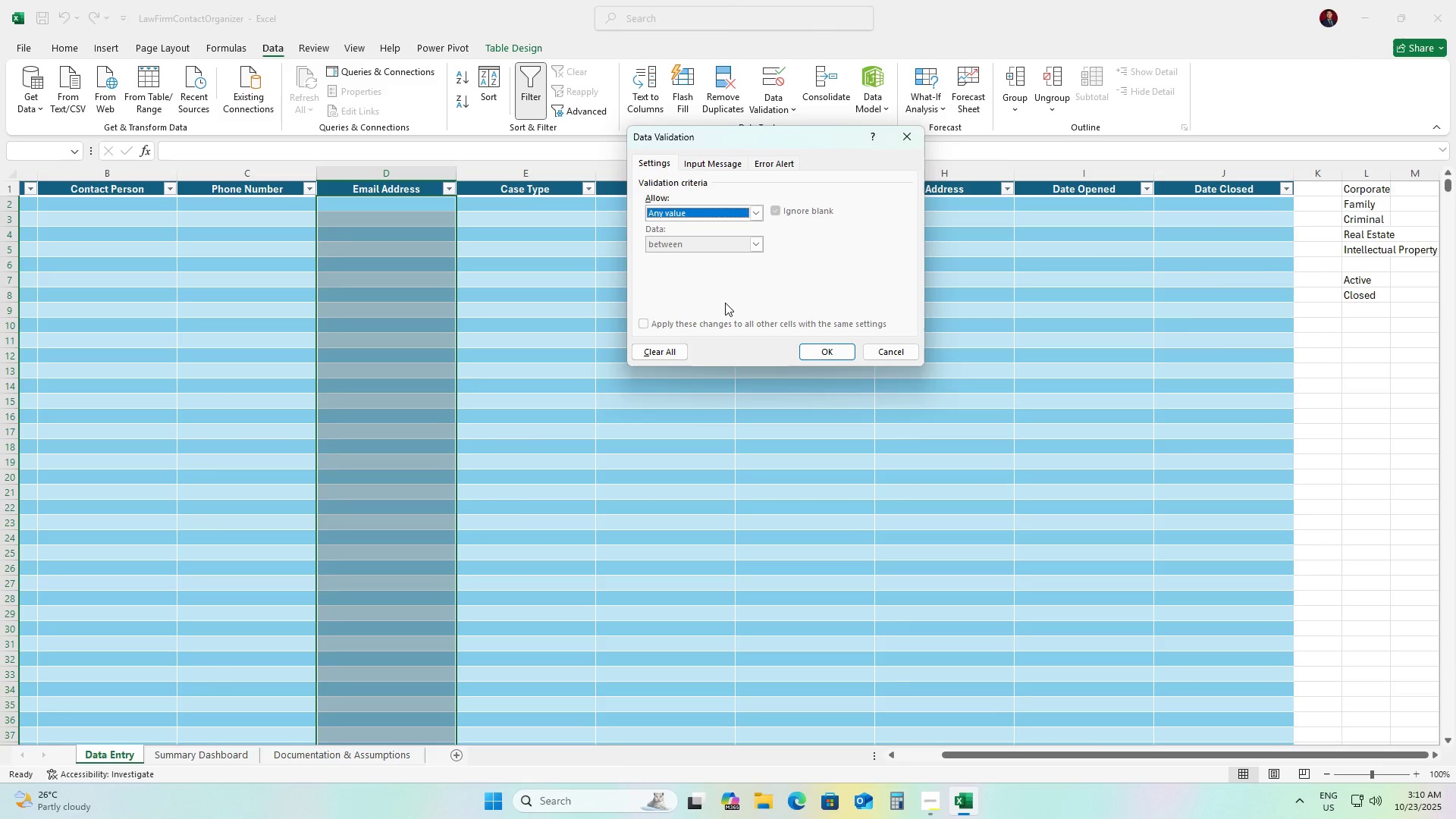 
left_click([725, 303])
 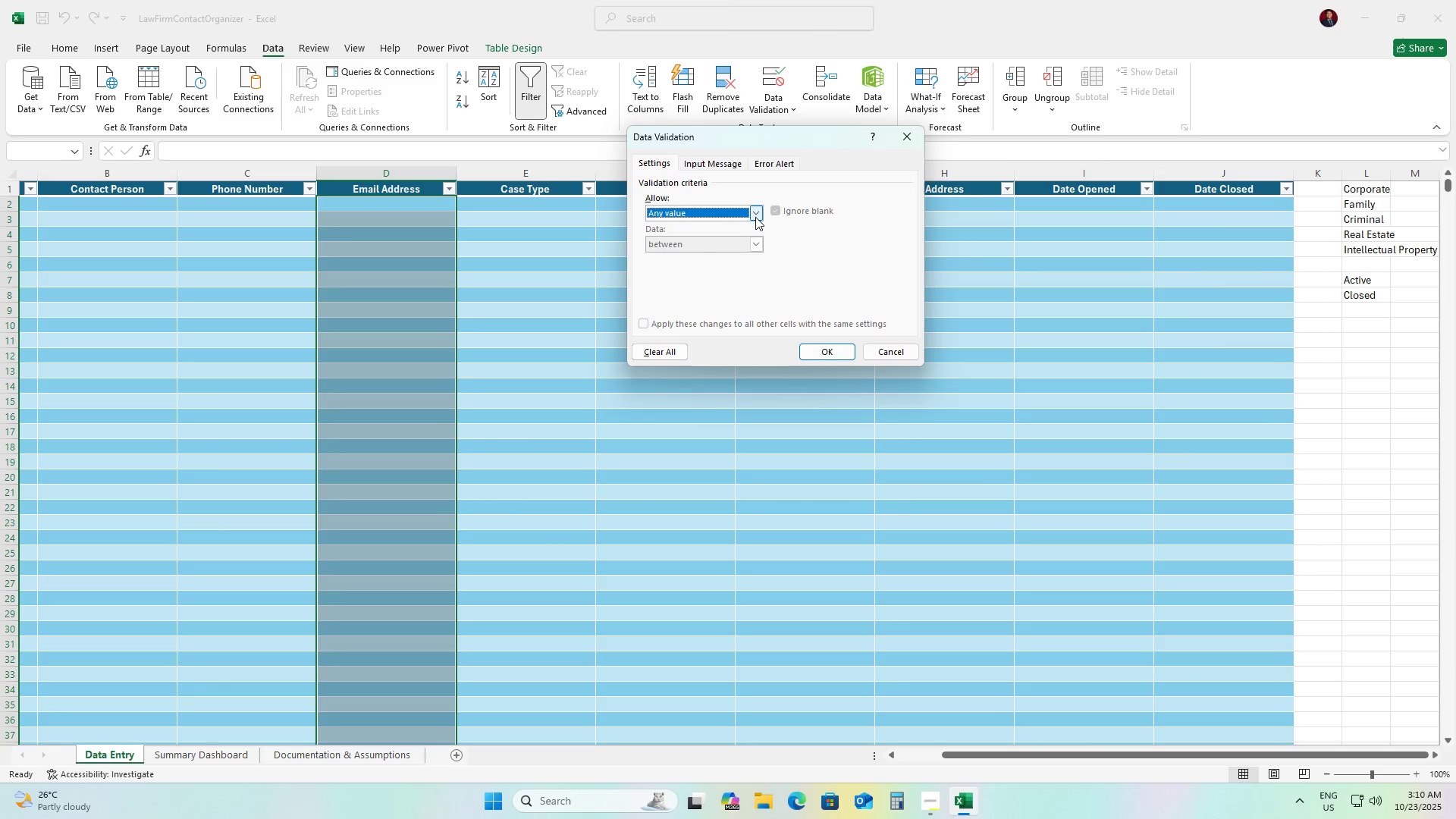 
left_click([756, 214])
 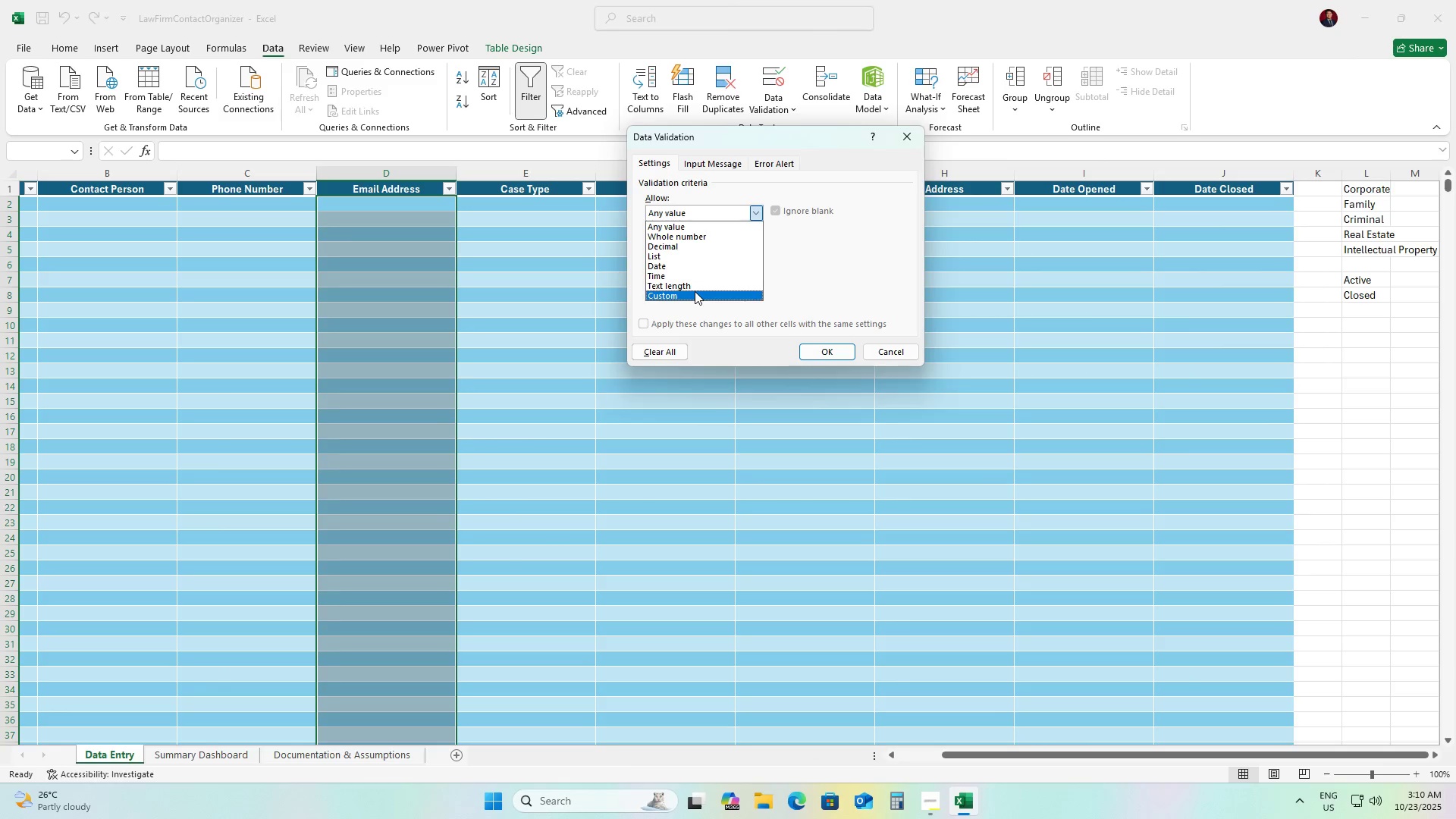 
left_click([695, 291])
 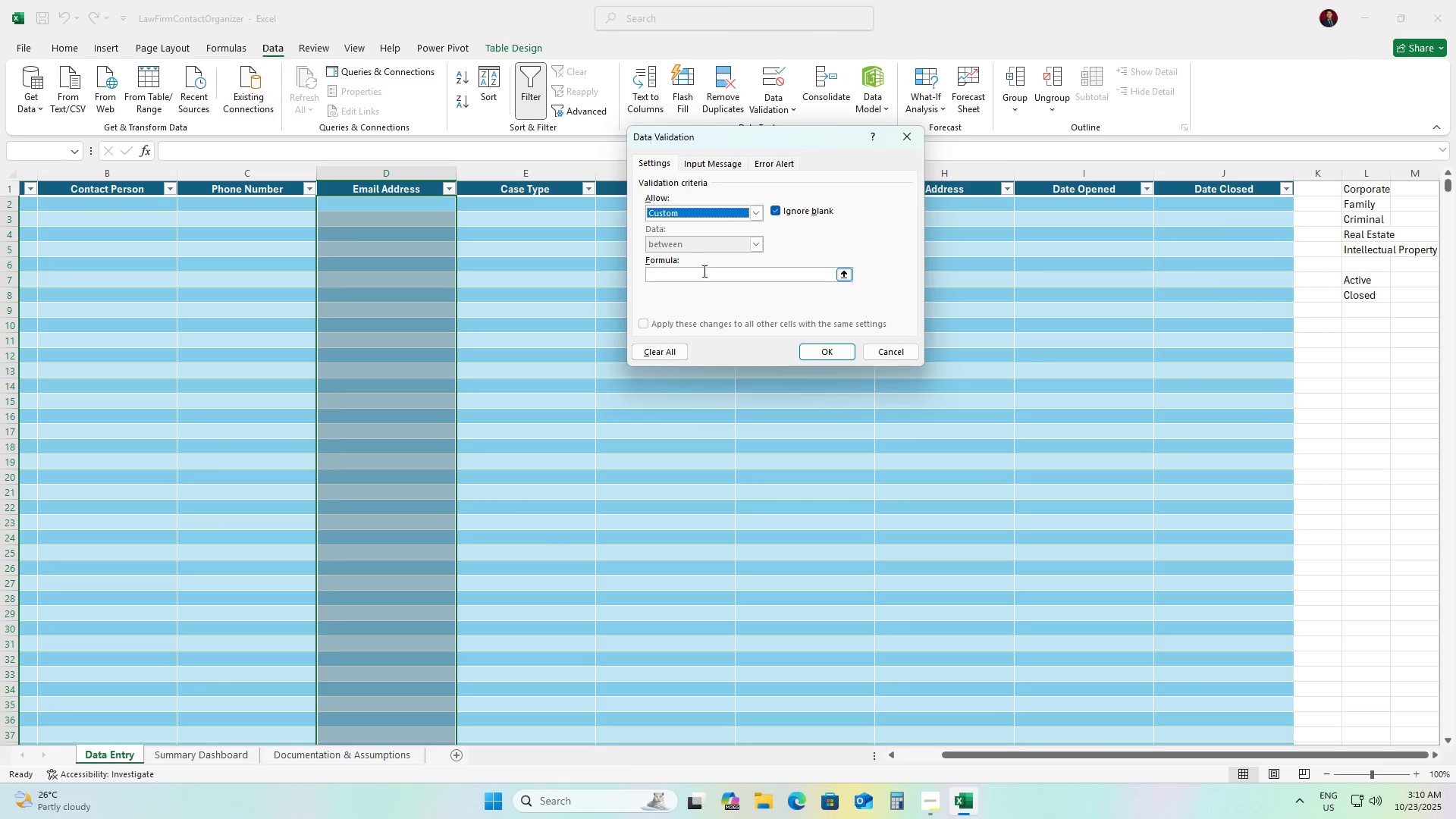 
left_click([703, 271])
 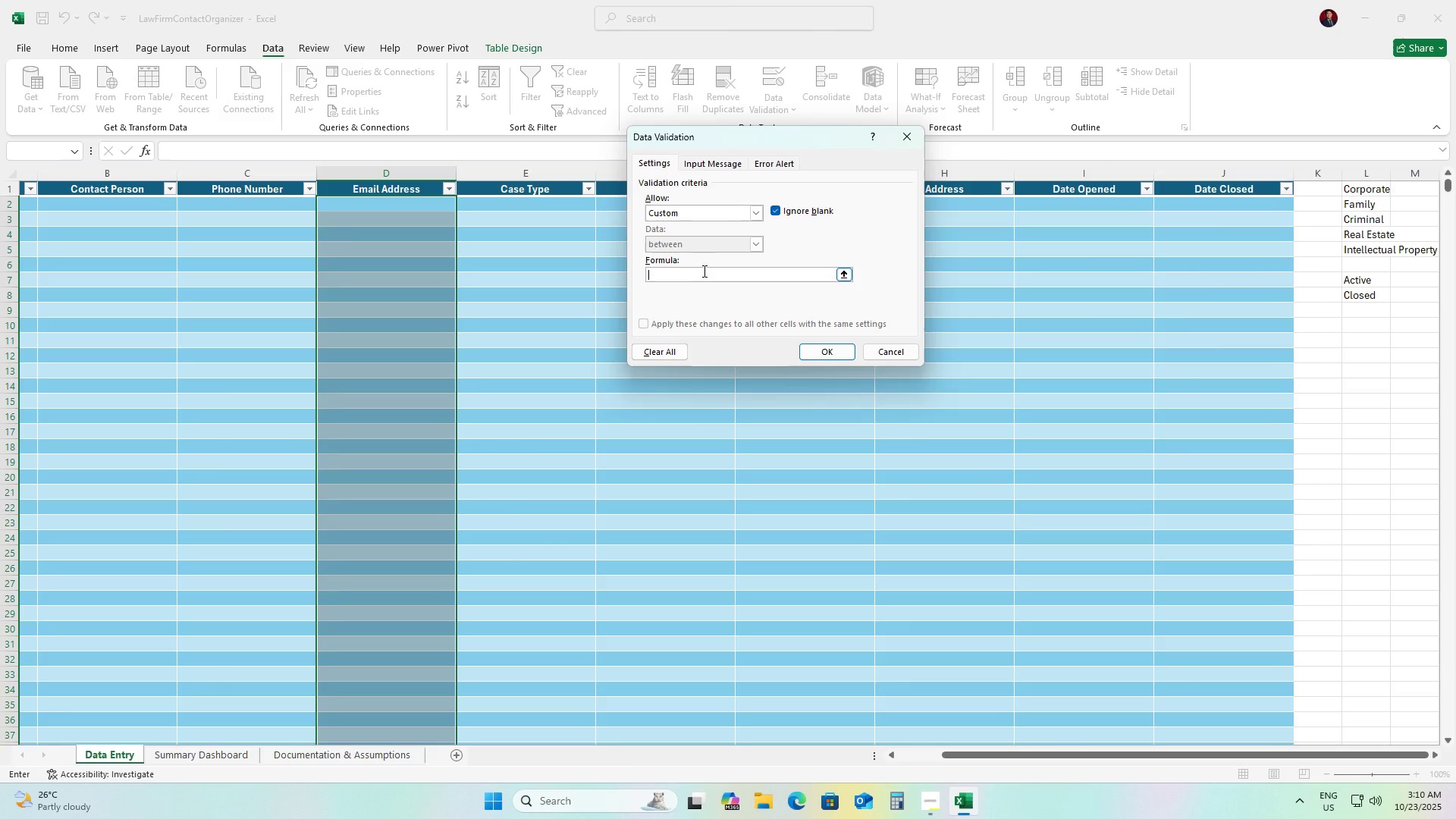 
type(=AND(ISNUMBER)
 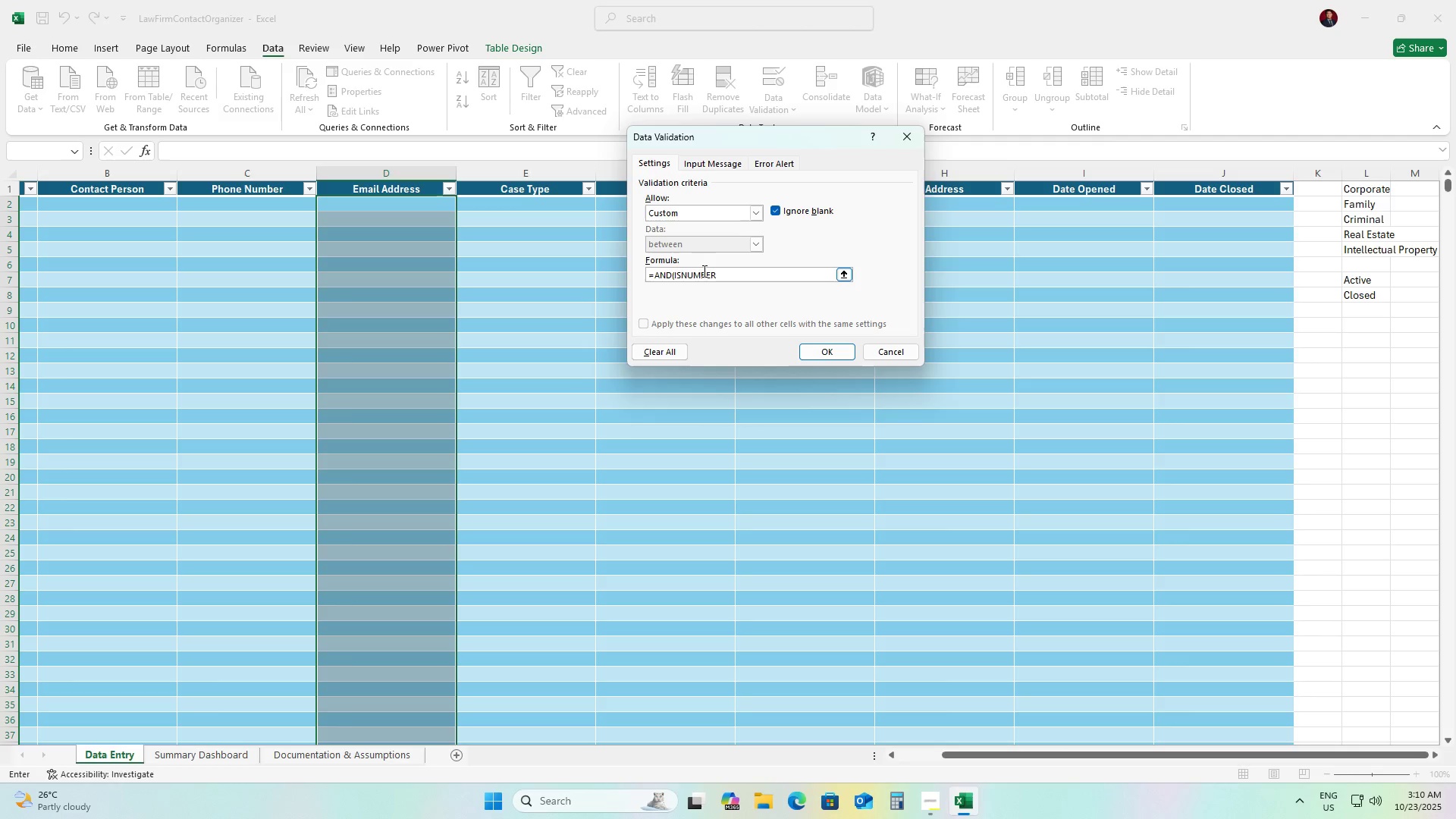 
 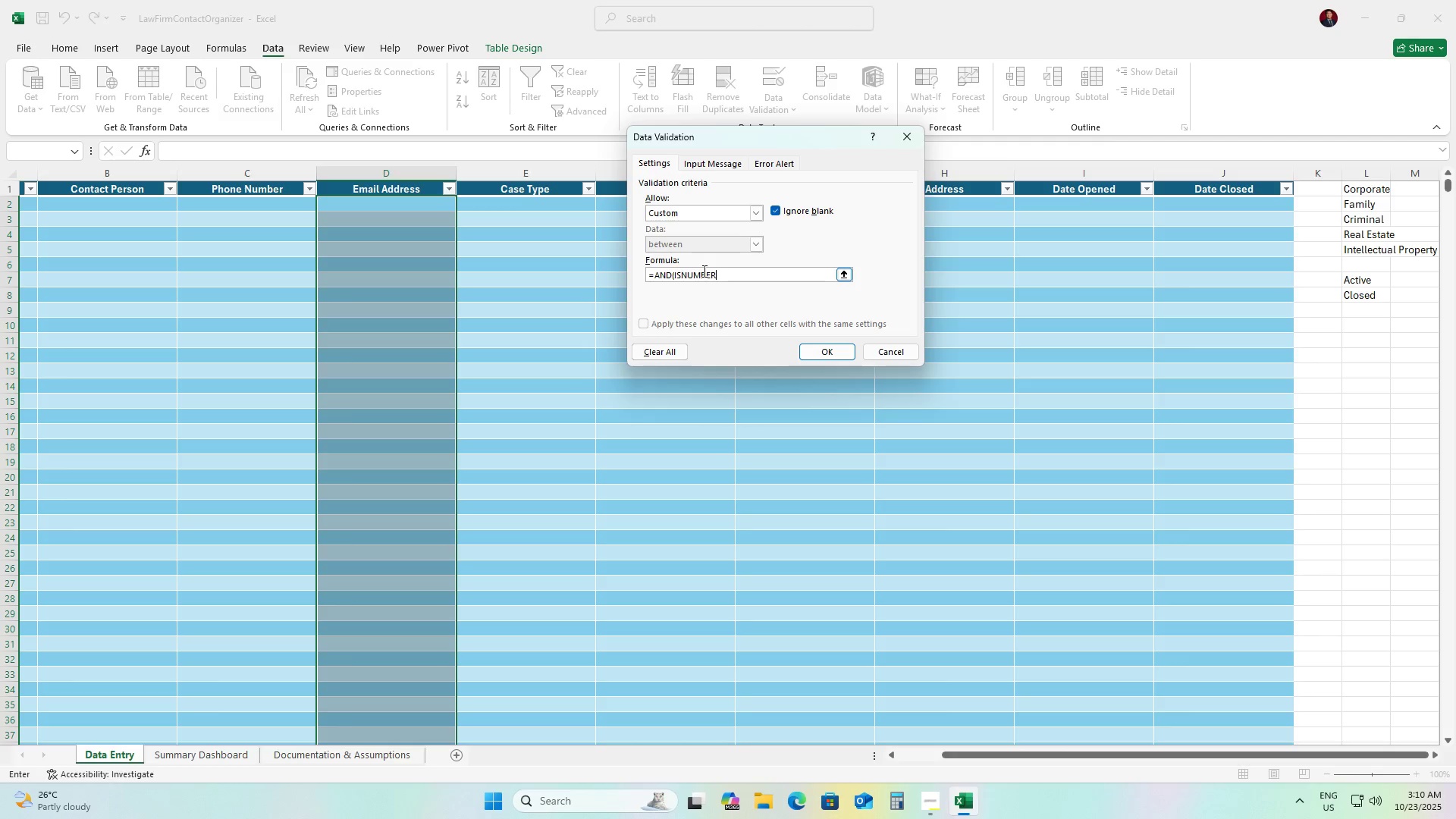 
hold_key(key=ShiftRight, duration=0.37)
 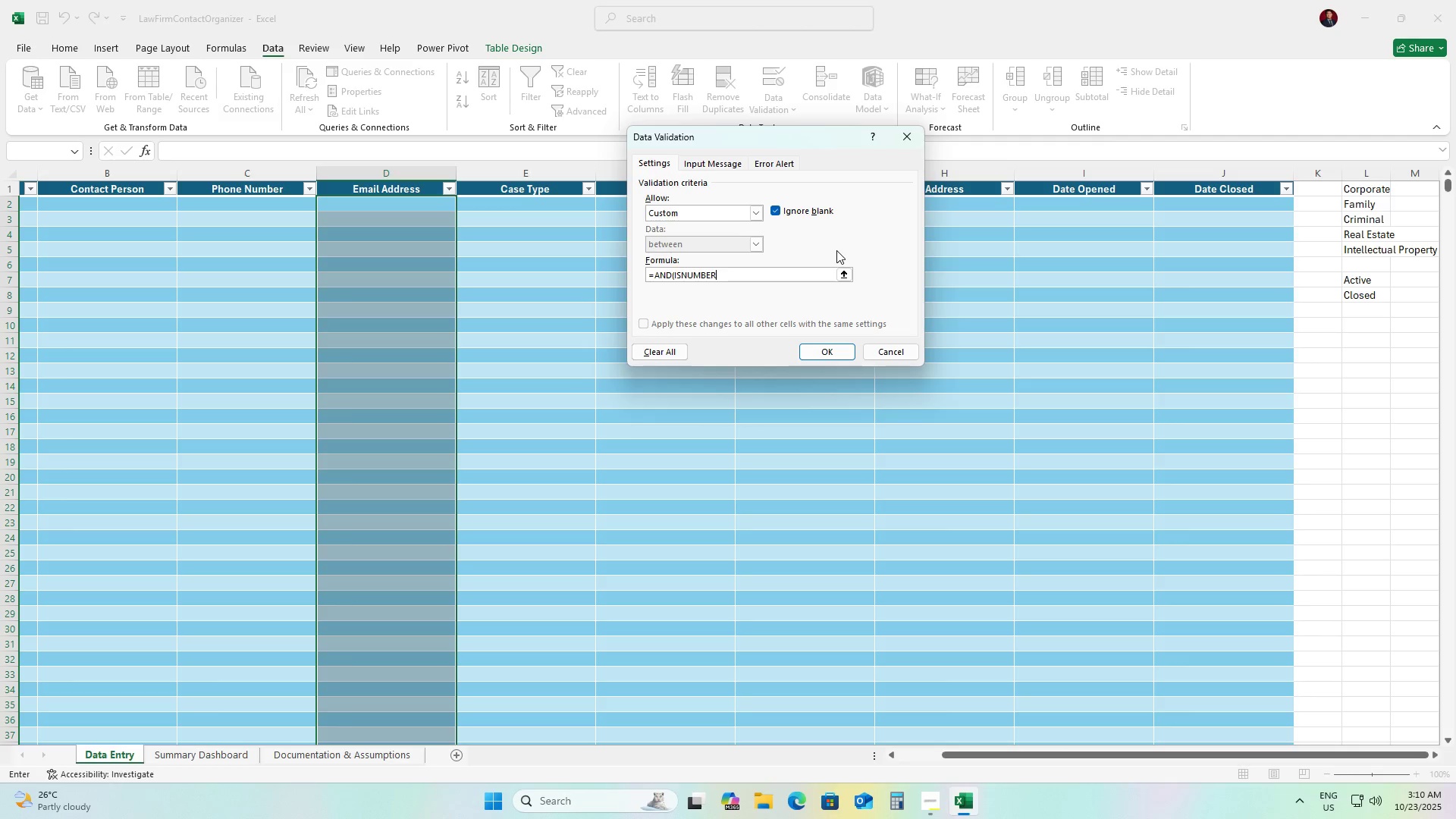 
type((SEARCH("@",D2)),ISN)
key(Backspace)
type(NUMBER(SEARCH("."D@))))
 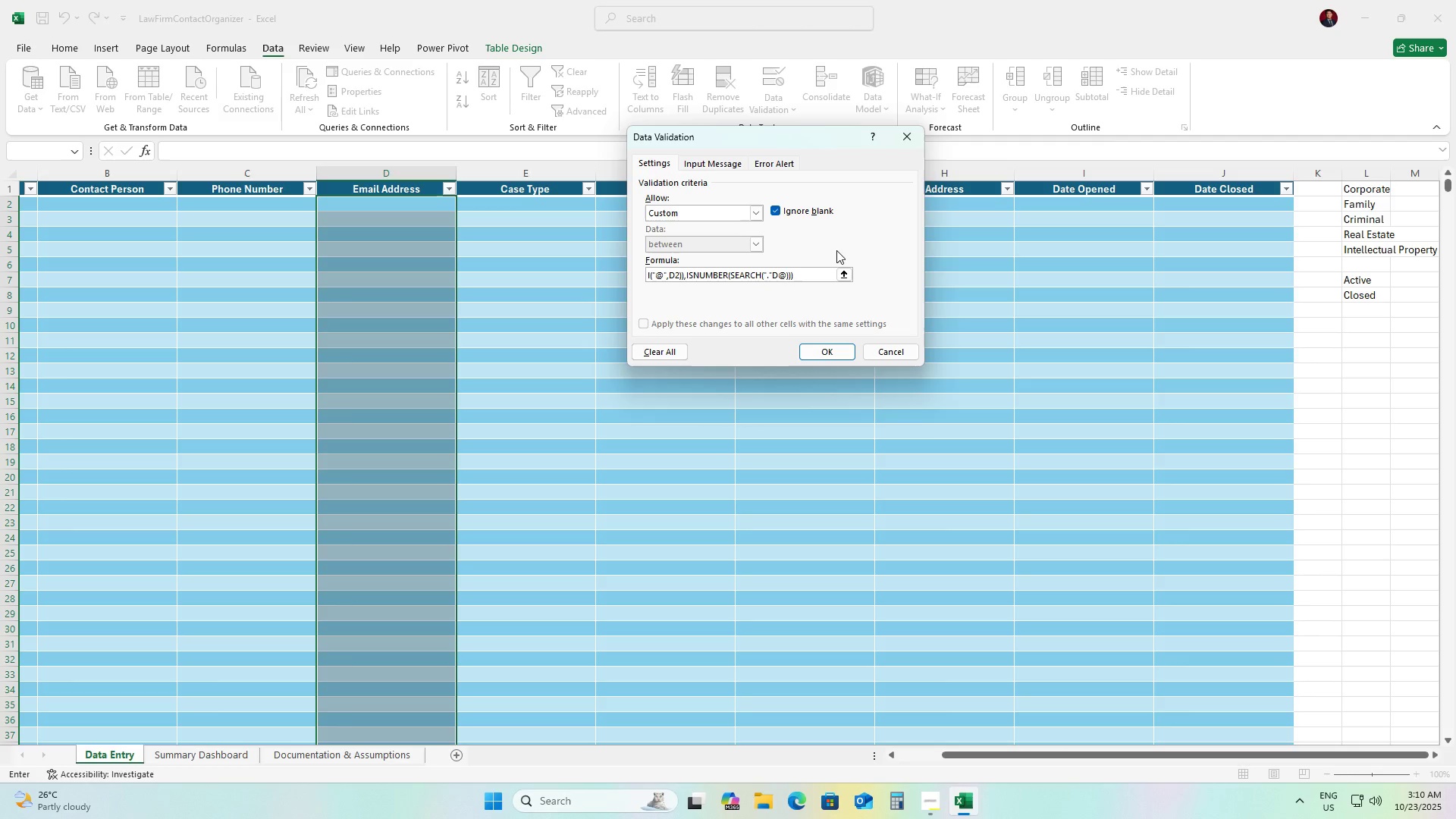 
key(Enter)
 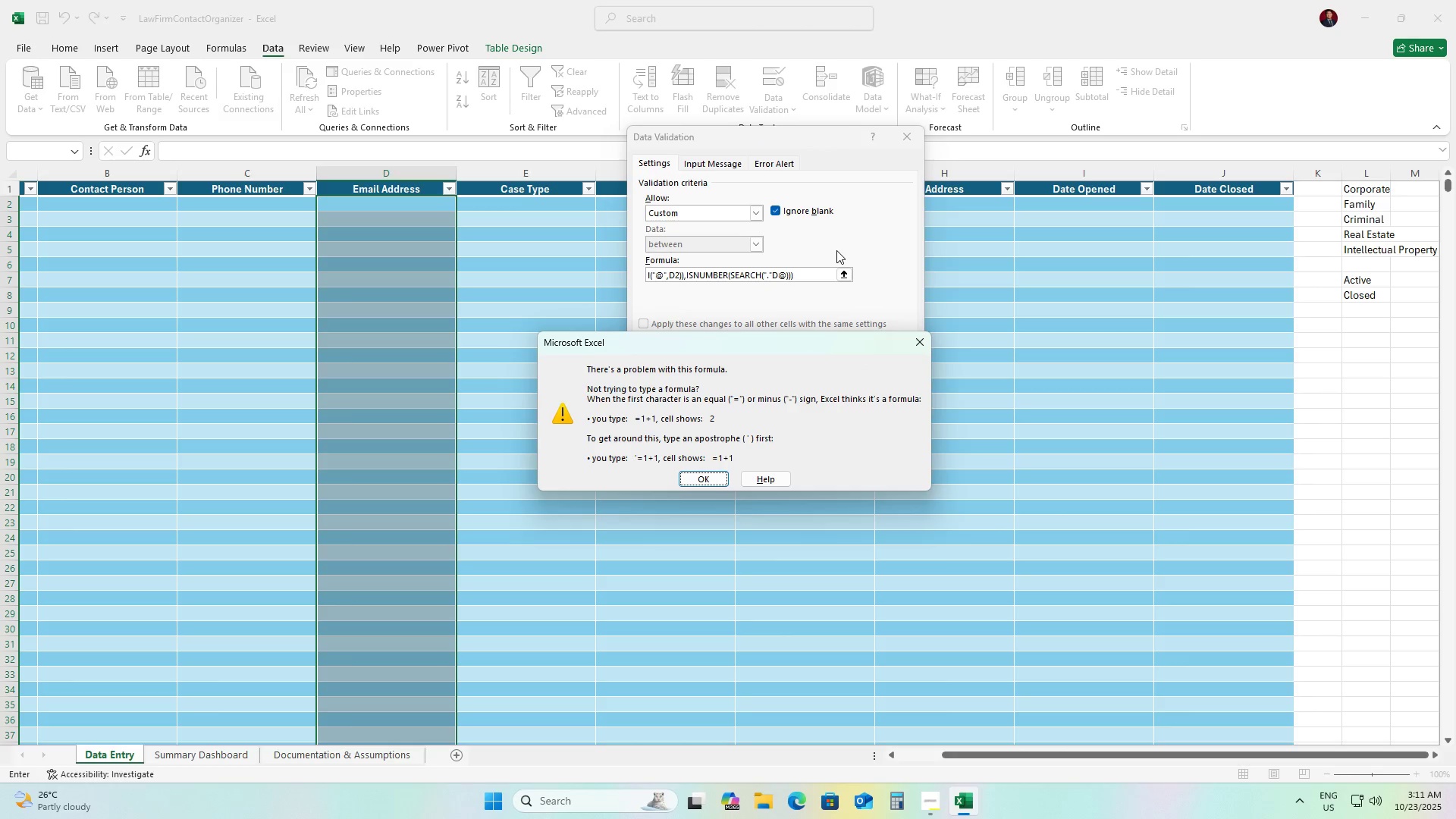 
key(Enter)
 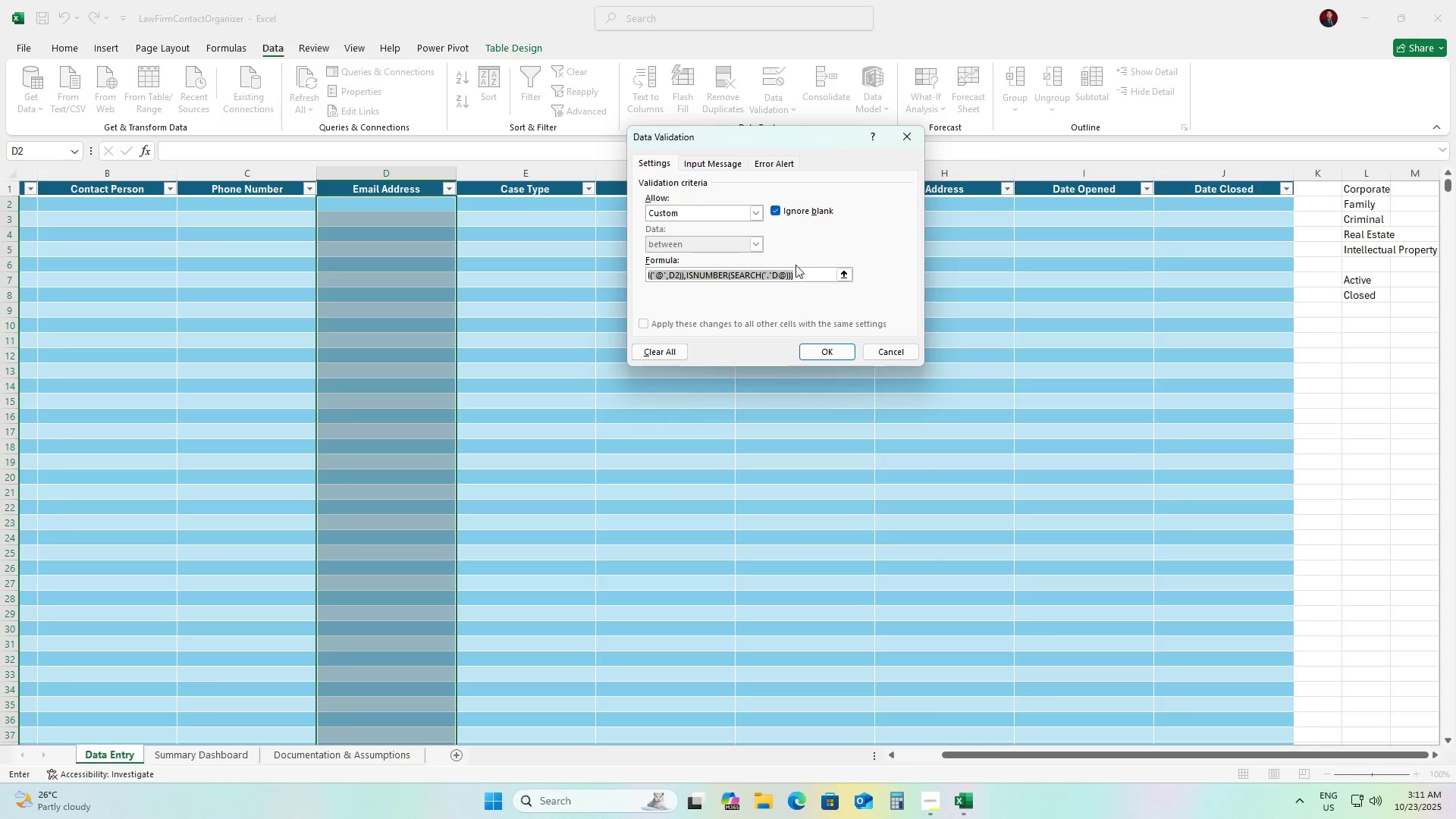 
left_click([779, 276])
 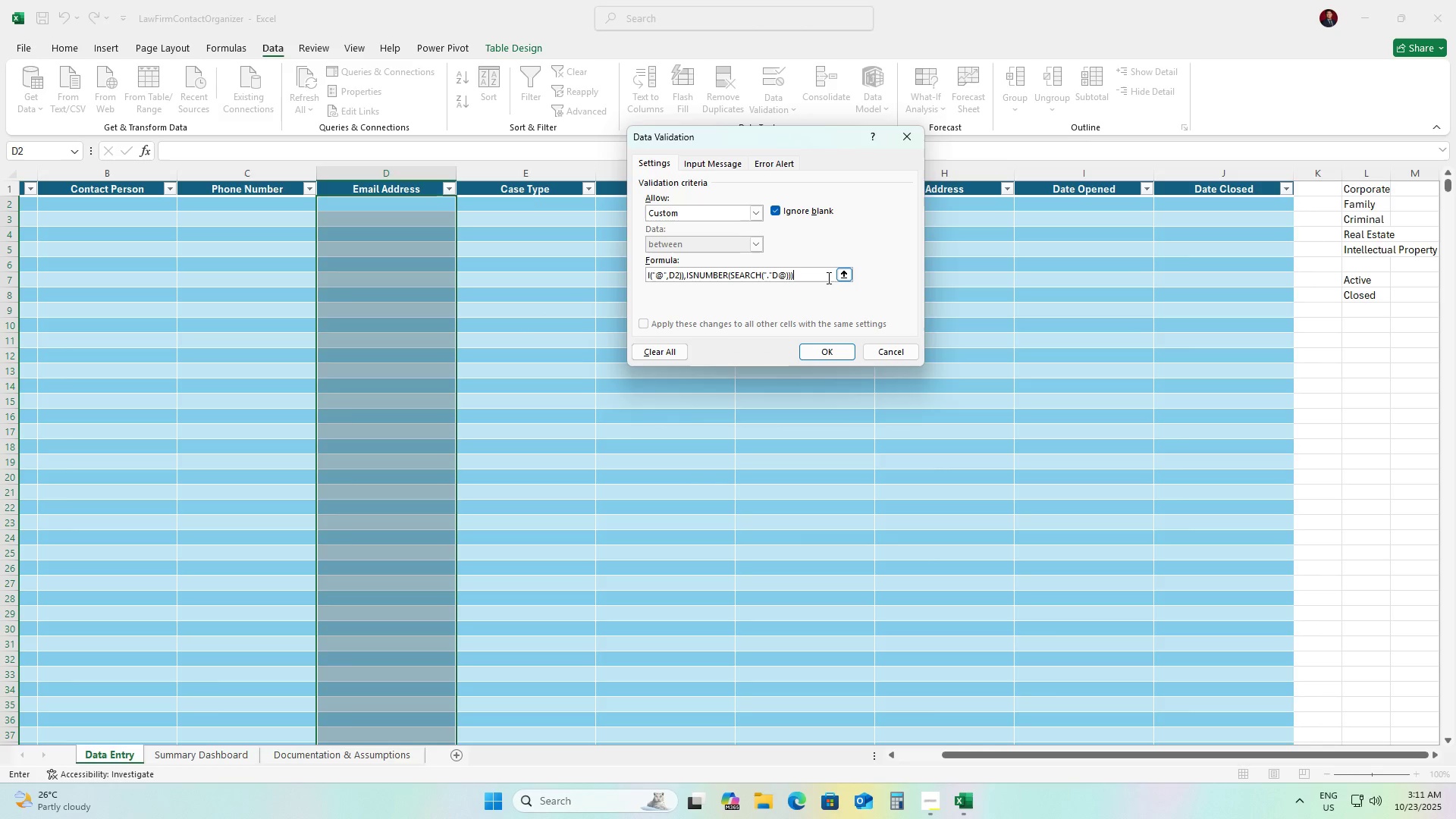 
hold_key(key=ArrowLeft, duration=1.22)
 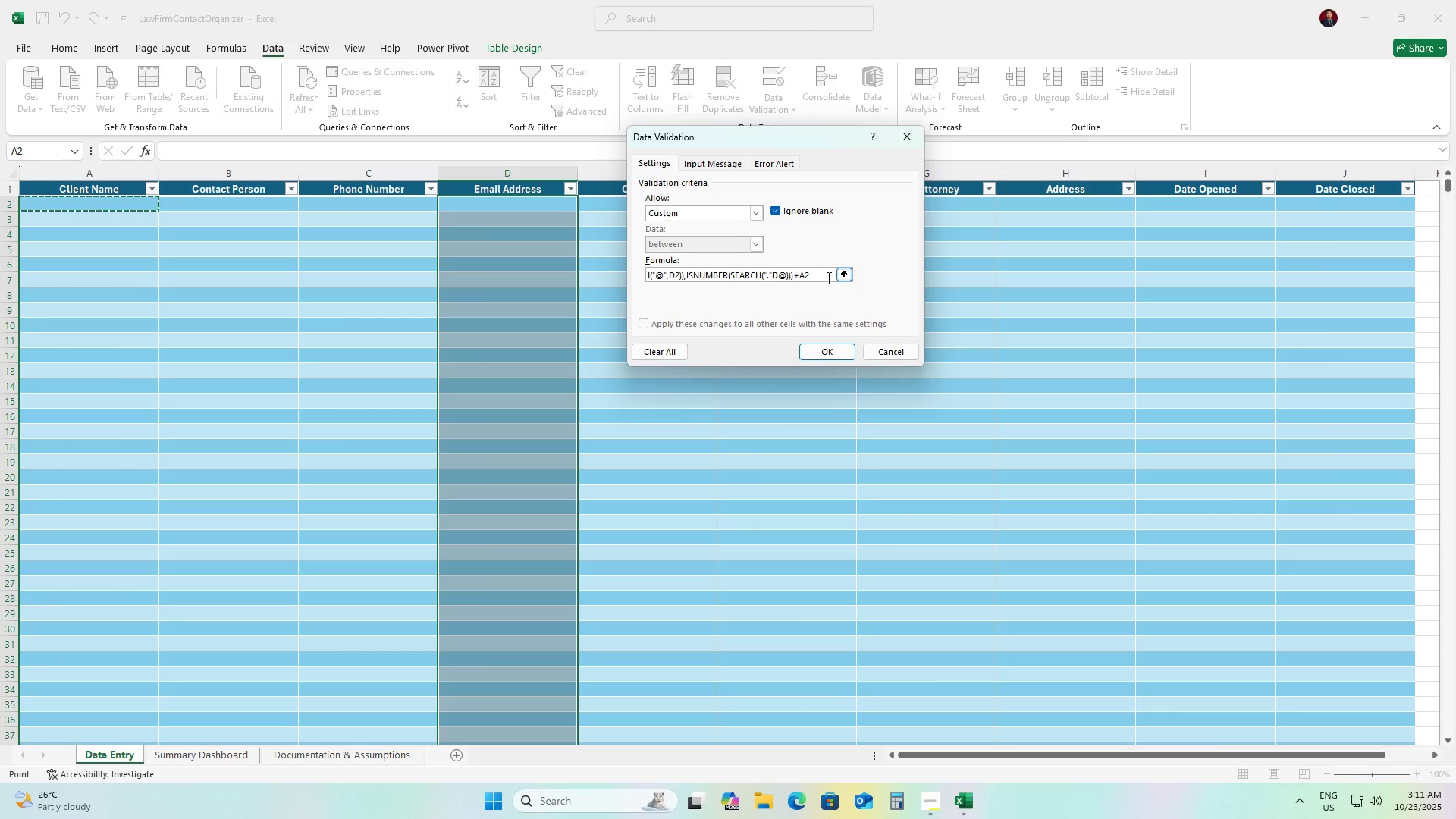 
key(Backspace)
 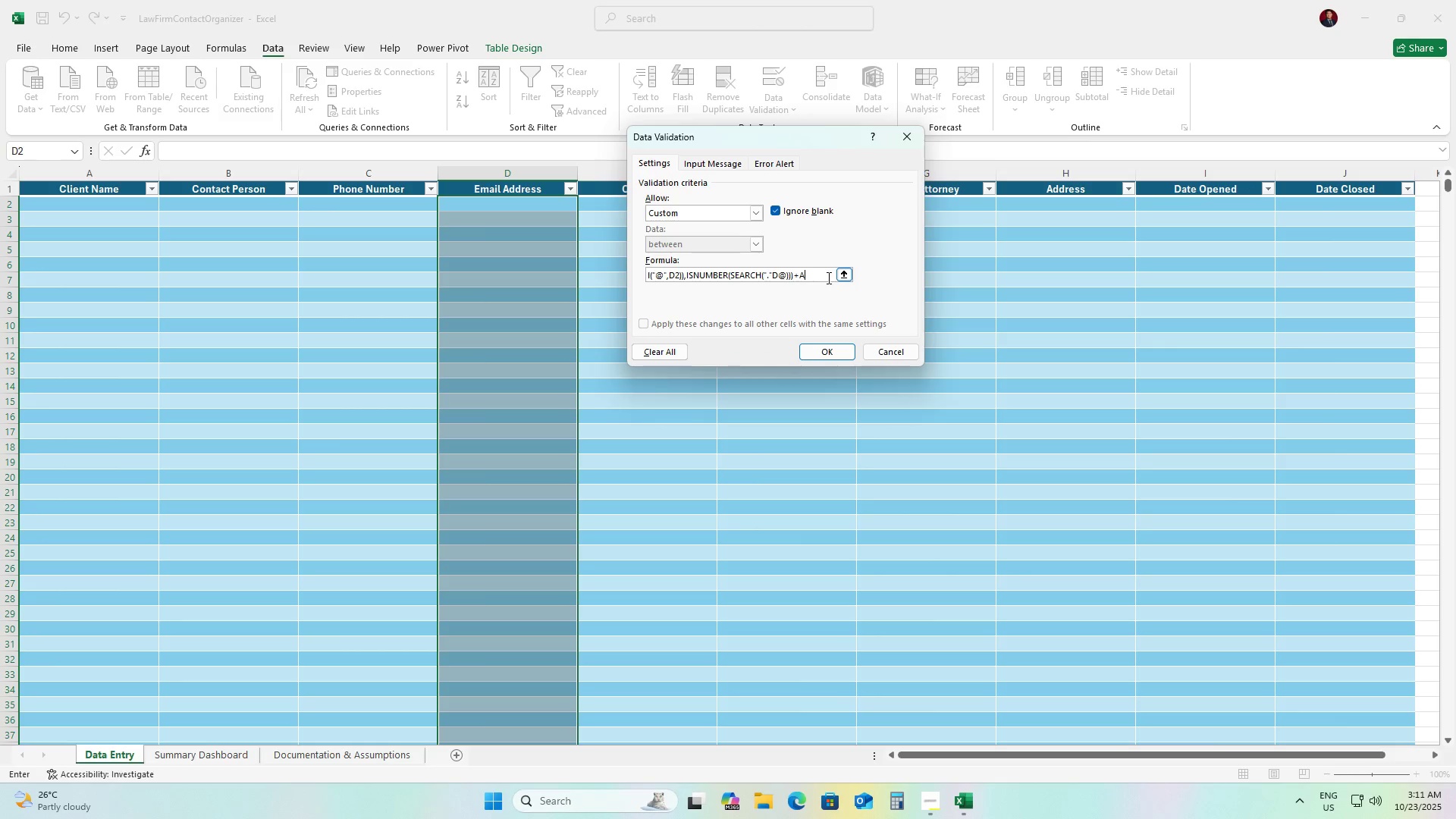 
key(Backspace)
 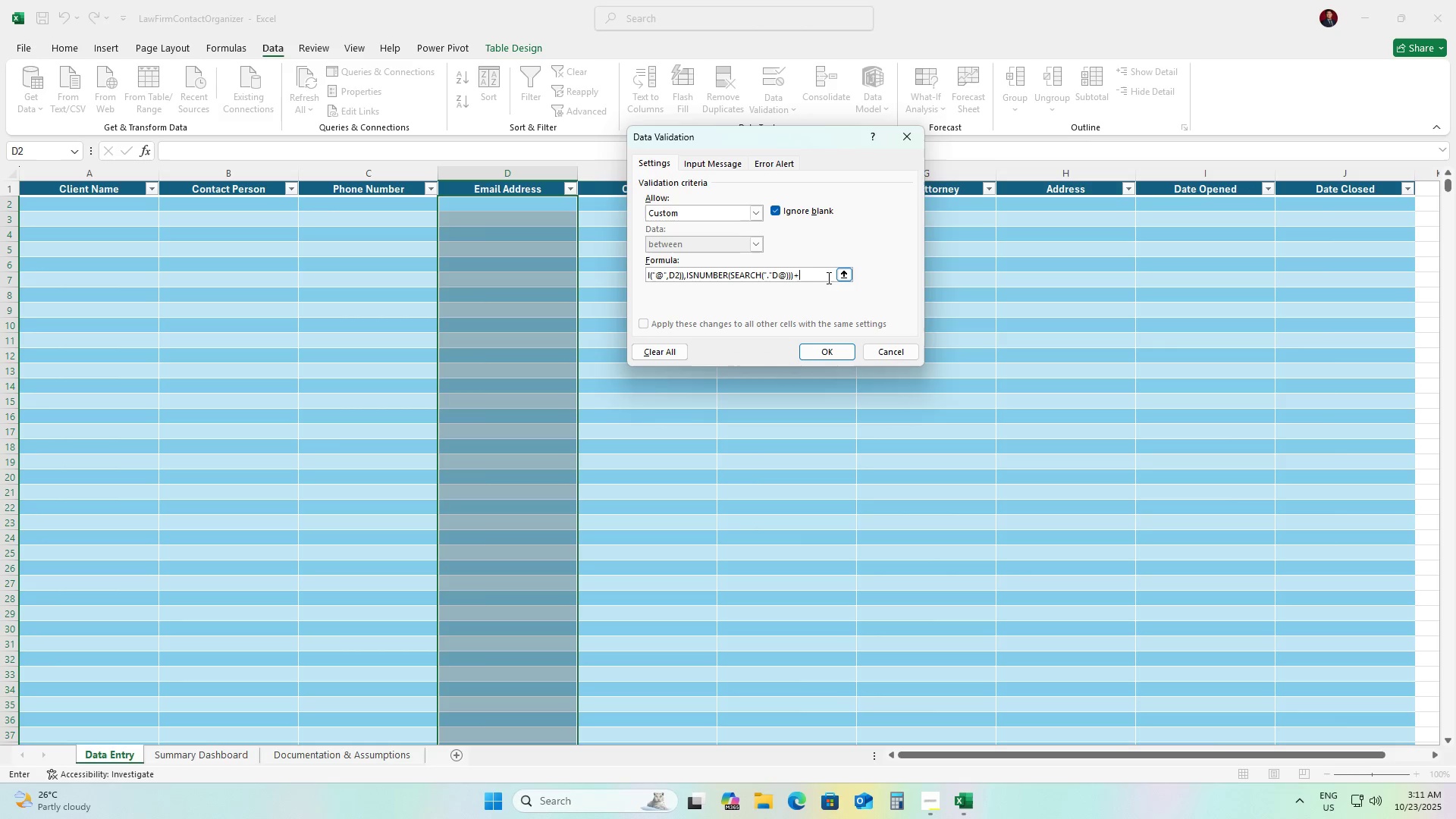 
key(Backspace)
 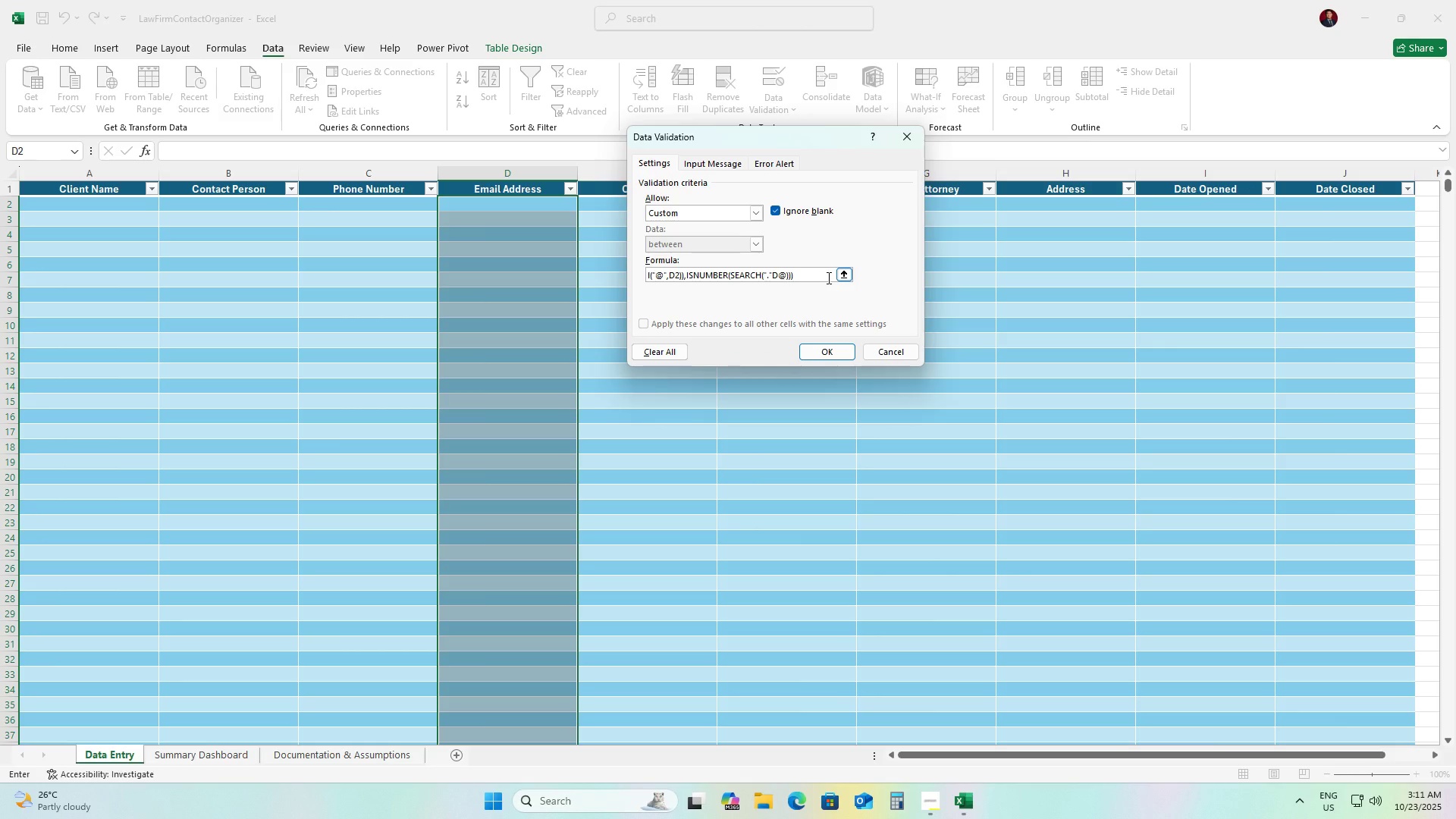 
left_click_drag(start_coordinate=[827, 278], to_coordinate=[536, 266])
 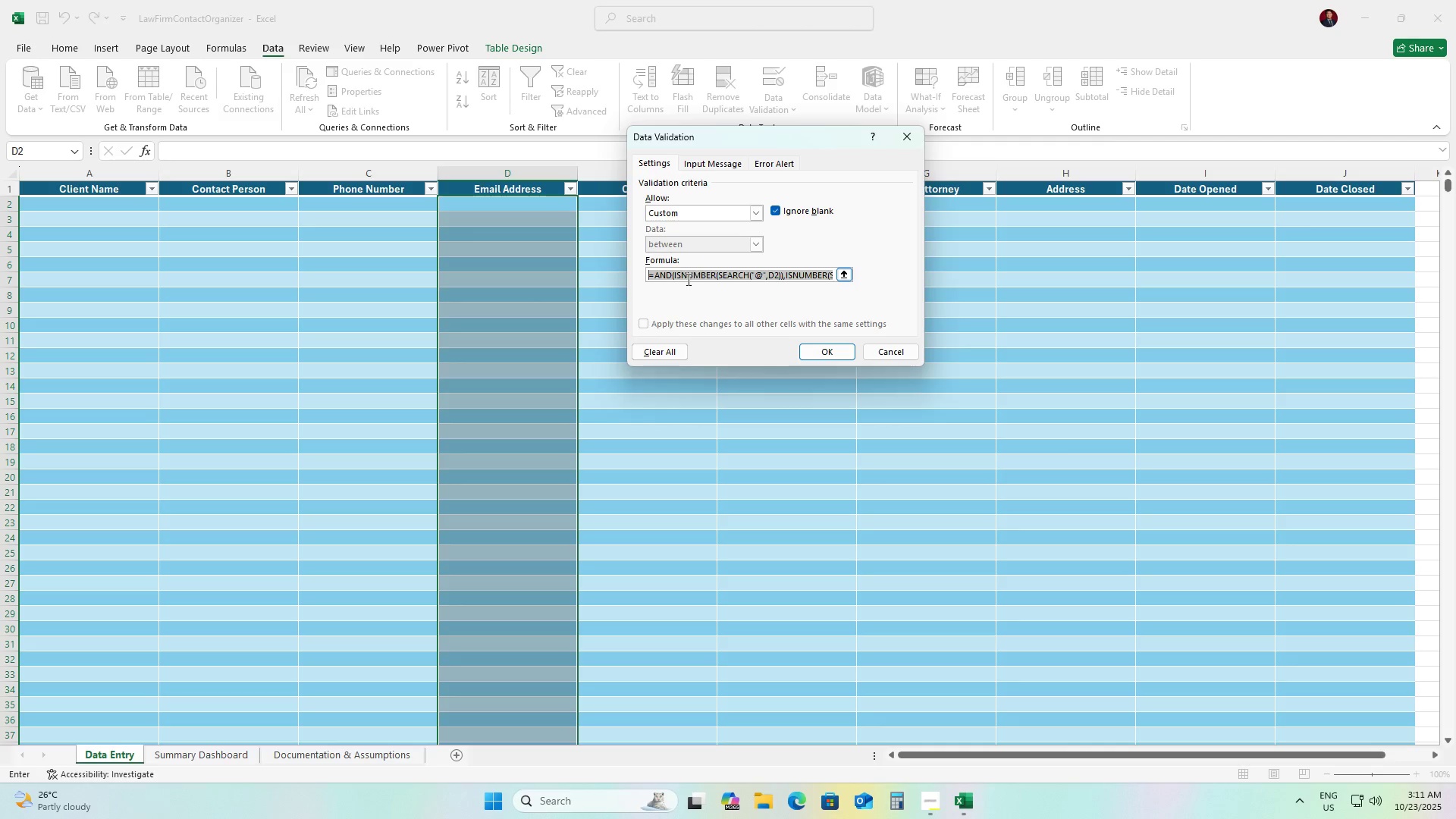 
left_click([683, 277])
 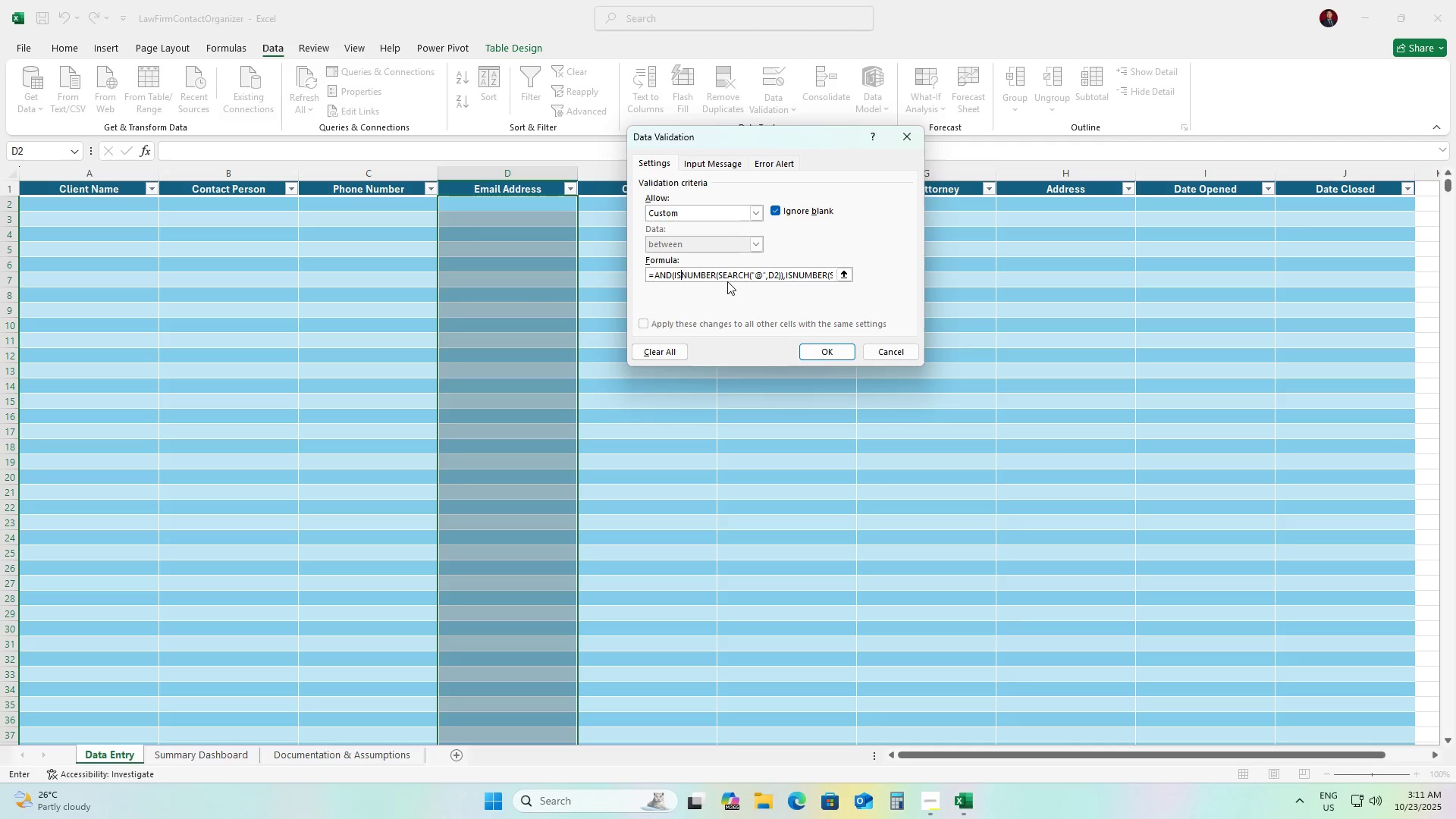 
wait(5.96)
 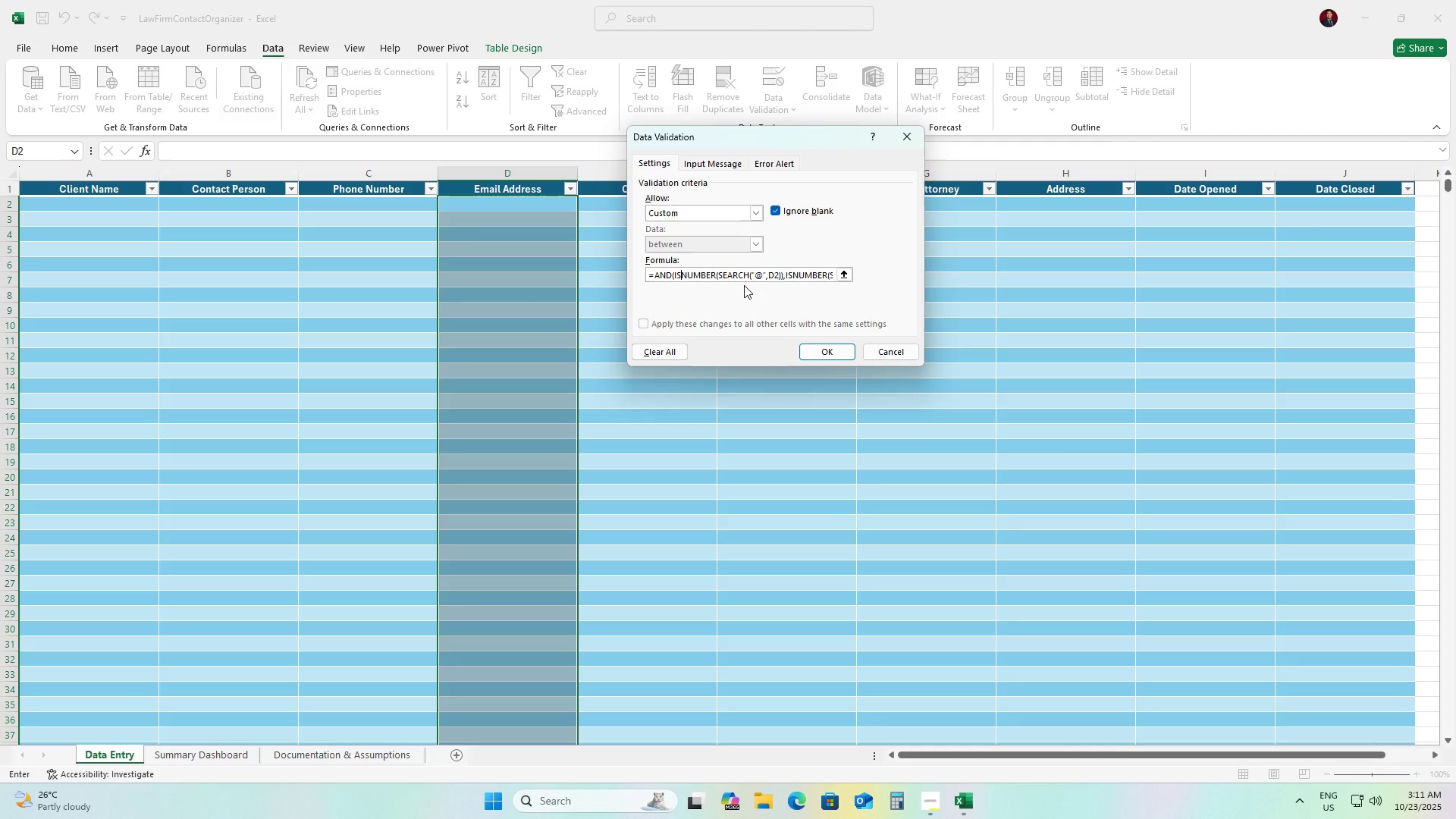 
left_click([748, 278])
 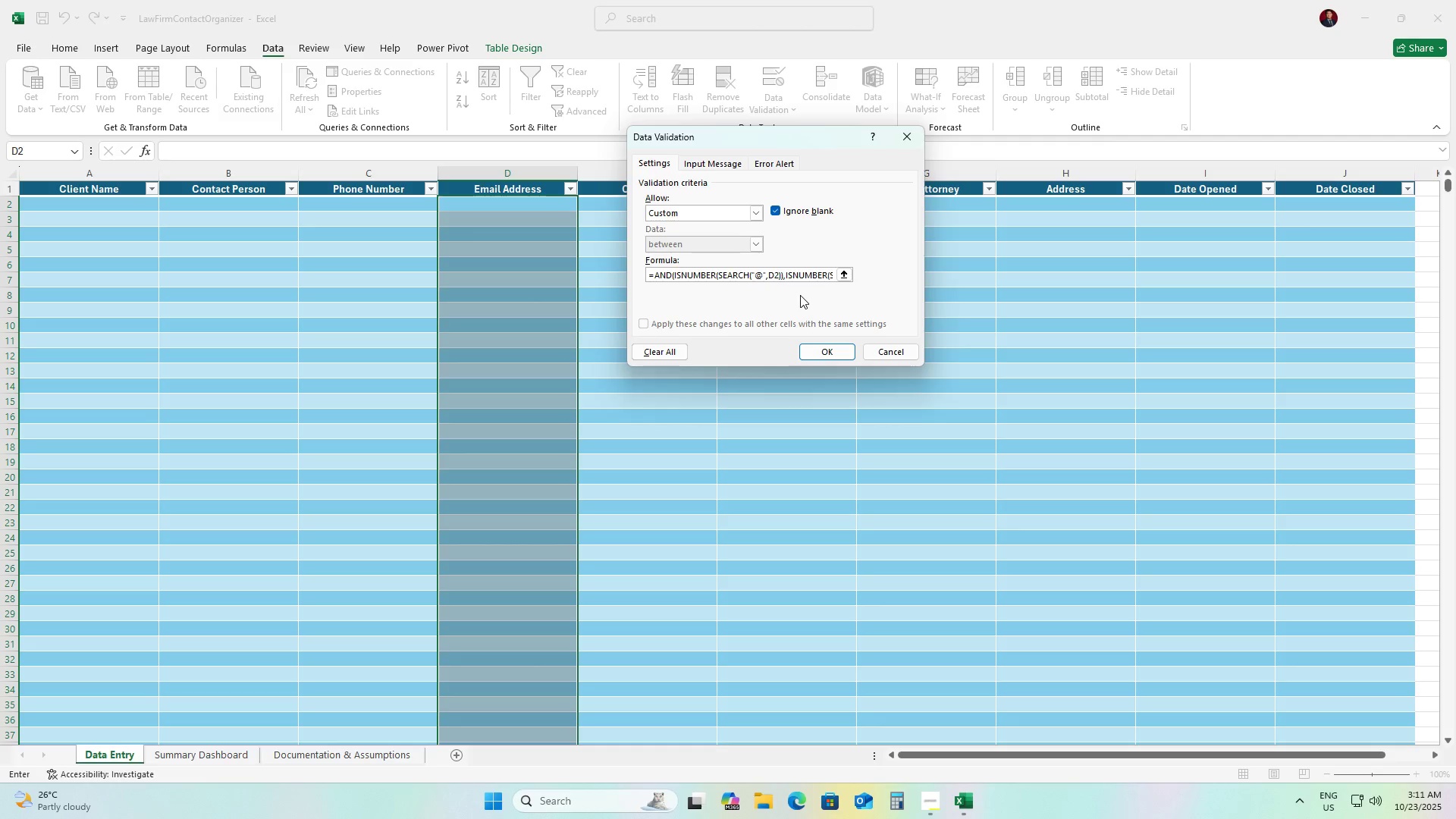 
wait(7.02)
 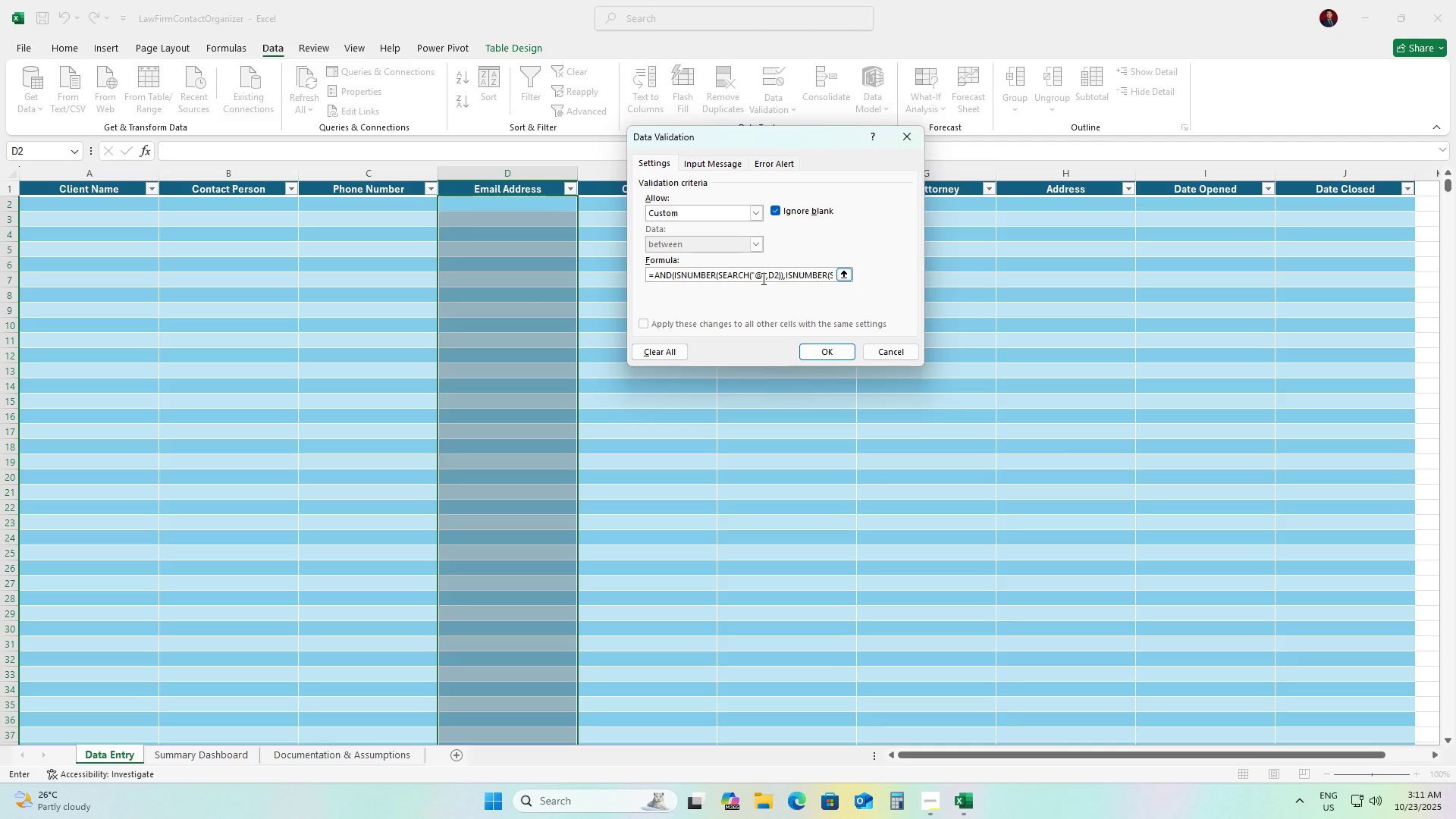 
left_click([776, 279])
 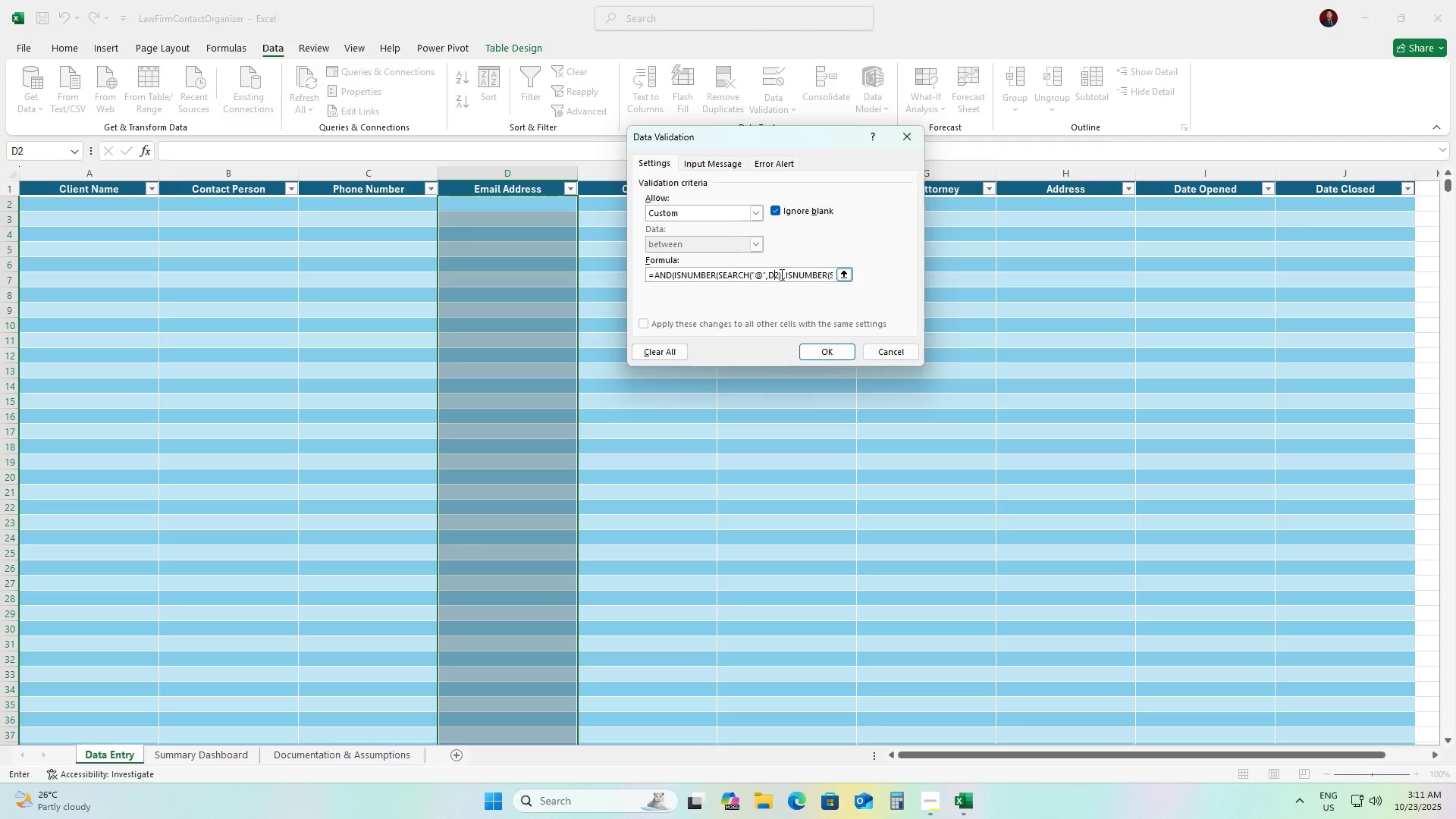 
left_click_drag(start_coordinate=[780, 275], to_coordinate=[802, 278])
 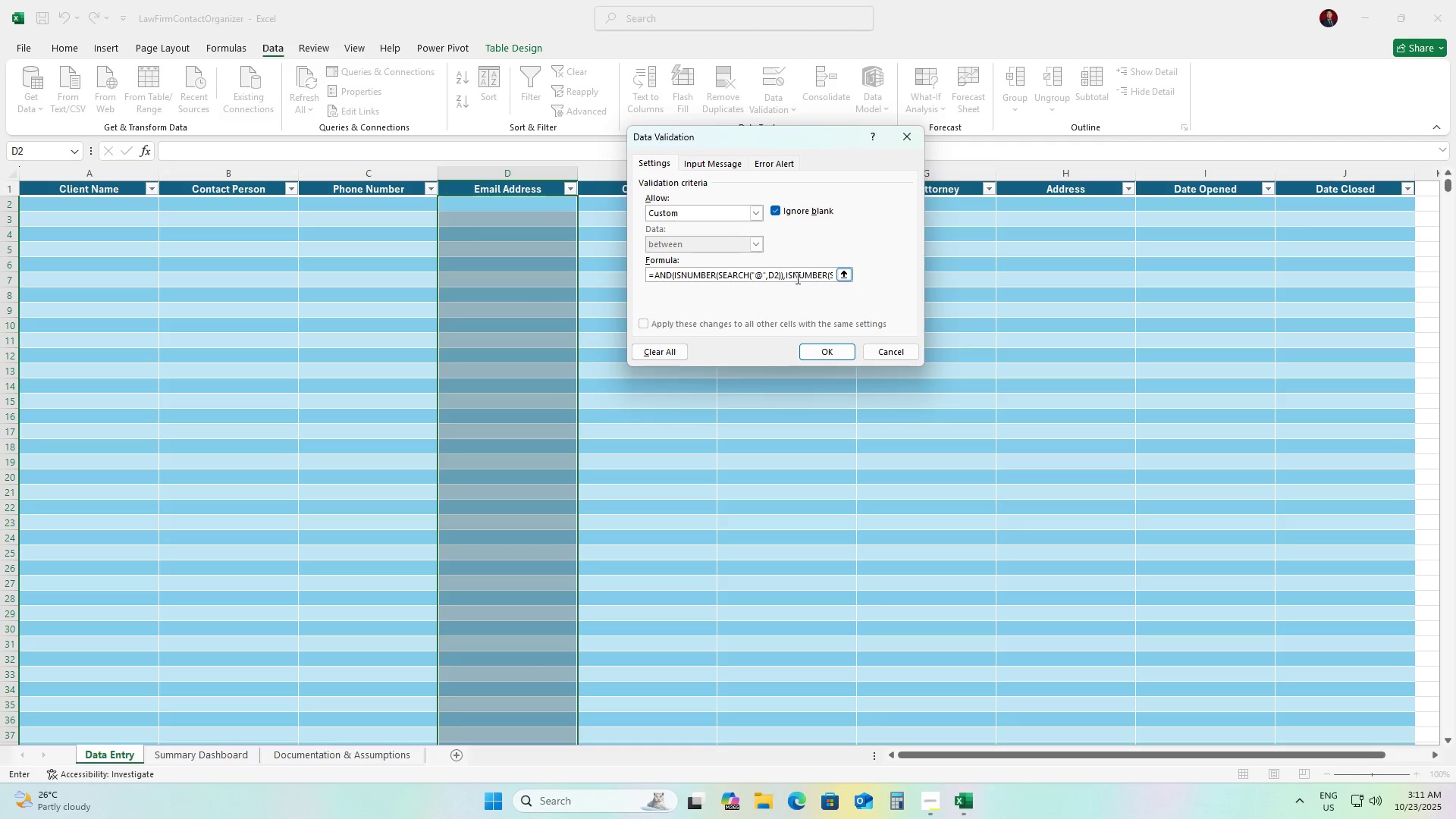 
left_click([796, 278])
 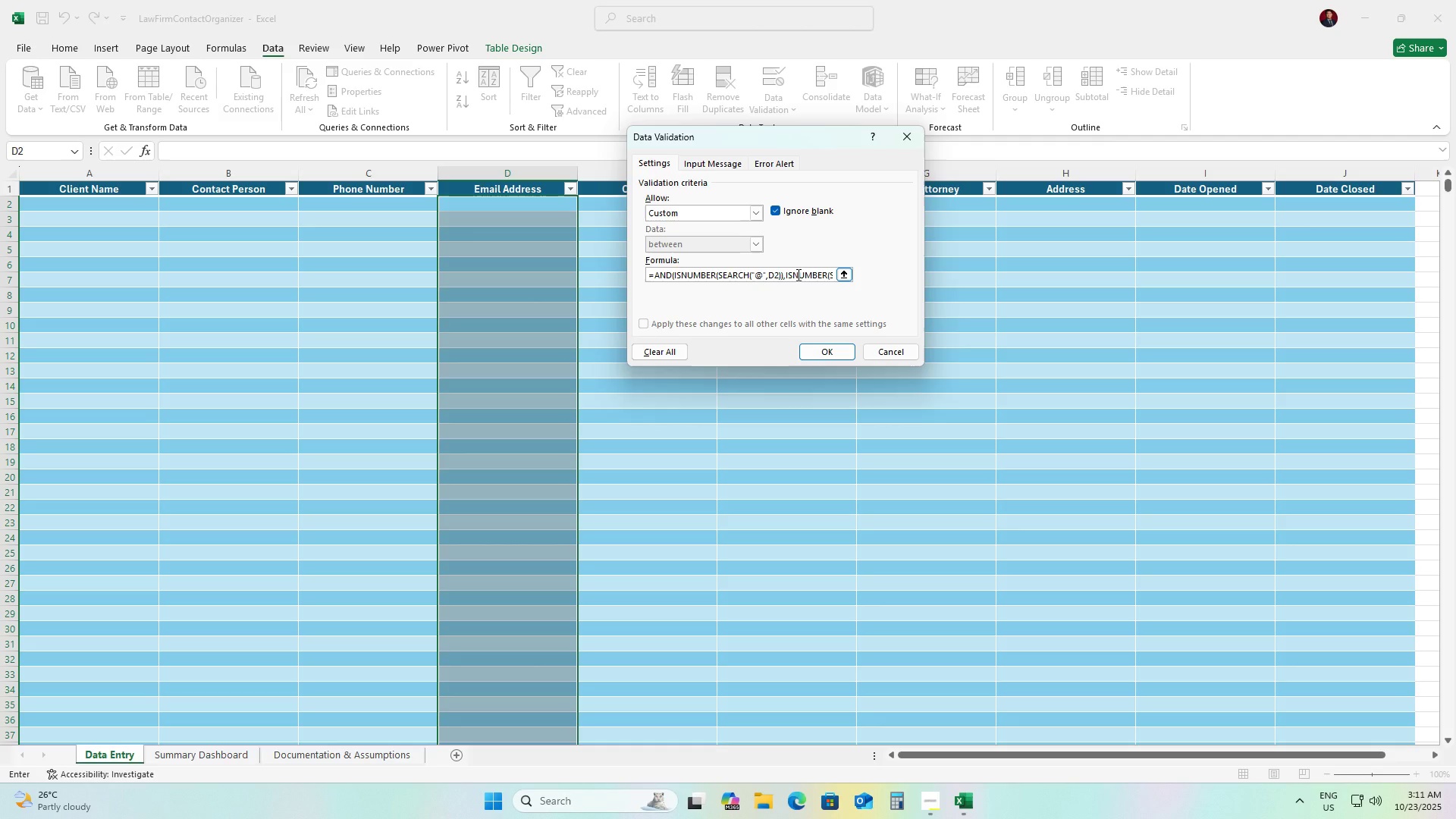 
left_click_drag(start_coordinate=[797, 275], to_coordinate=[817, 274])
 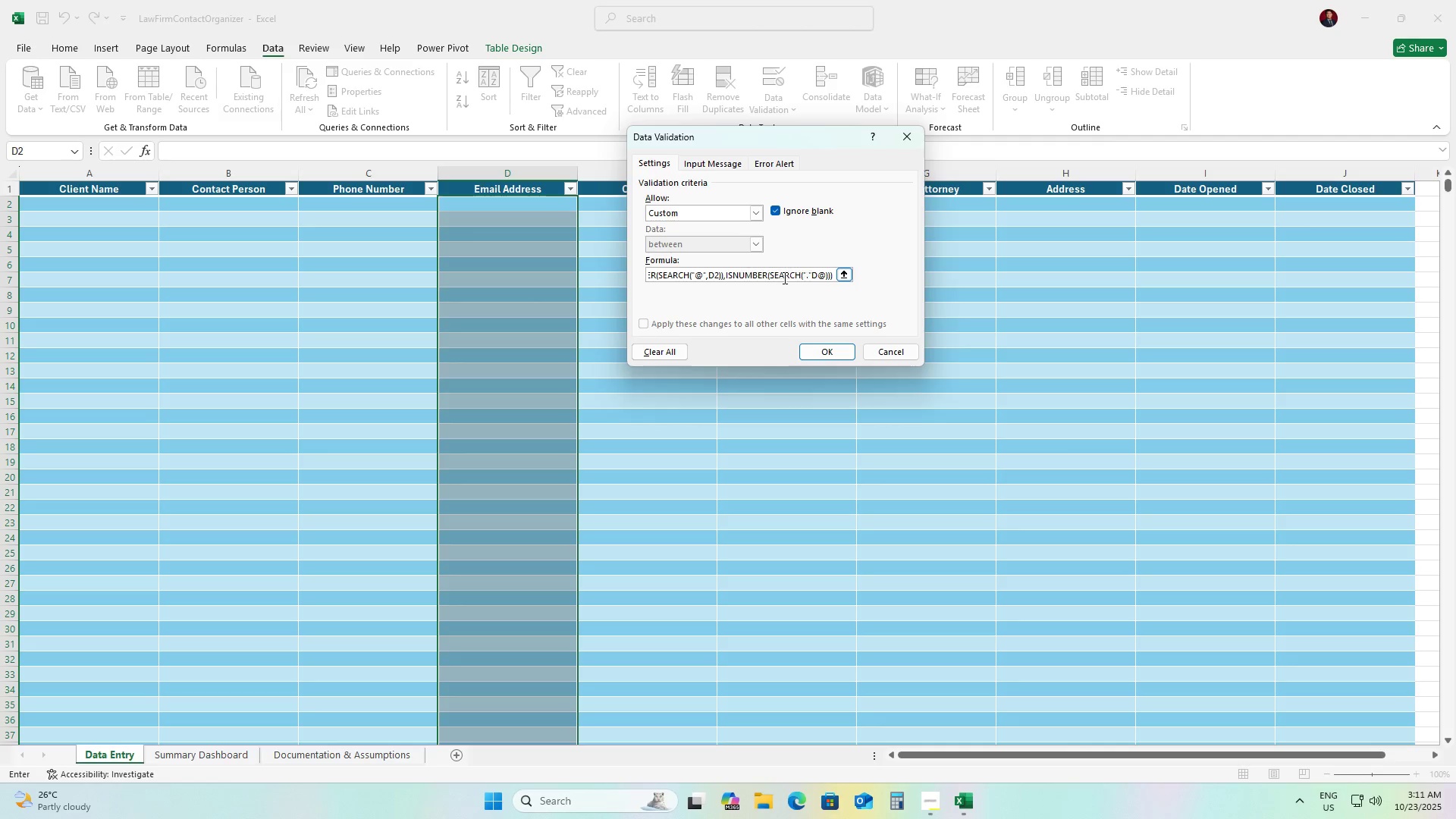 
left_click([783, 278])
 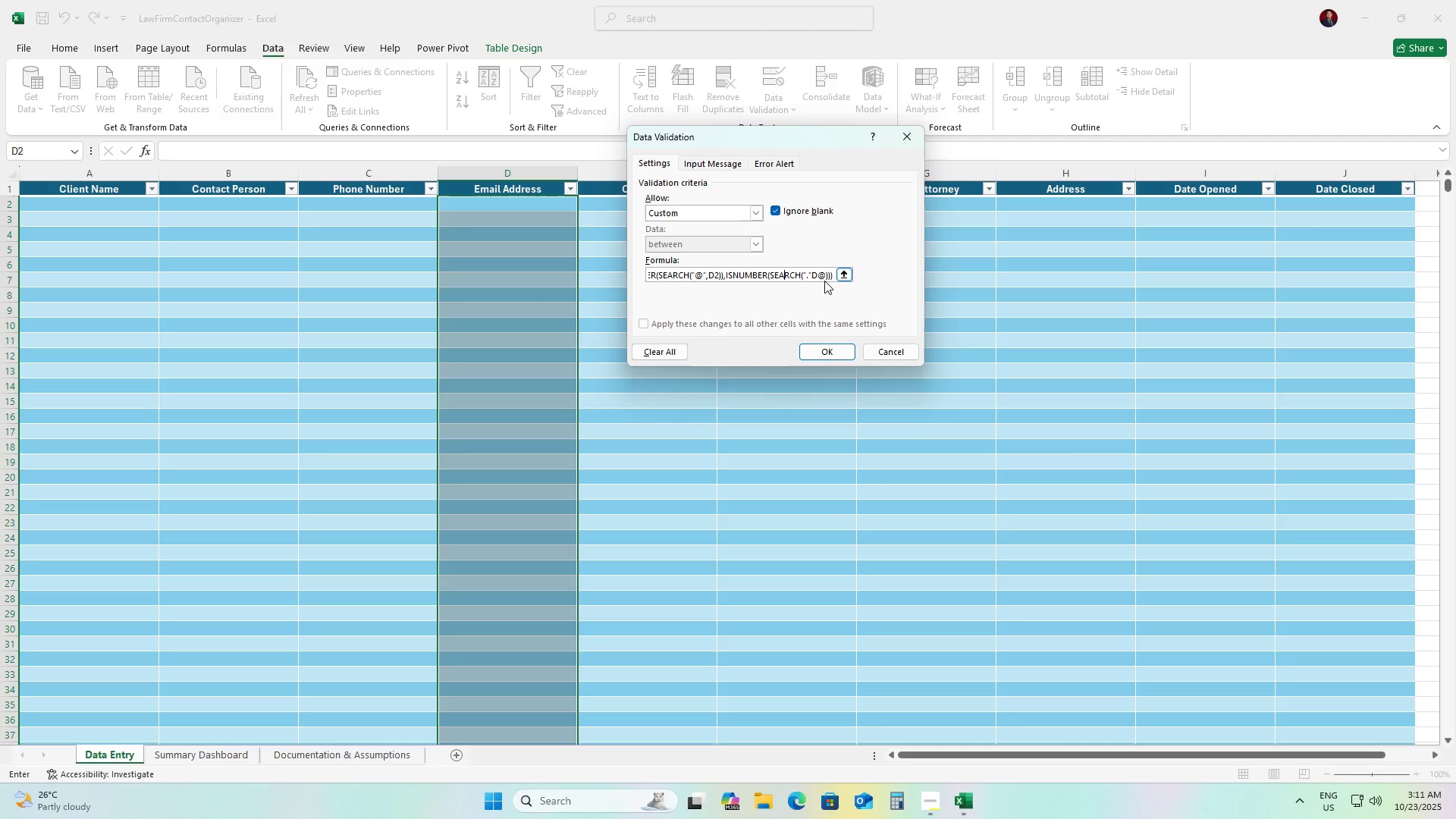 
wait(5.8)
 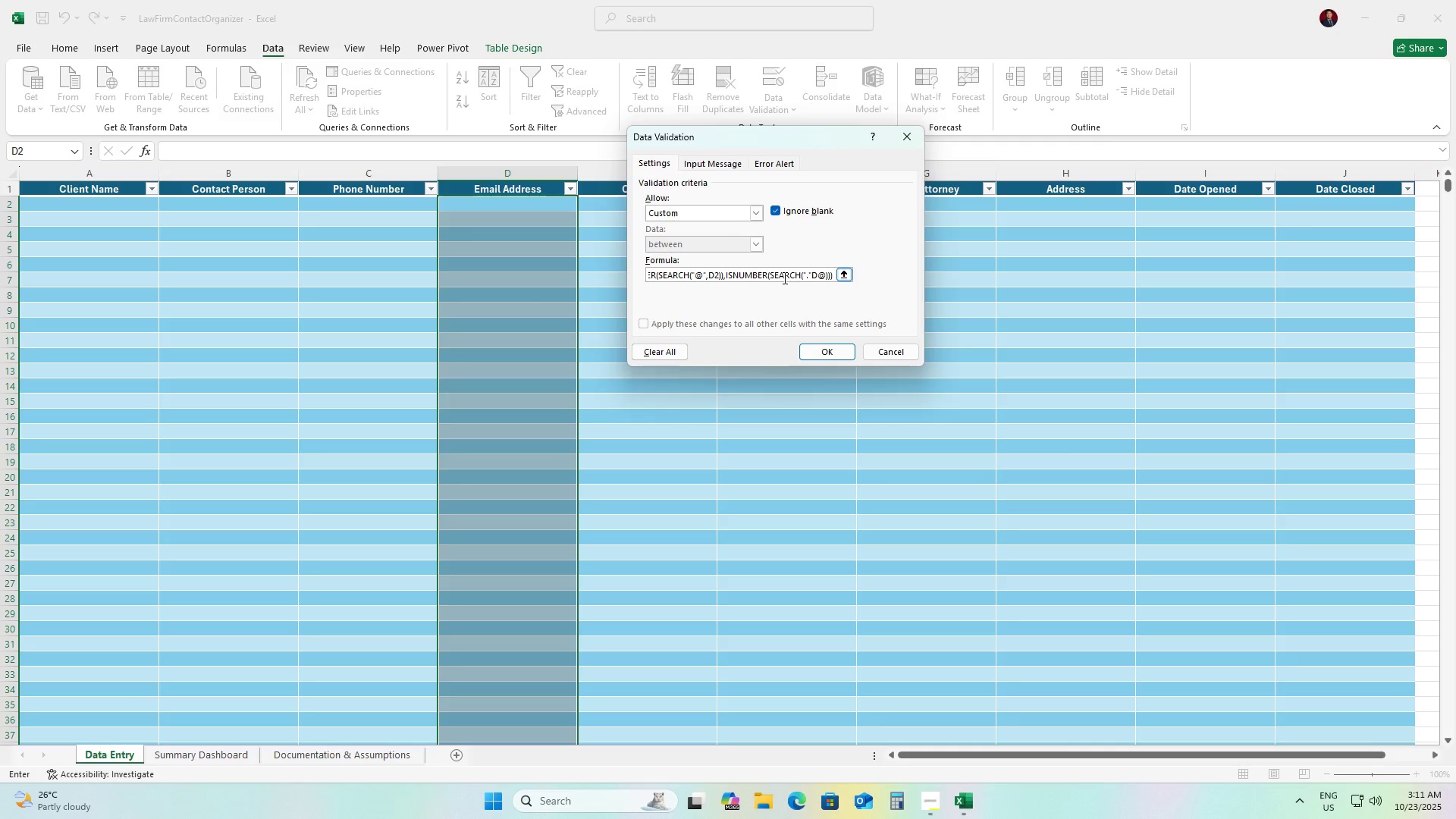 
left_click([825, 275])
 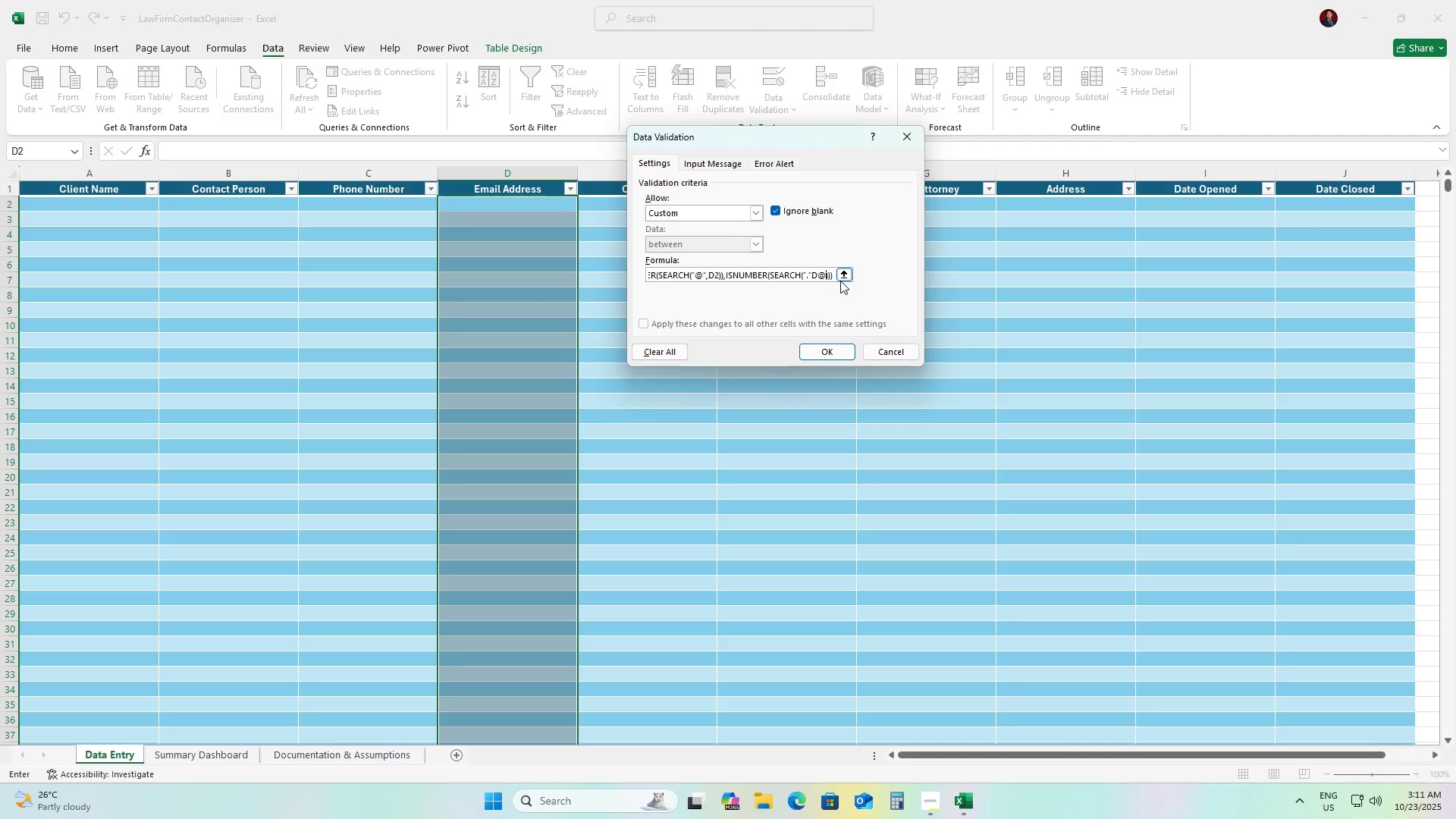 
key(Backspace)
 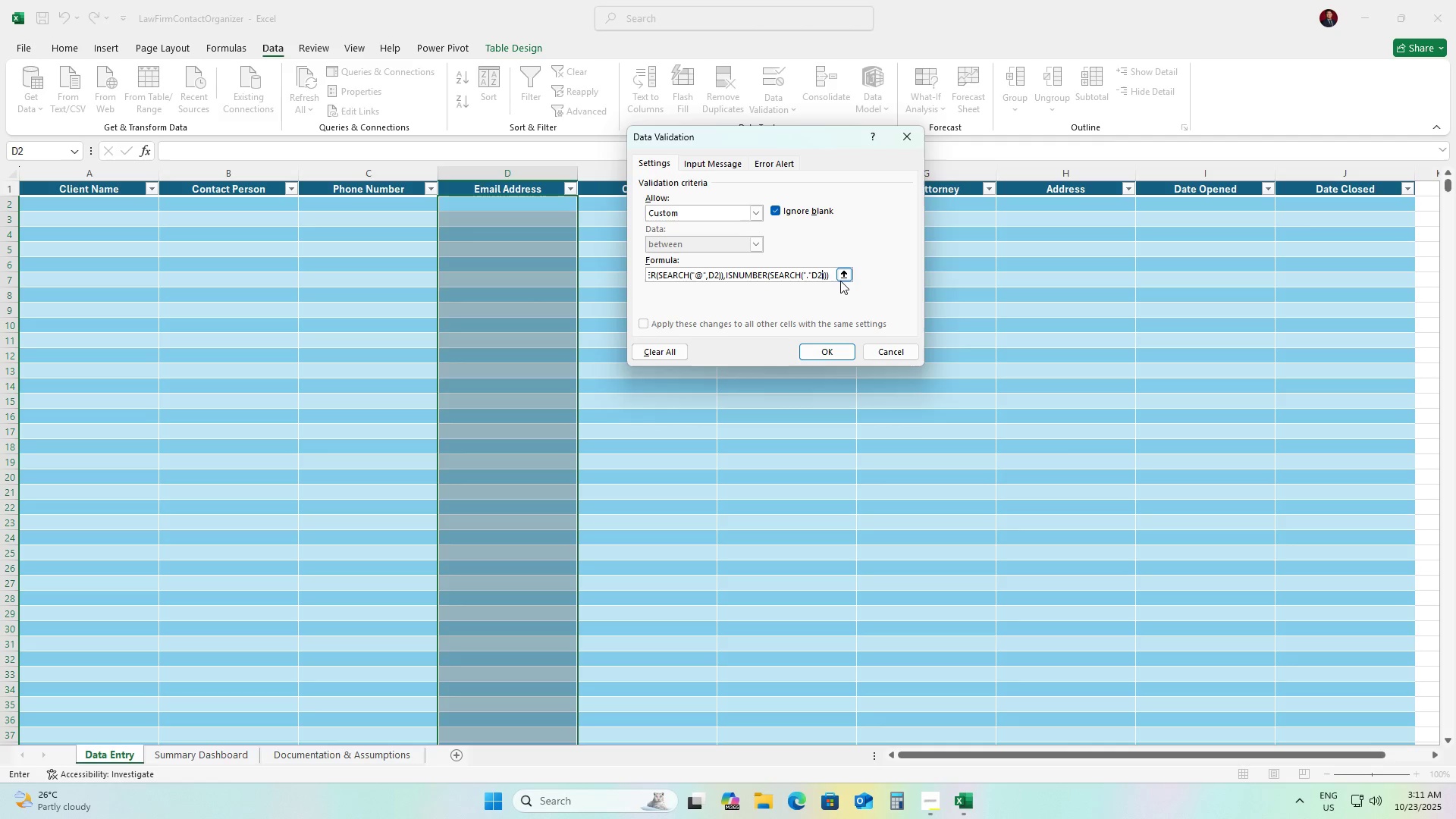 
key(2)
 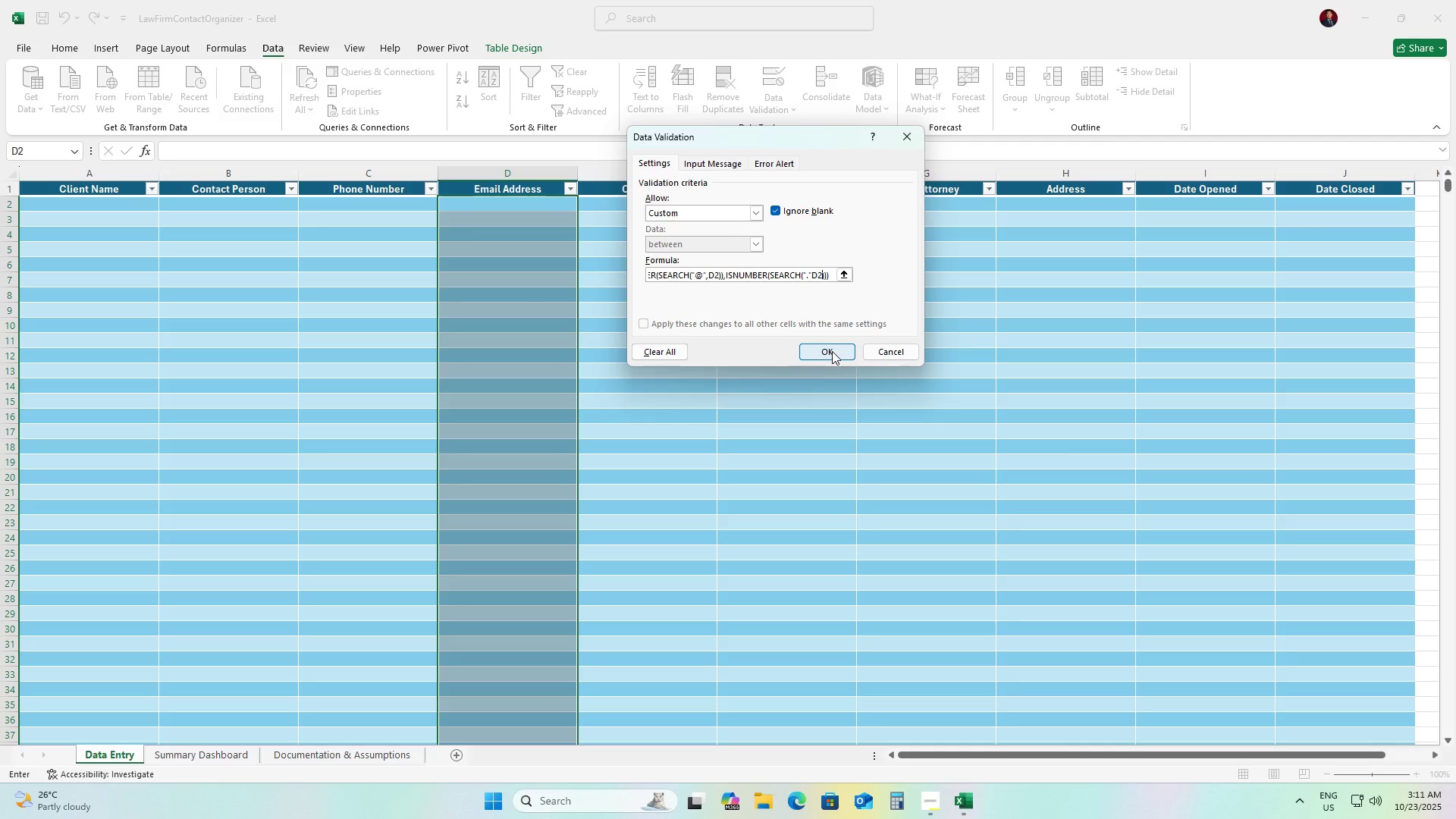 
left_click([832, 351])
 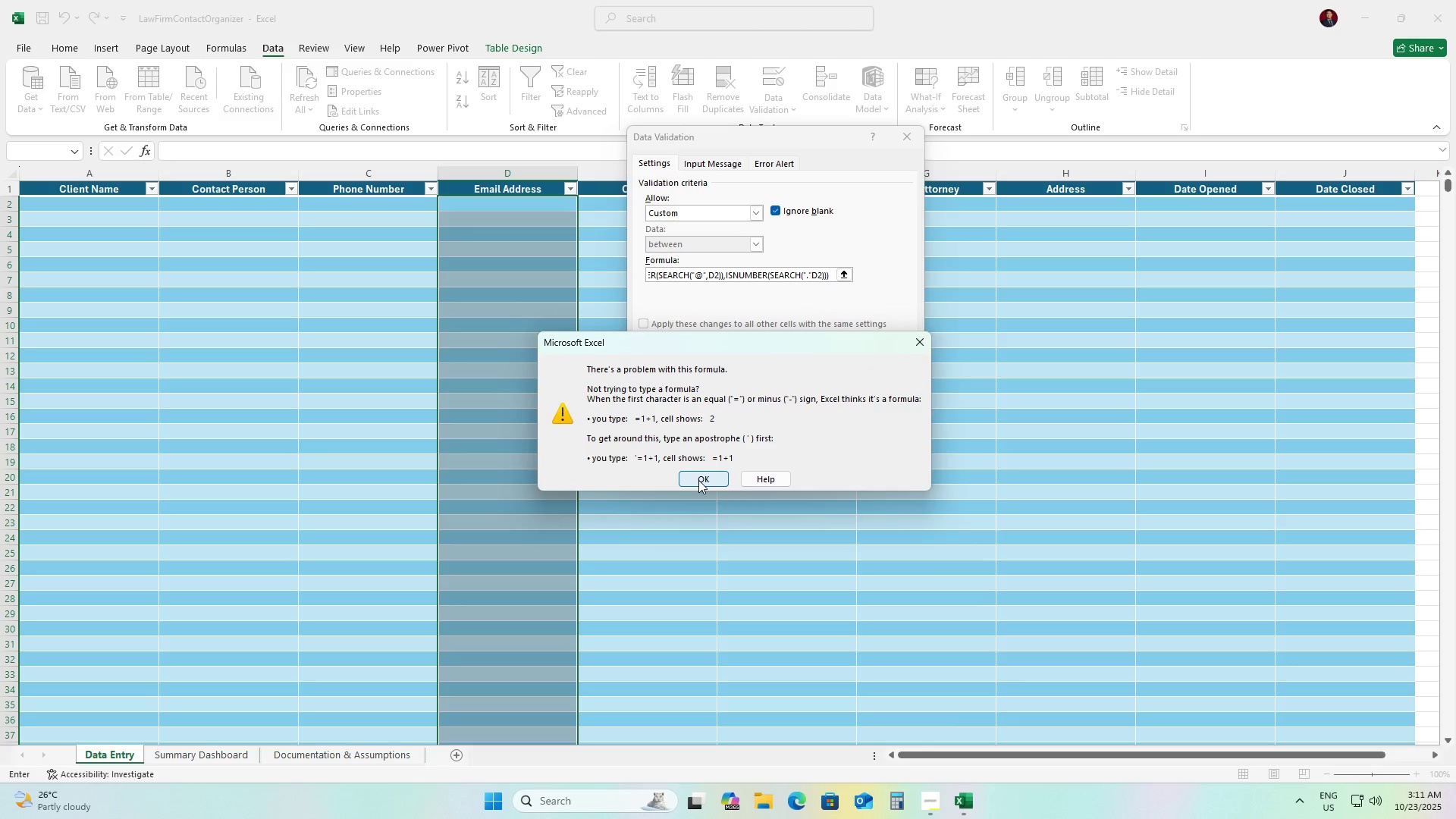 
left_click([698, 484])
 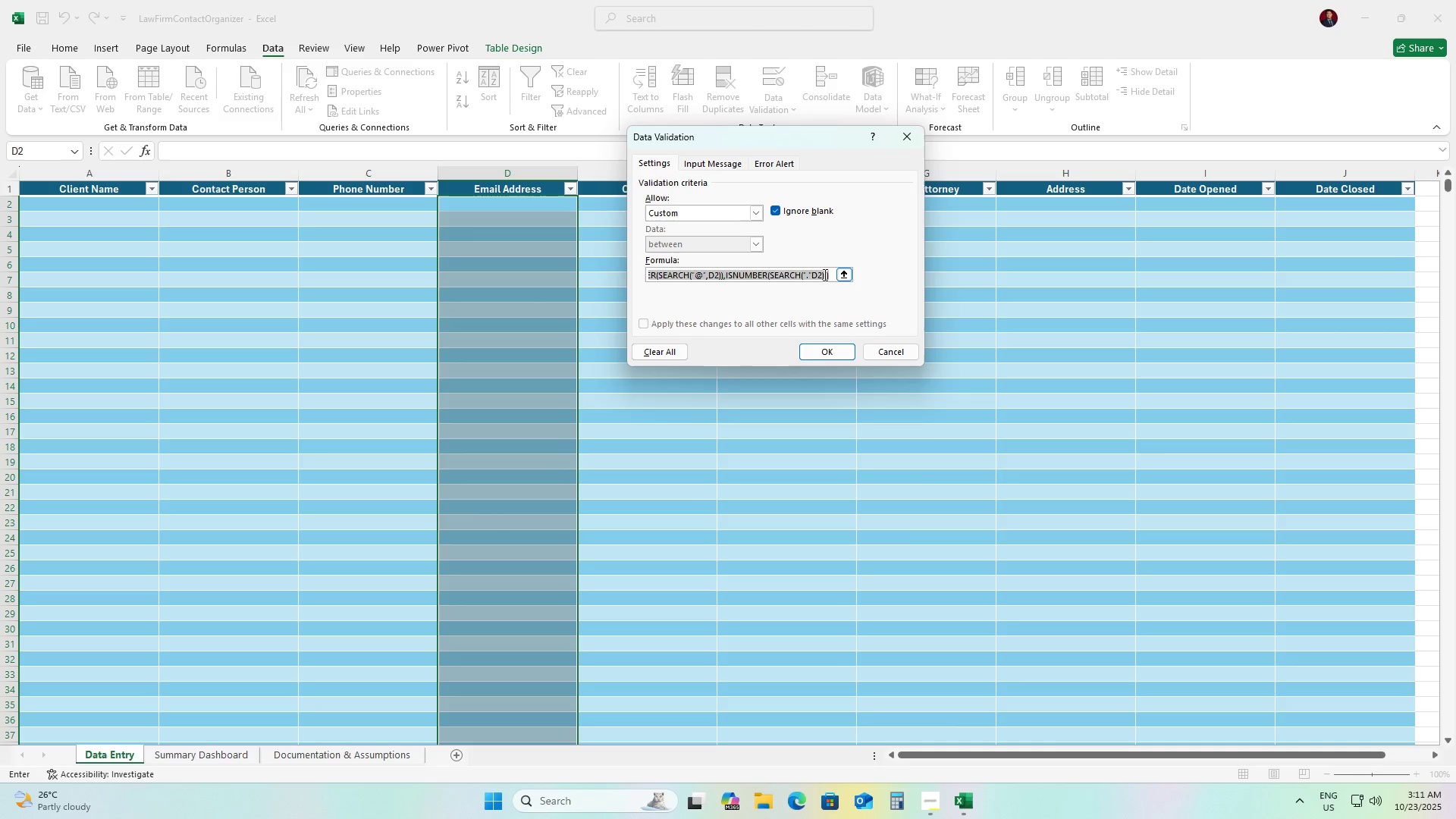 
left_click([824, 275])
 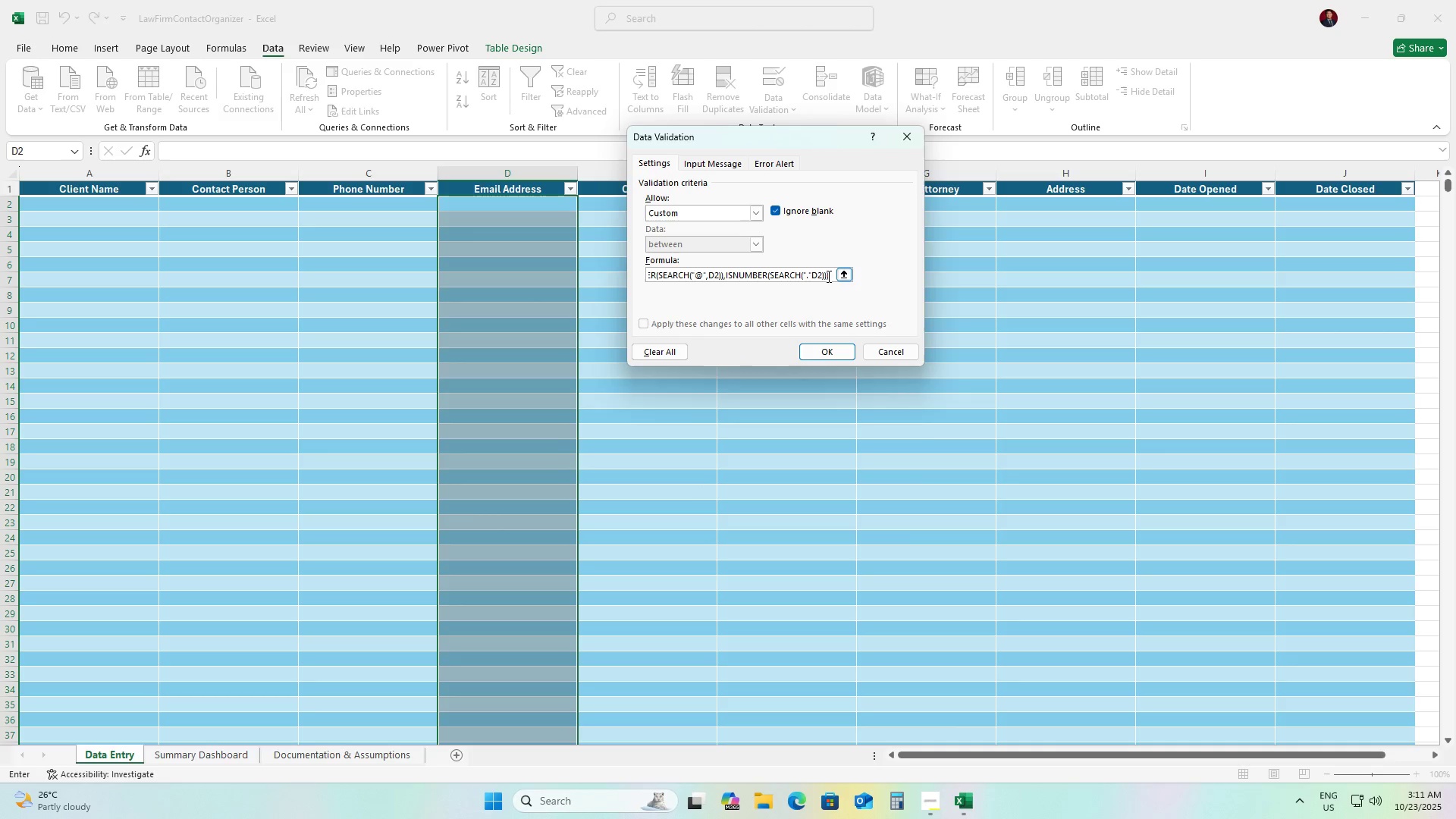 
left_click([827, 276])
 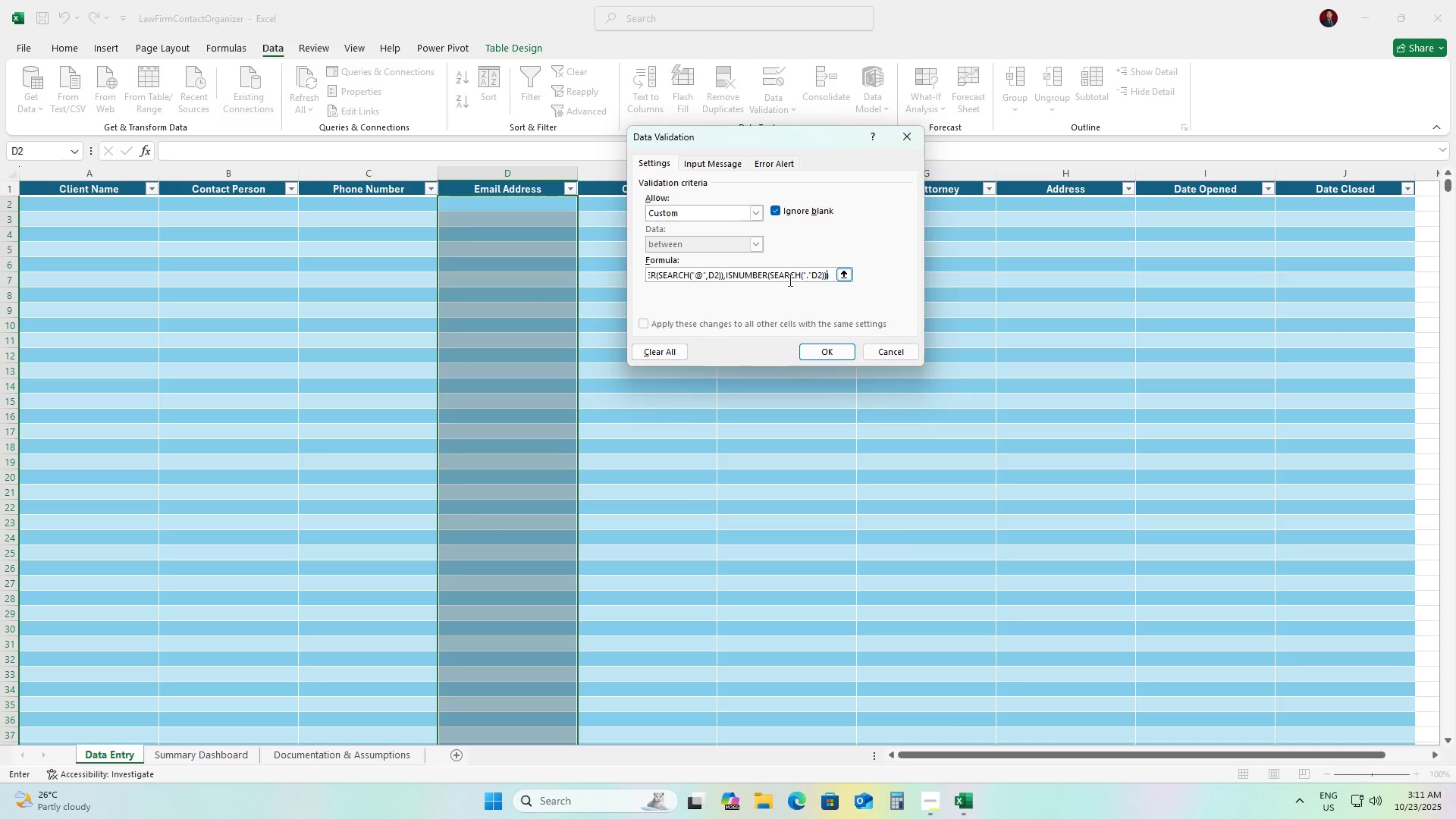 
wait(10.81)
 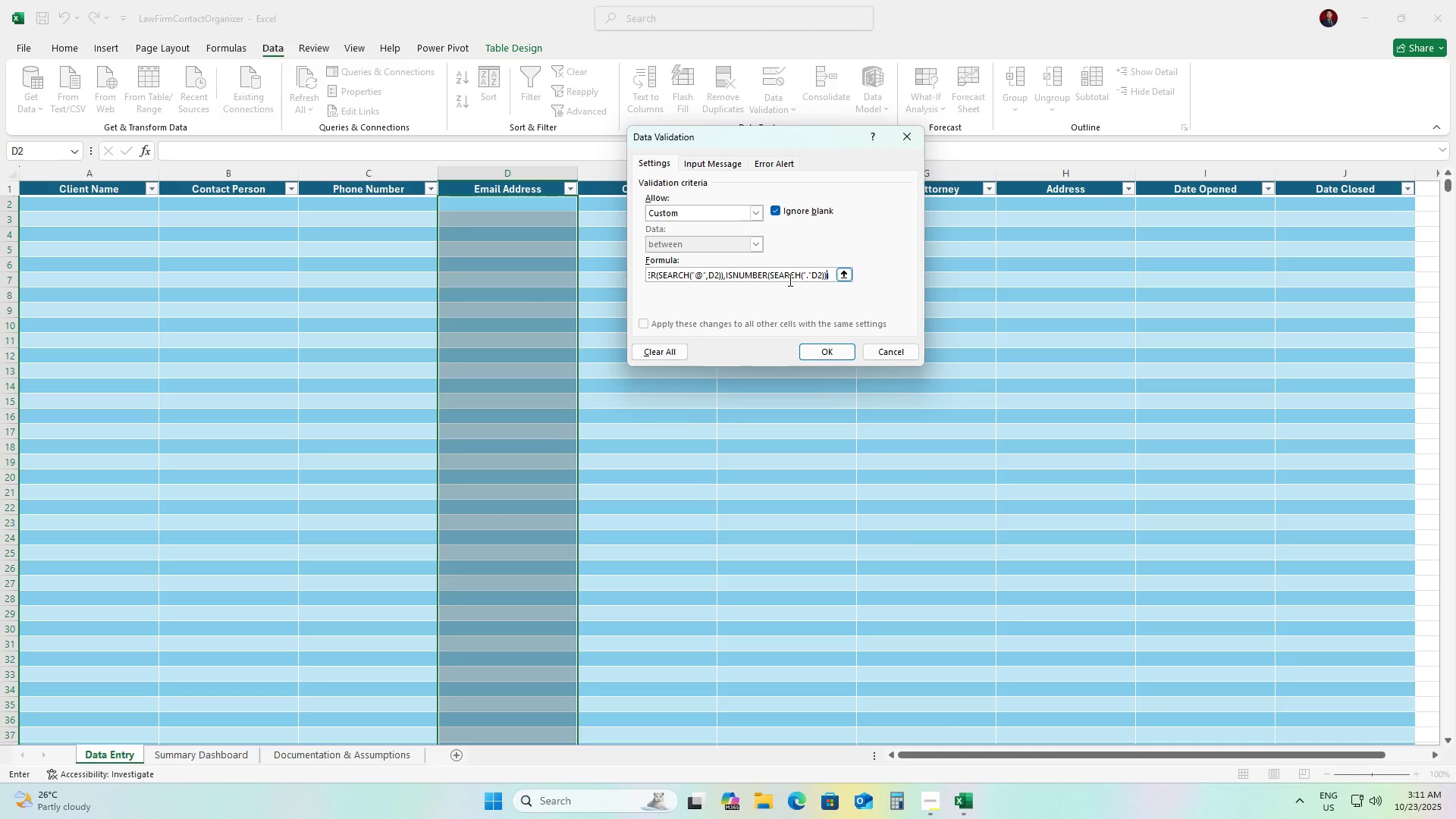 
left_click_drag(start_coordinate=[830, 278], to_coordinate=[510, 253])
 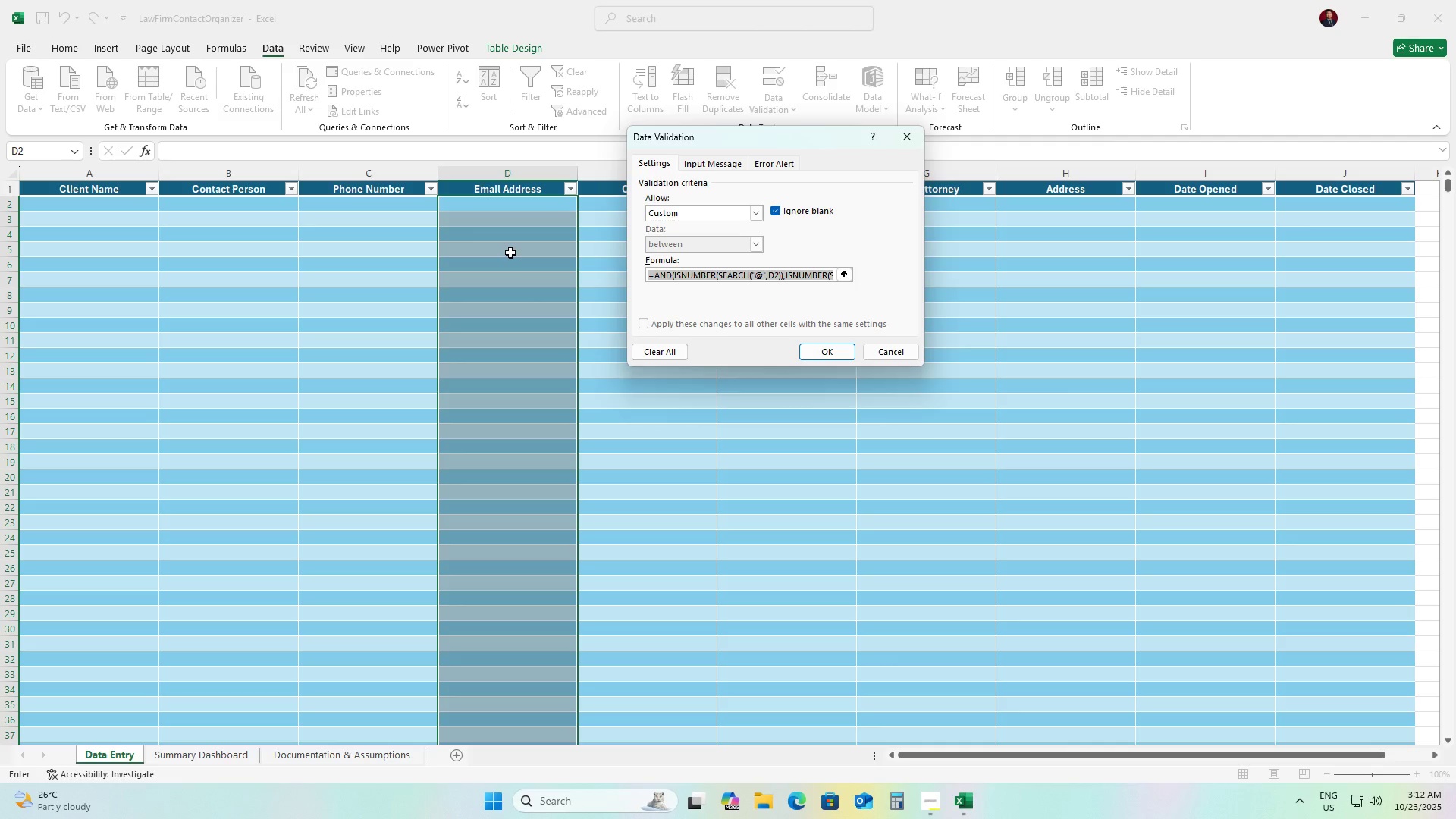 
type(=AND(ISNUMBER(SEARCH)
 